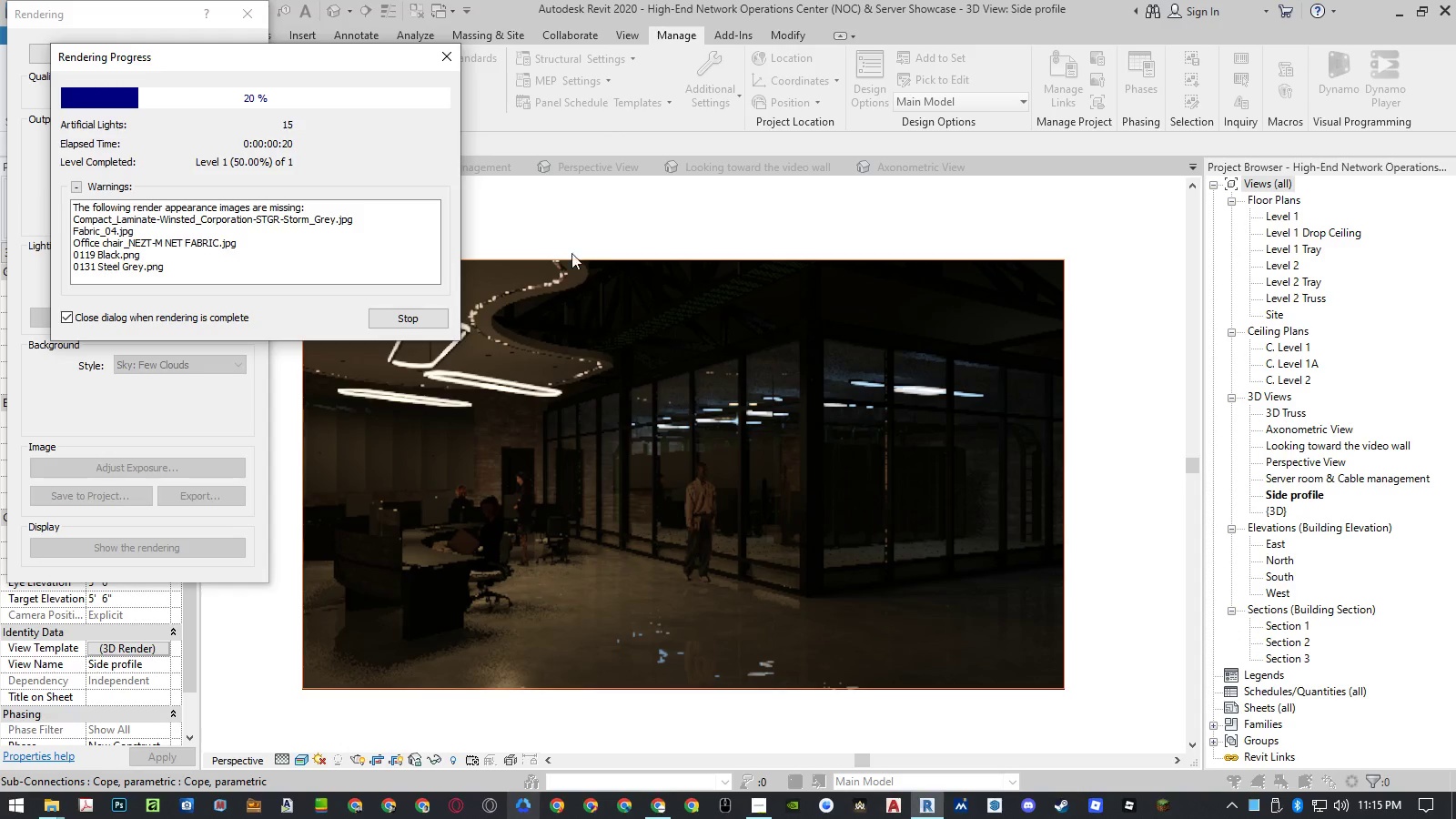 
left_click([251, 10])
 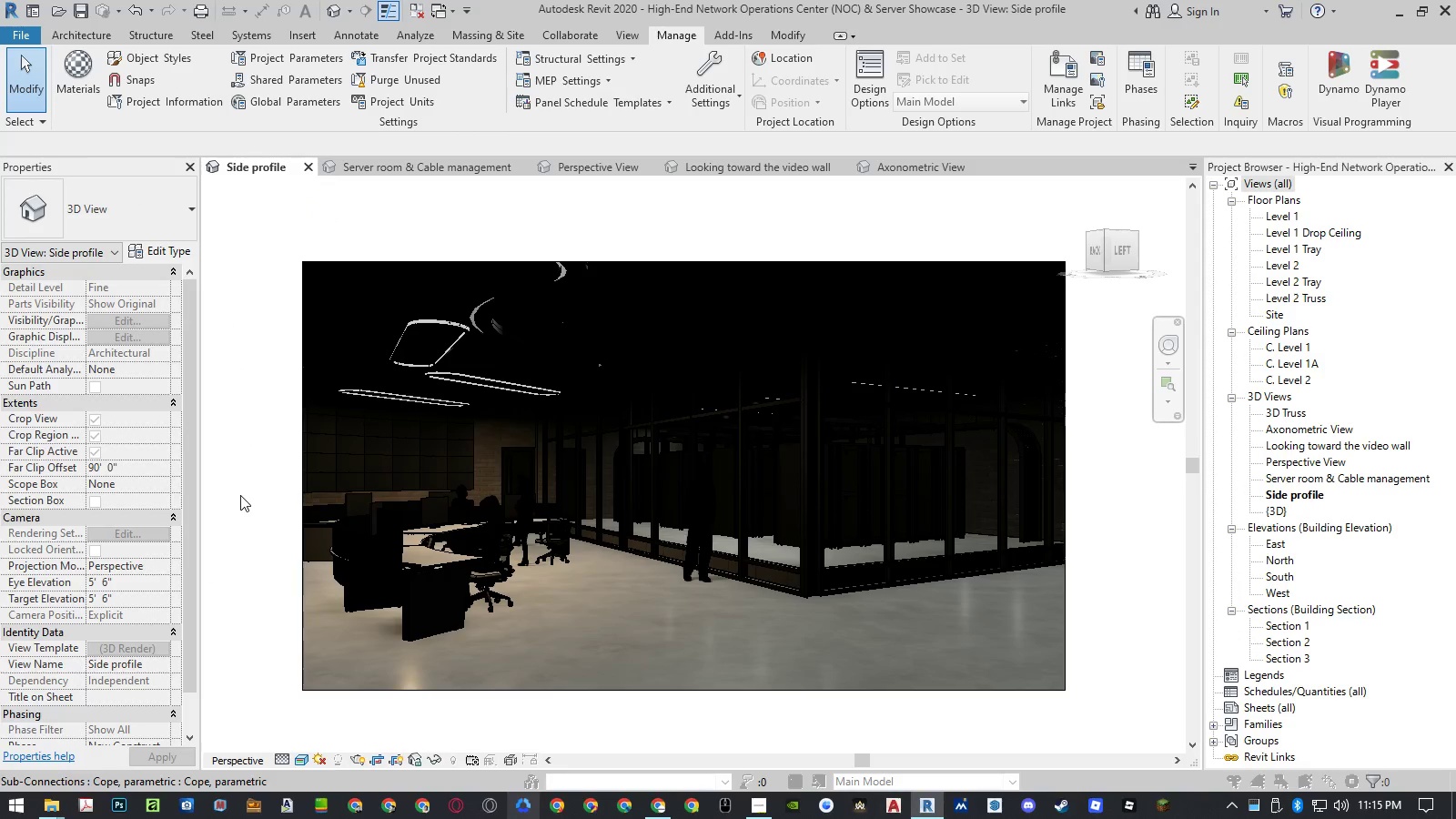 
left_click([142, 649])
 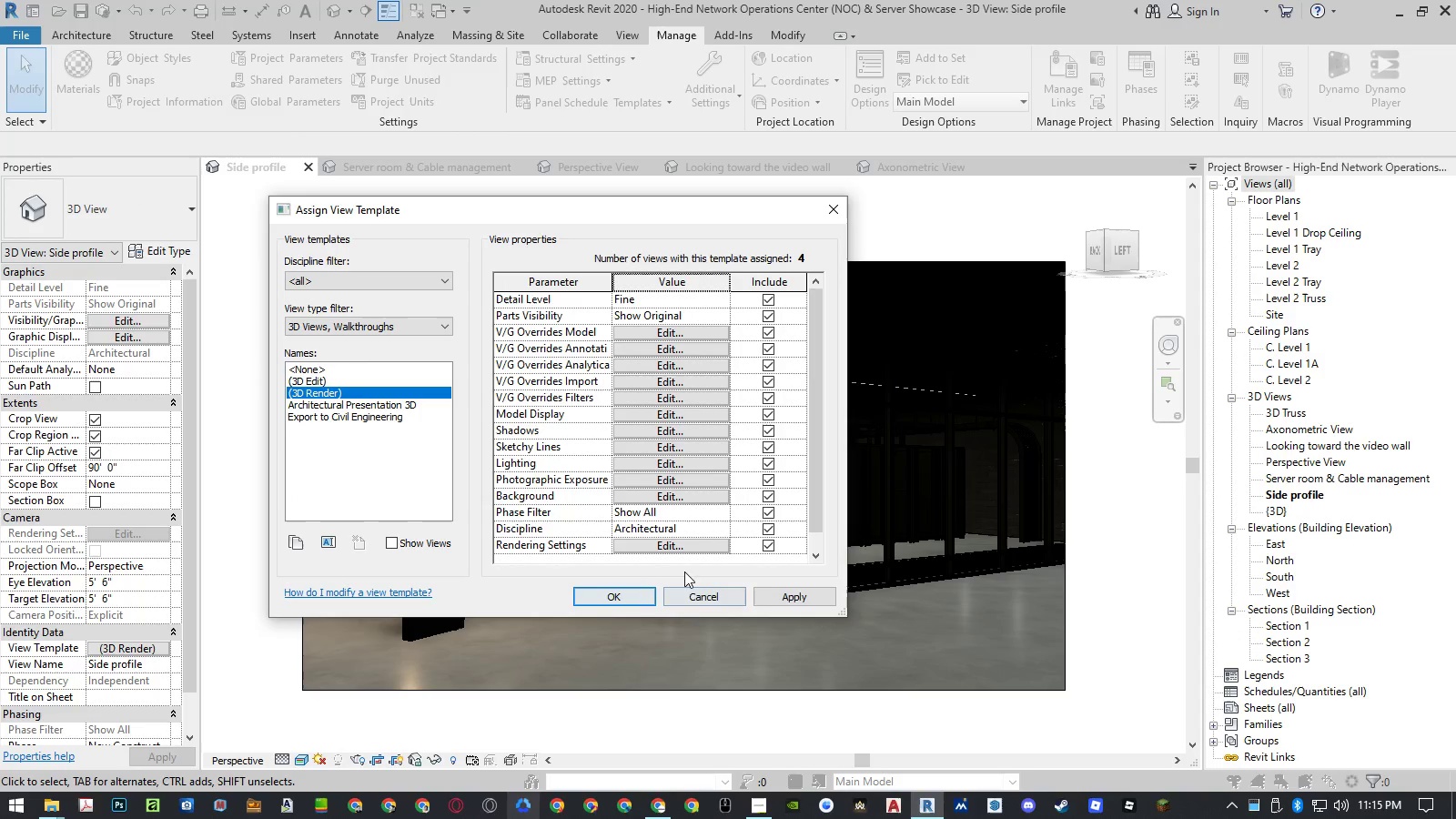 
left_click([681, 552])
 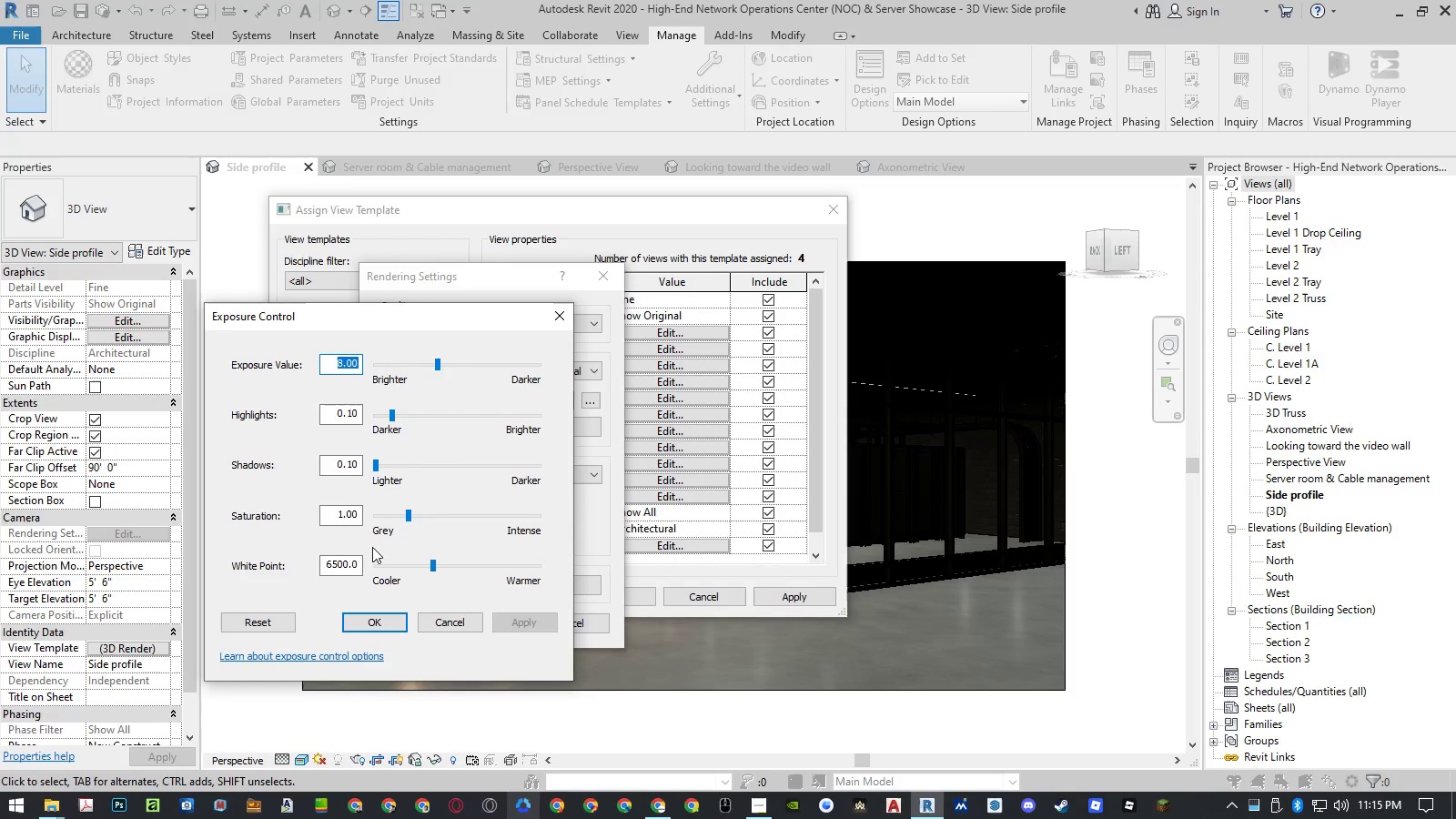 
key(Numpad6)
 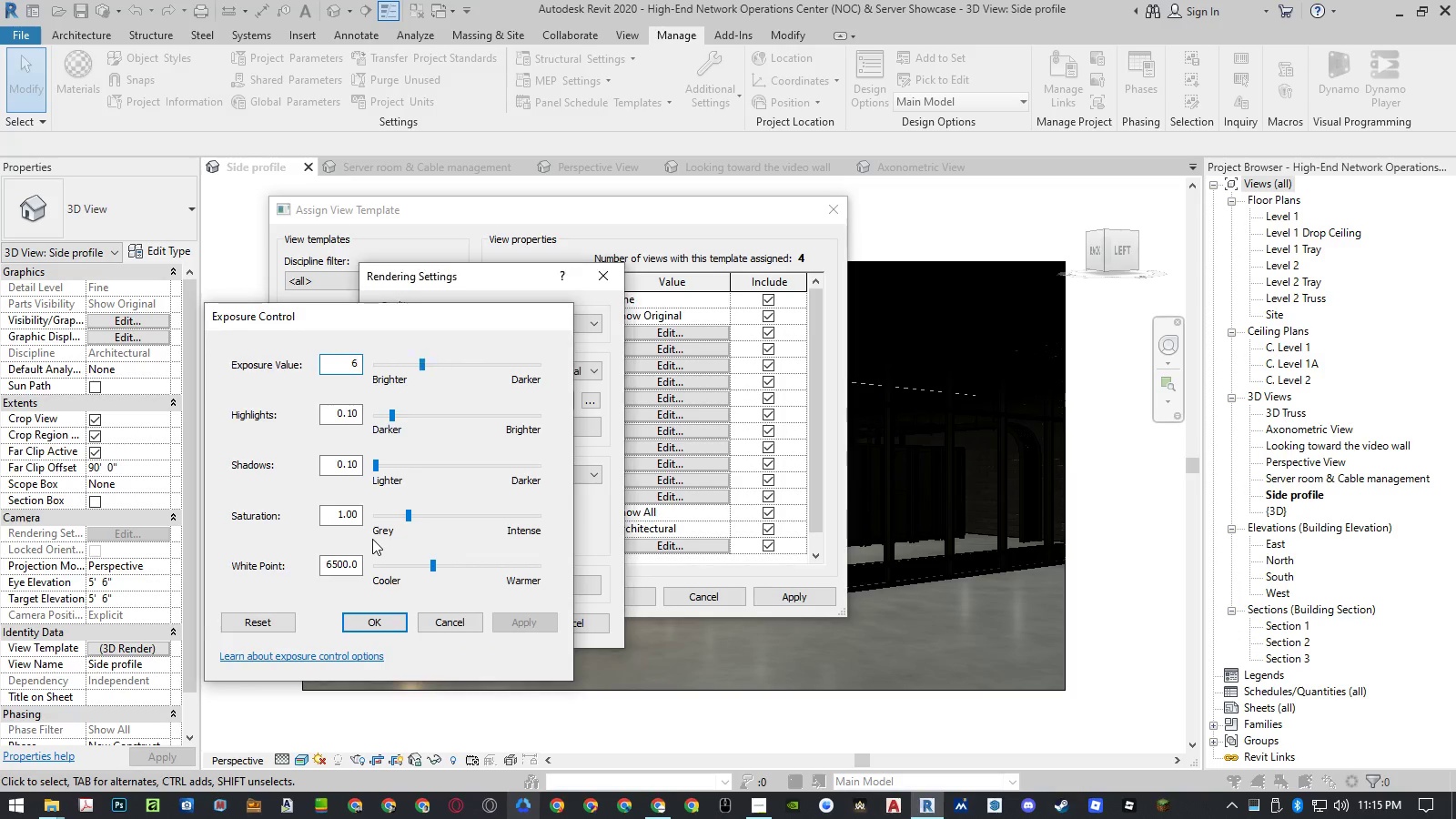 
key(NumpadEnter)
 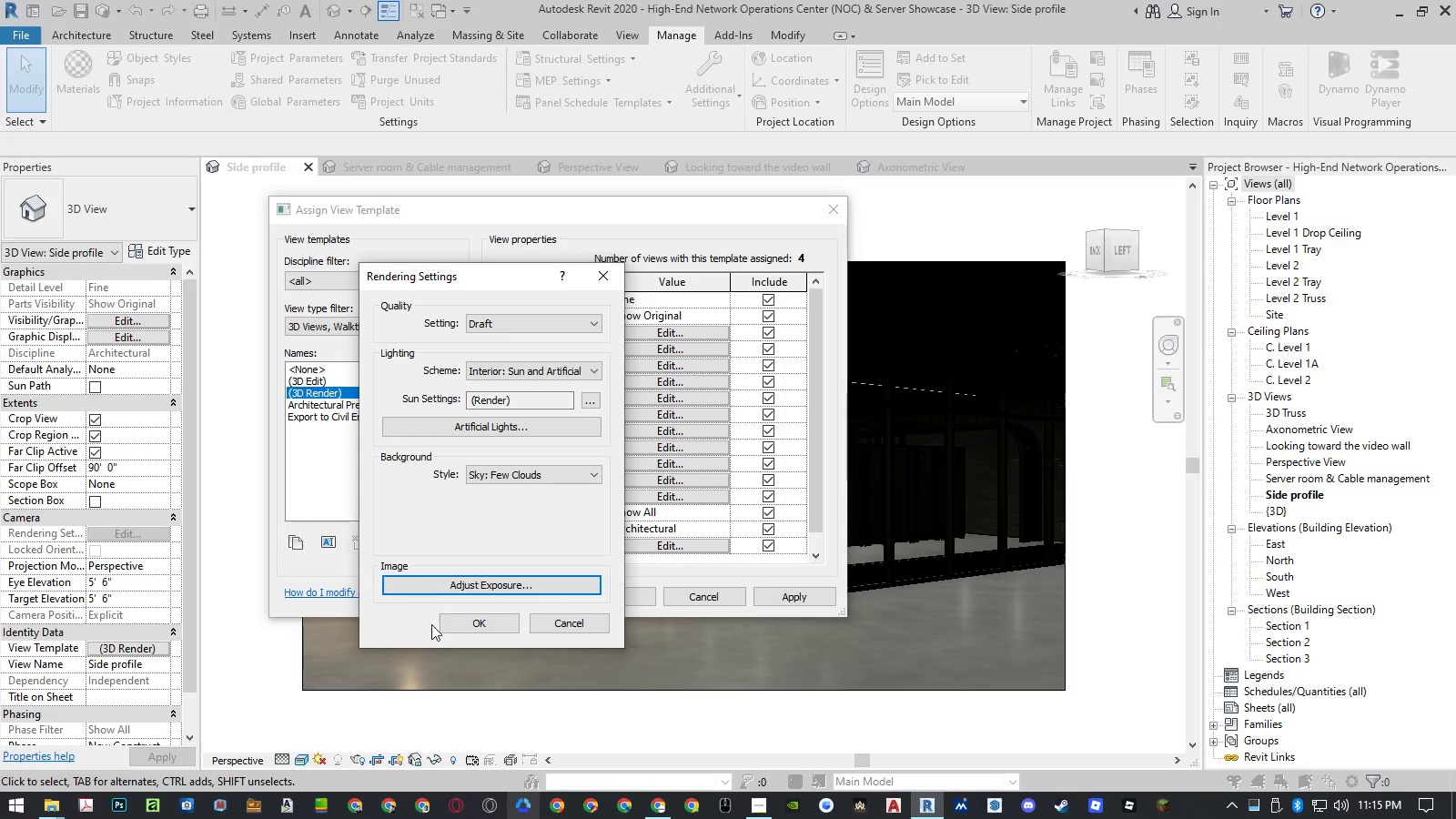 
left_click([460, 625])
 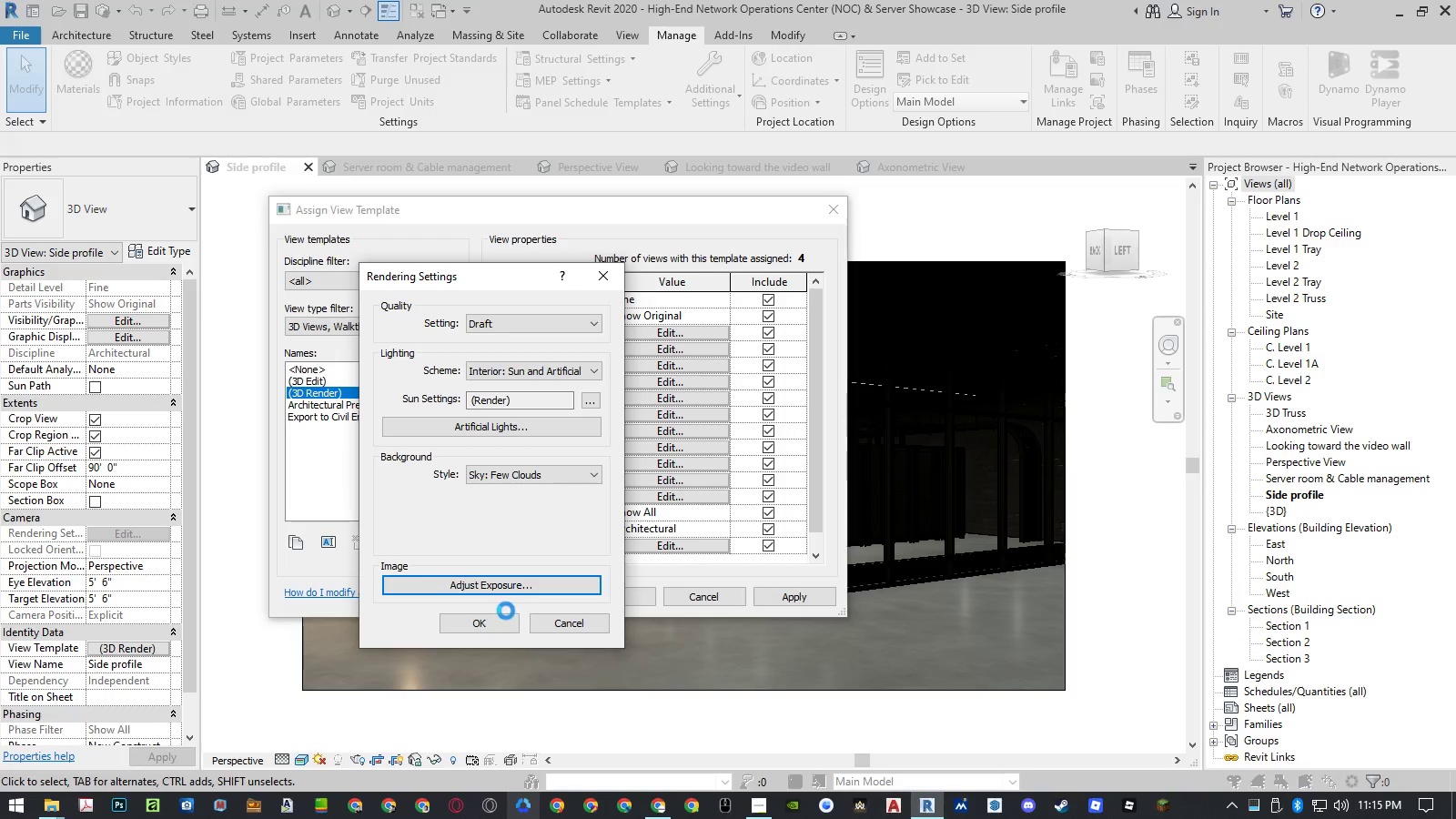 
mouse_move([527, 598])
 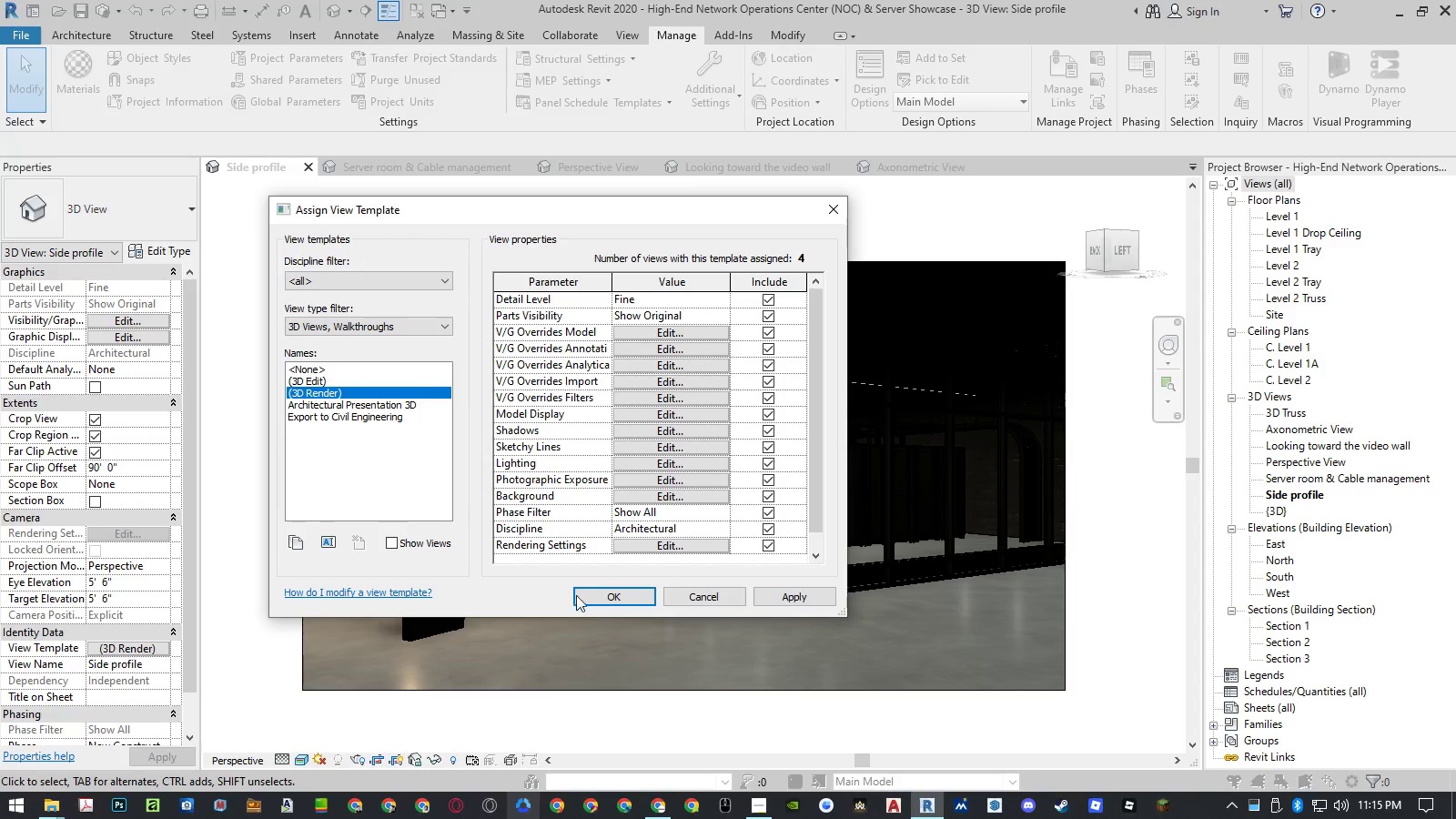 
left_click([597, 595])
 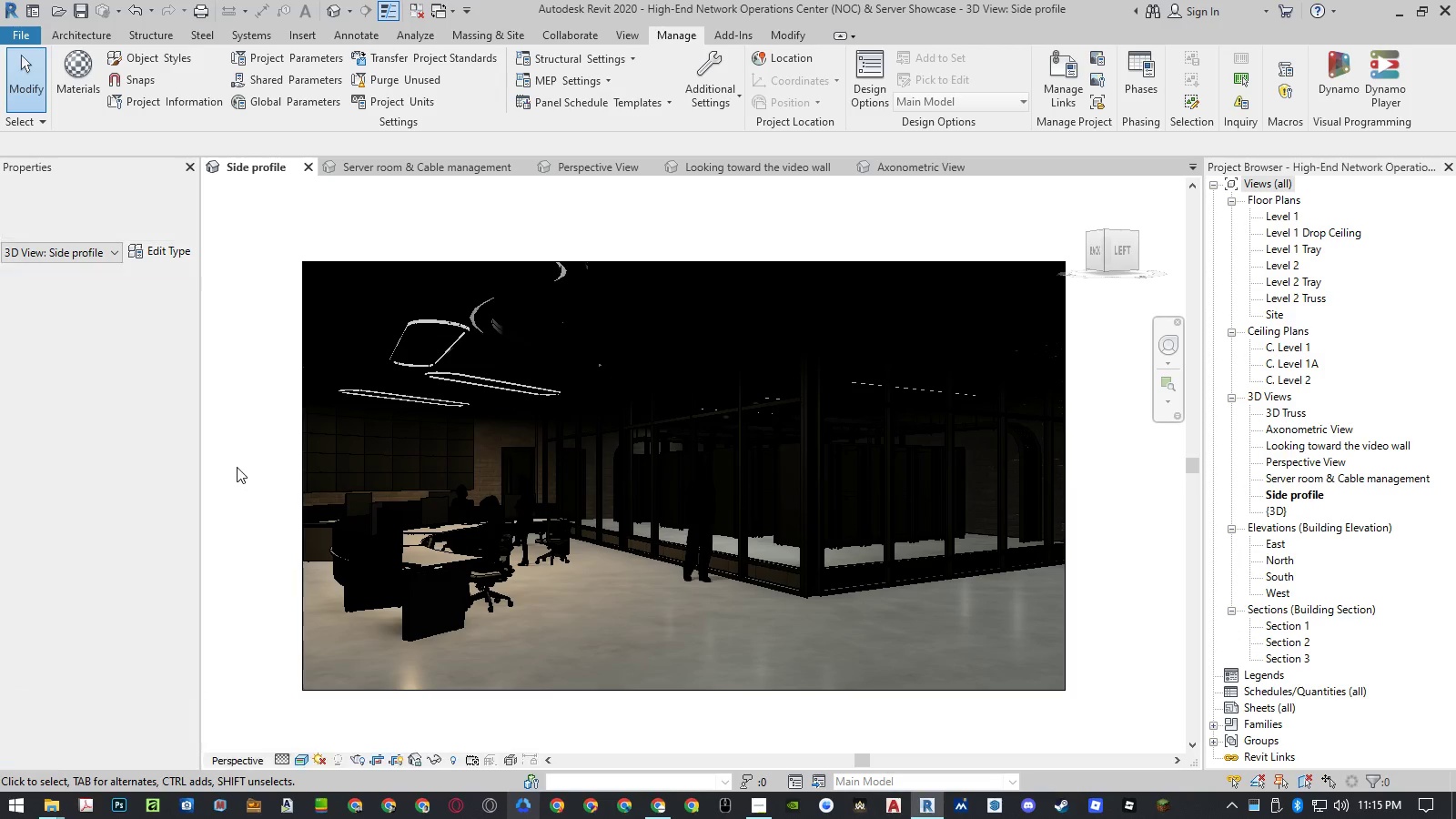 
left_click([237, 467])
 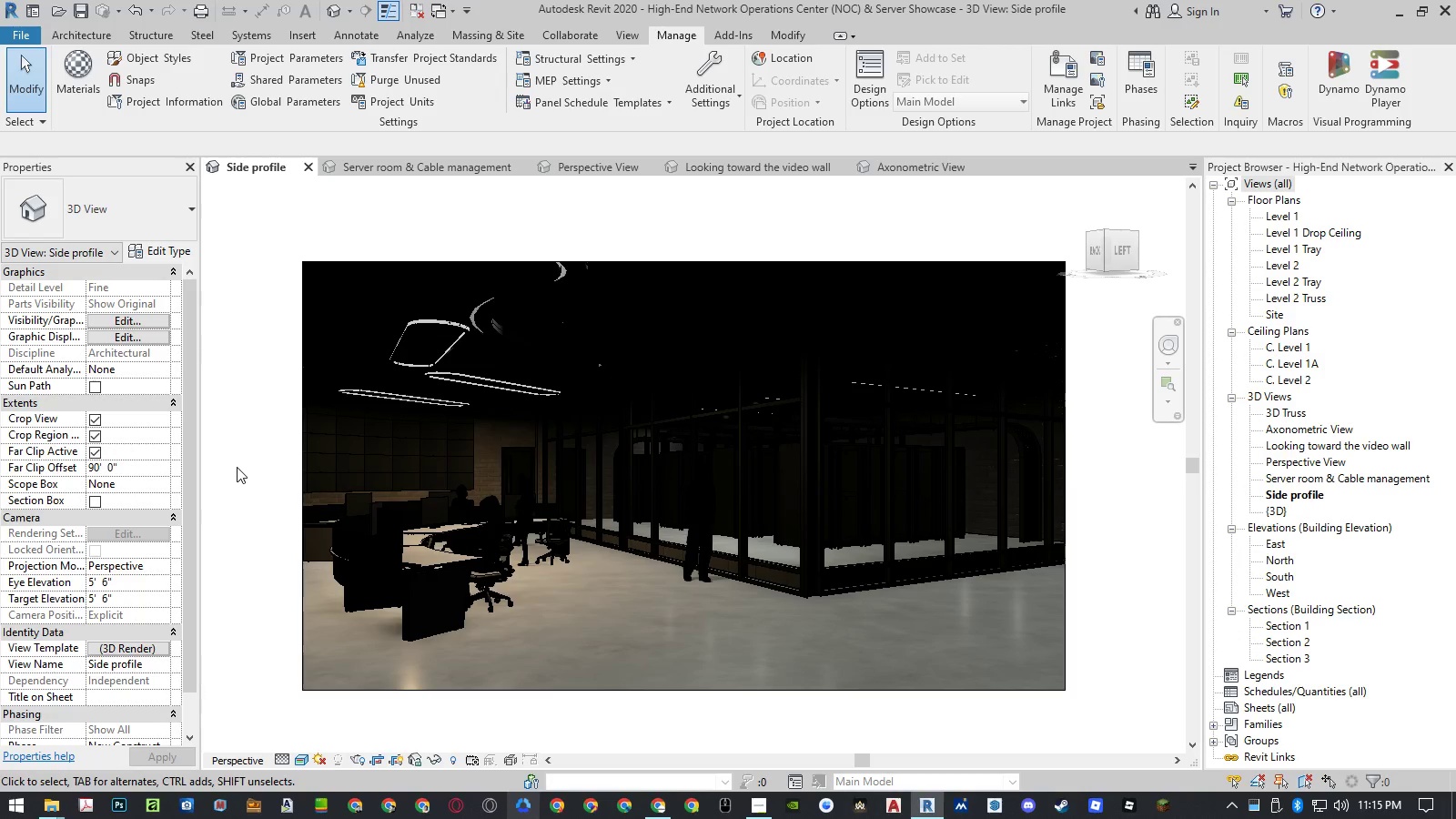 
type(rr)
 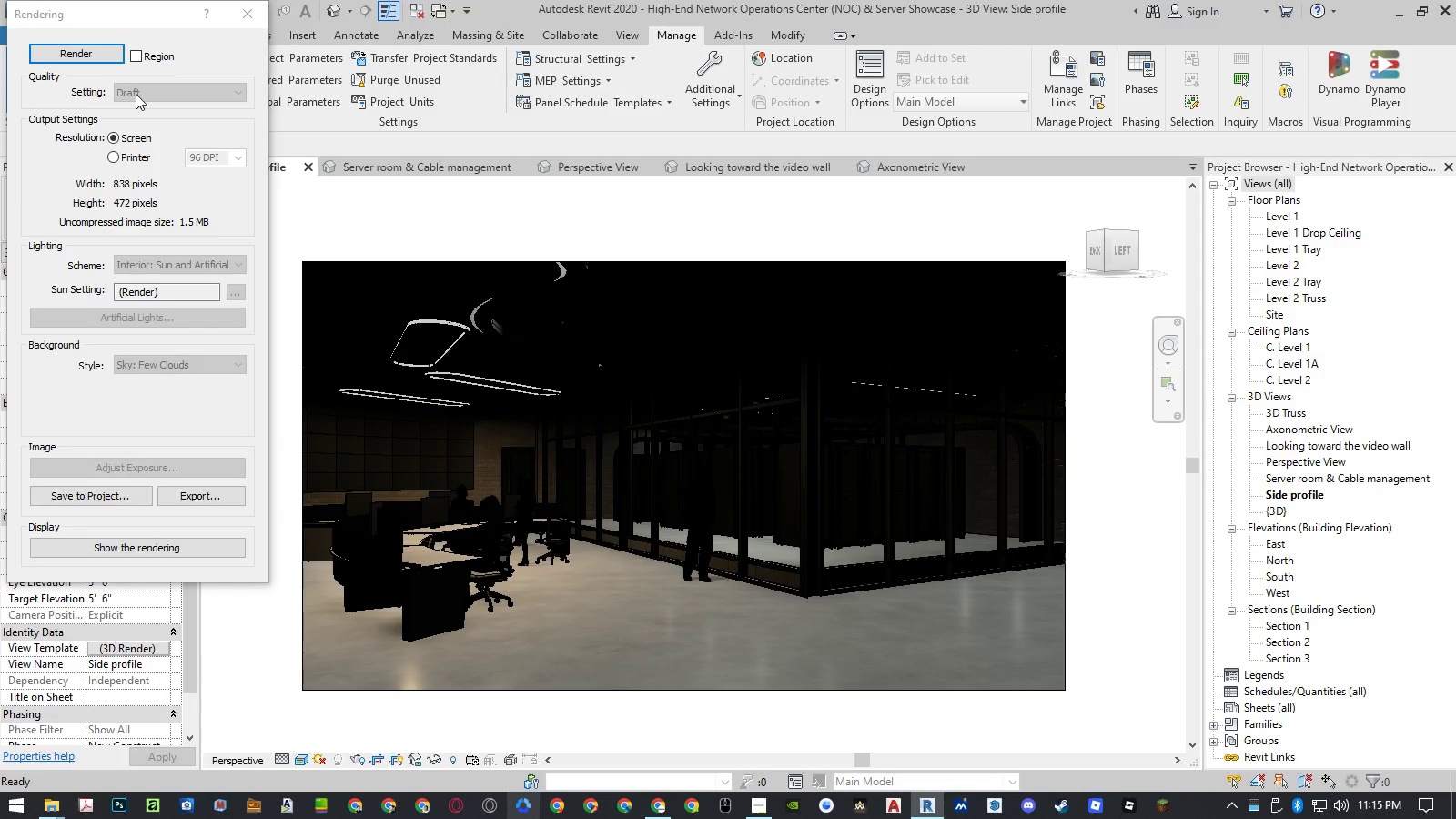 
left_click([101, 49])
 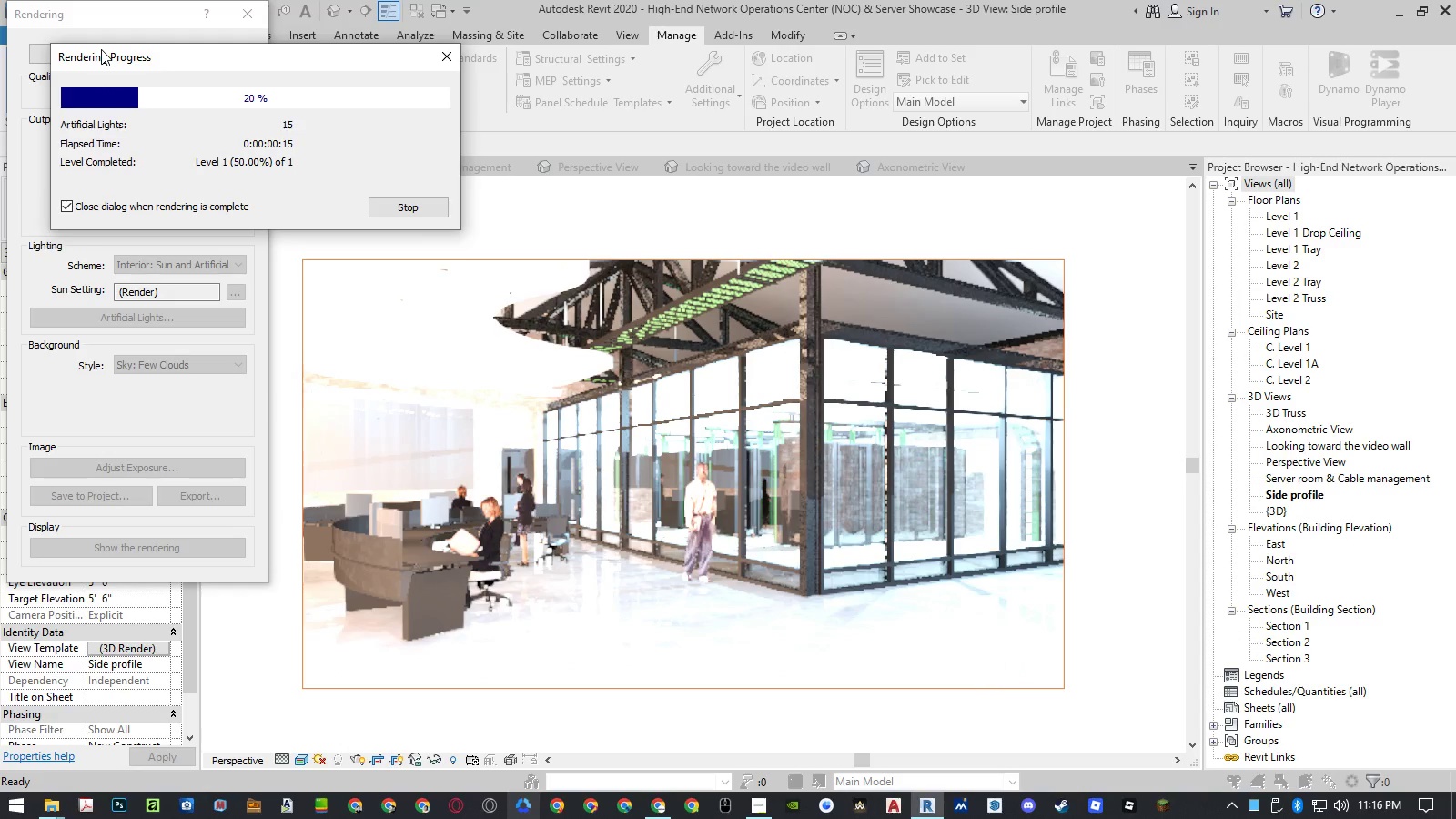 
wait(20.03)
 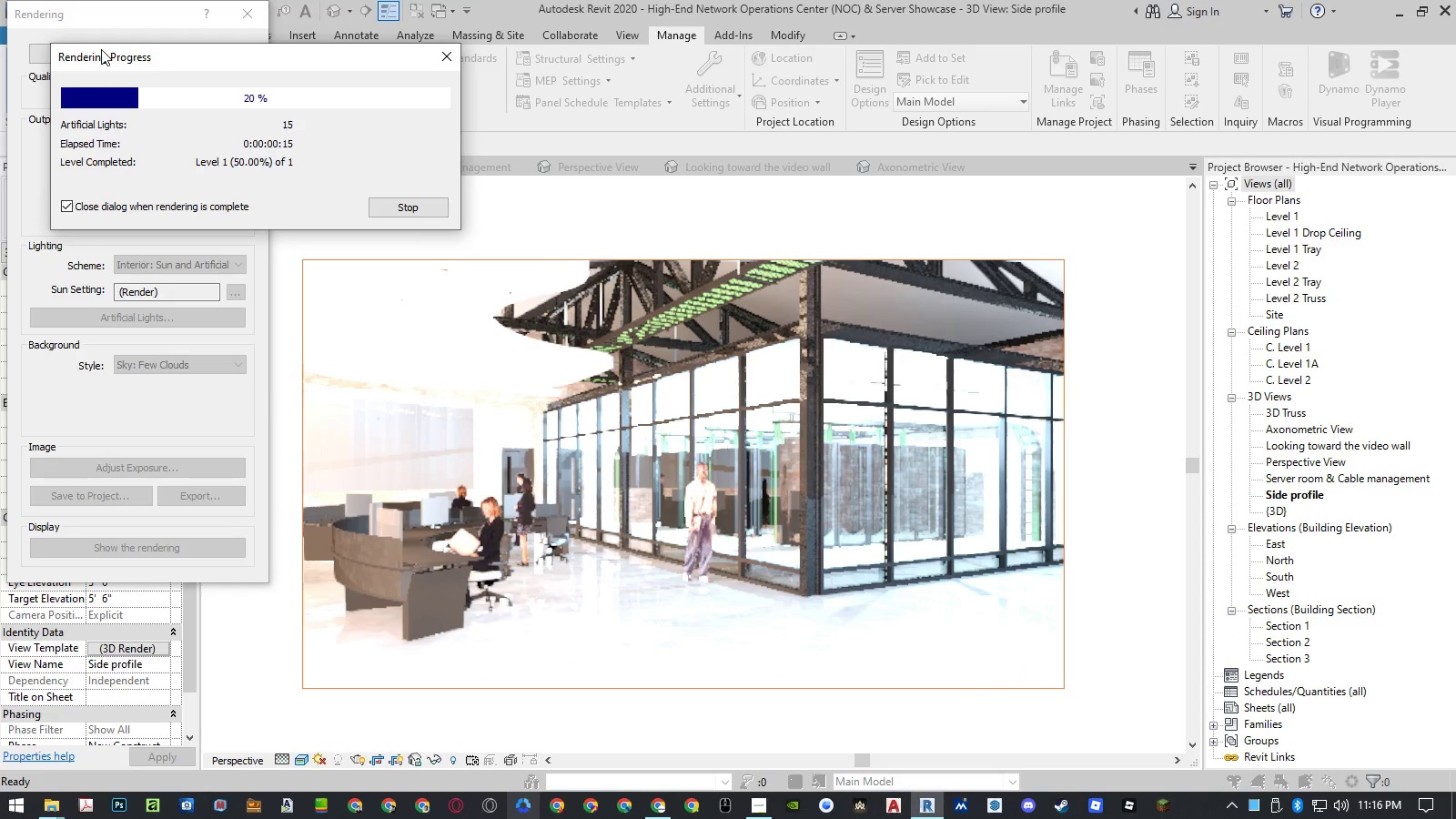 
left_click([238, 19])
 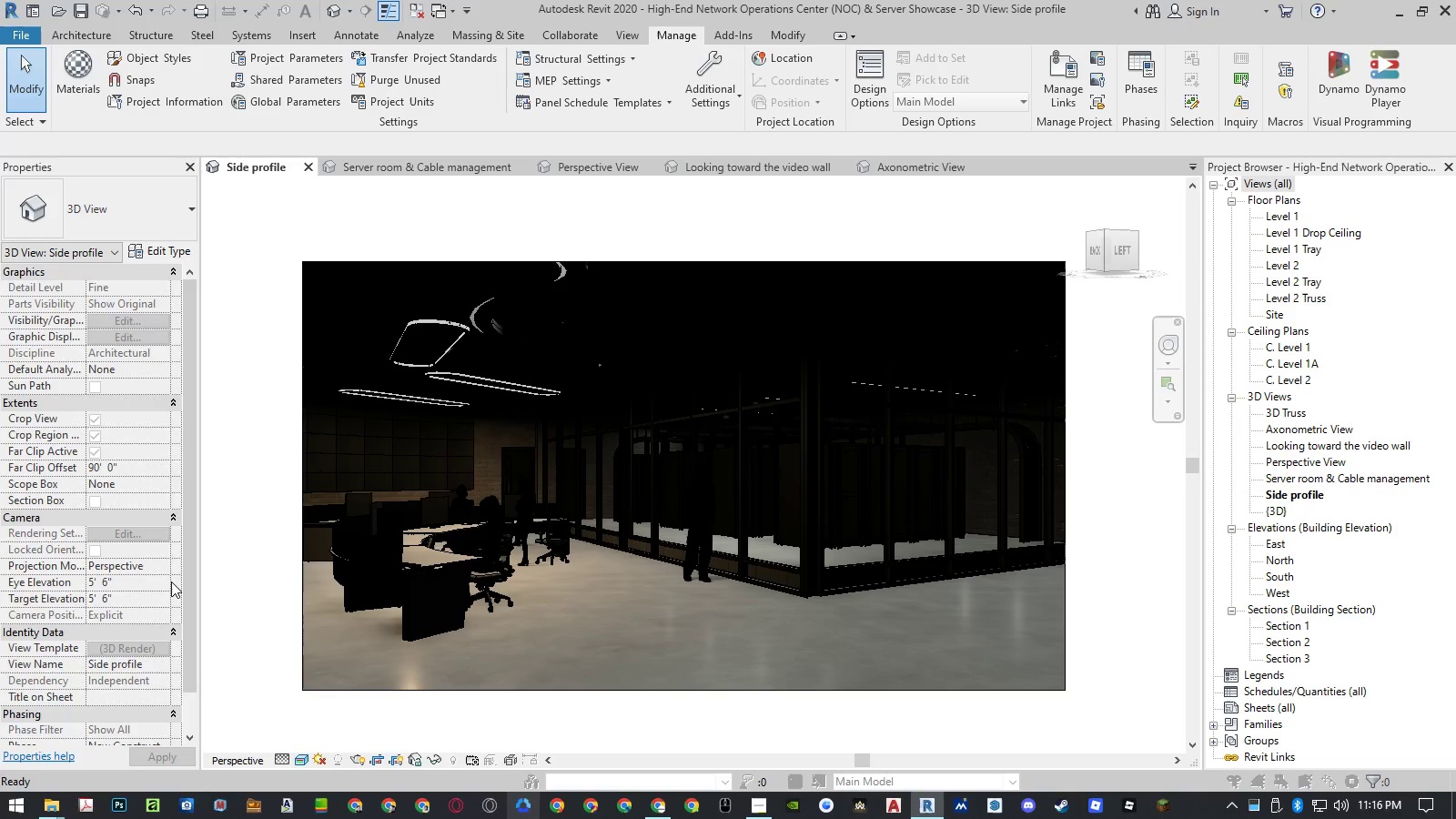 
left_click([156, 647])
 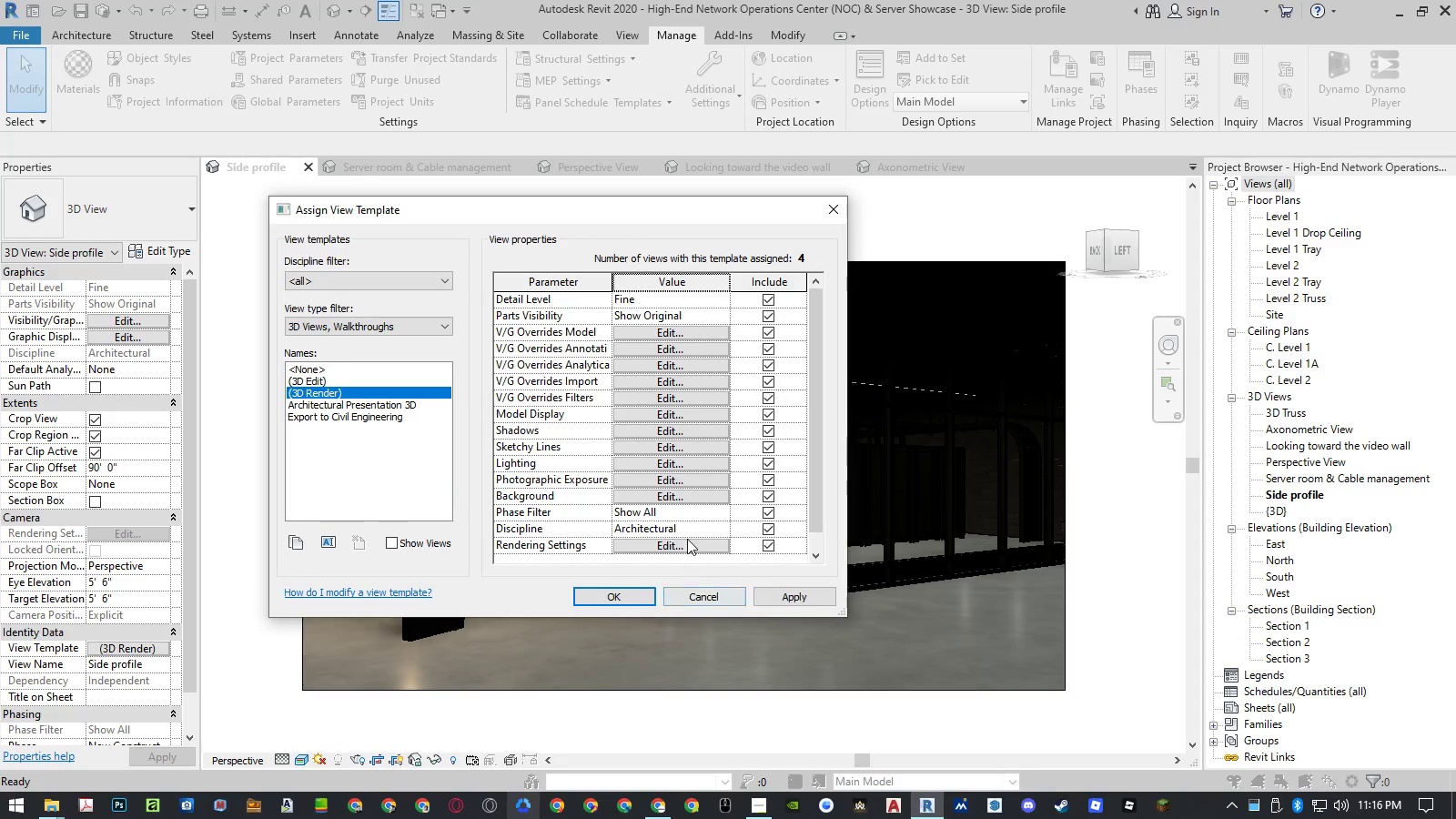 
left_click([684, 544])
 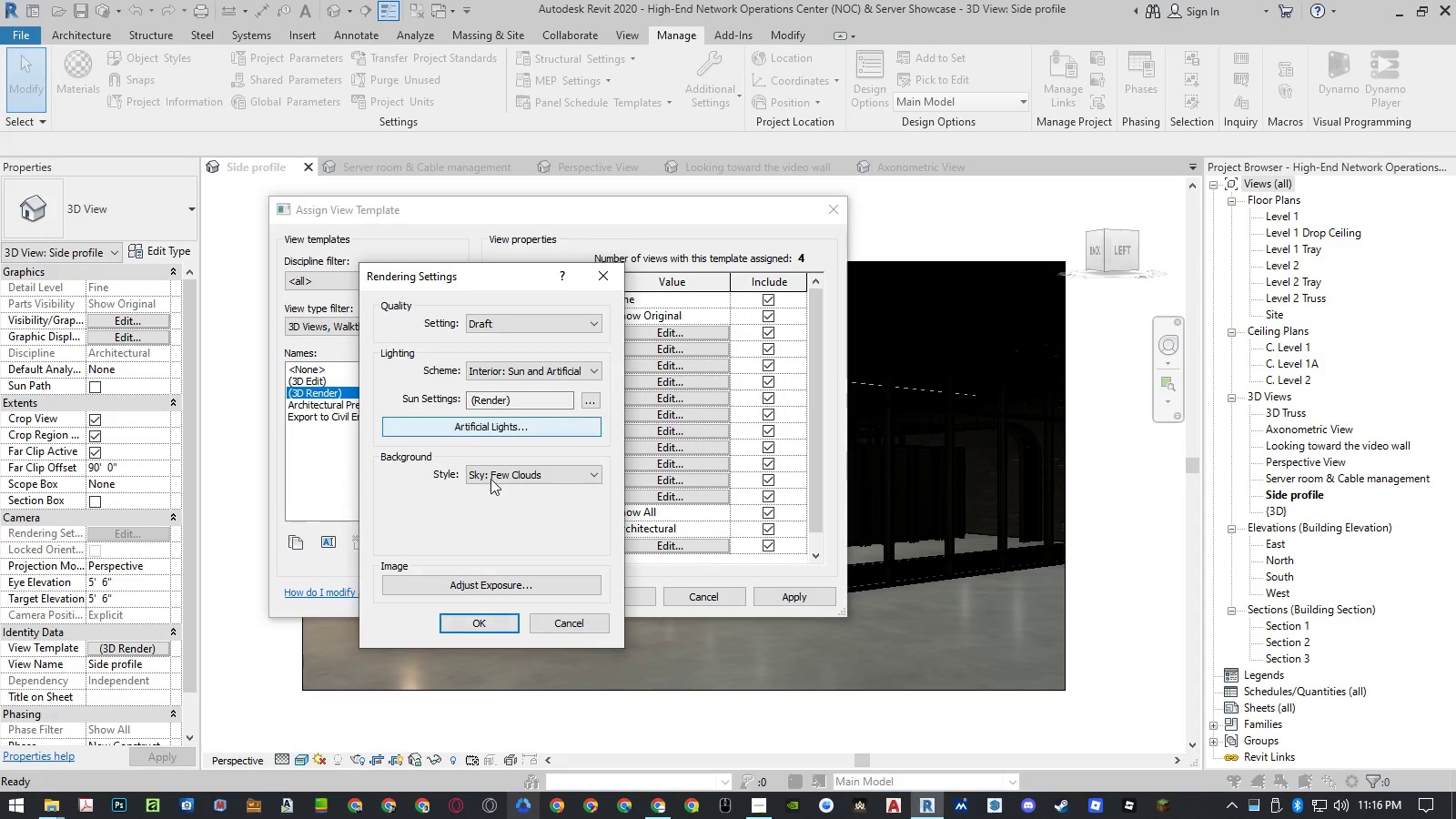 
left_click([491, 579])
 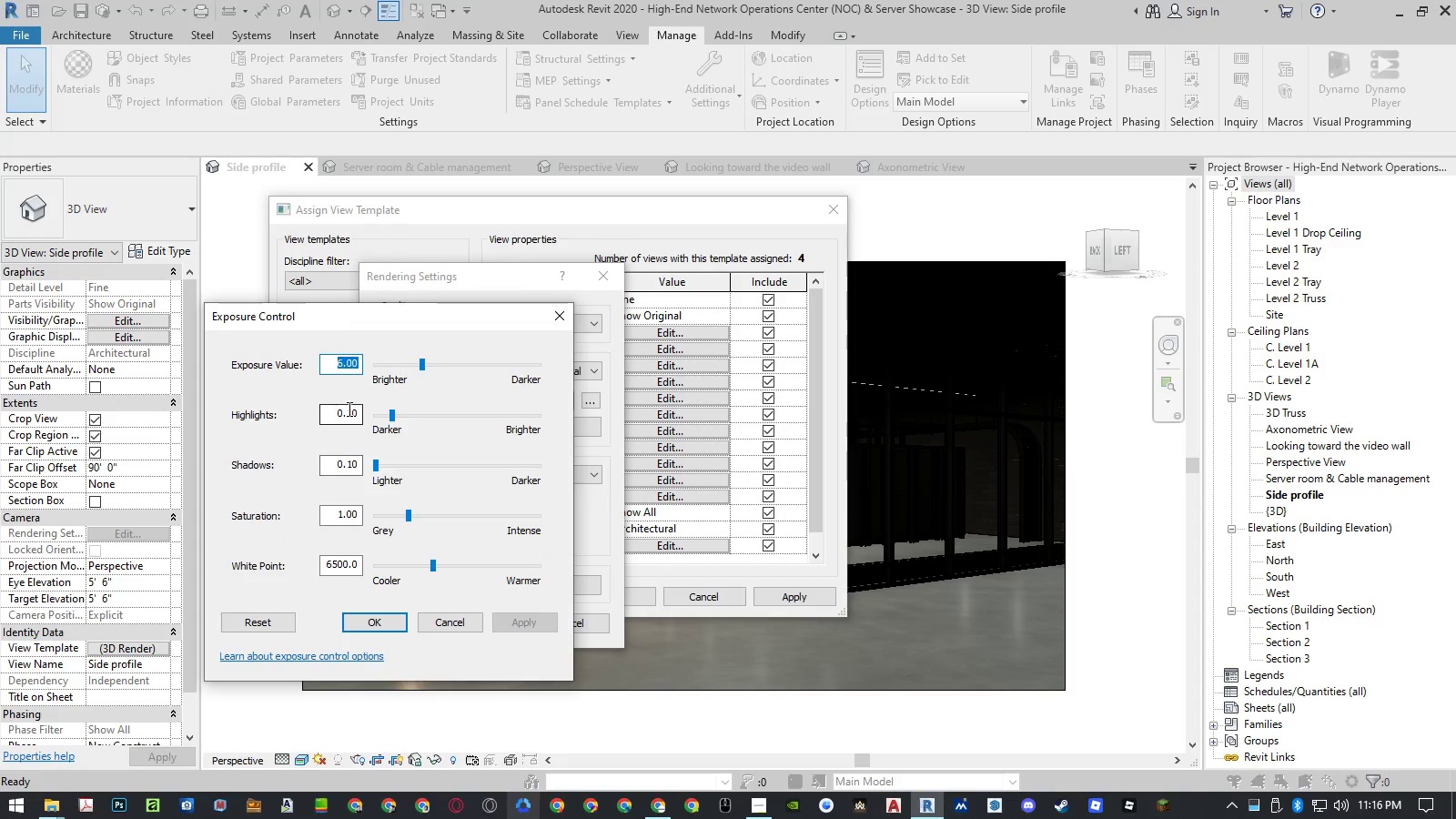 
key(Numpad8)
 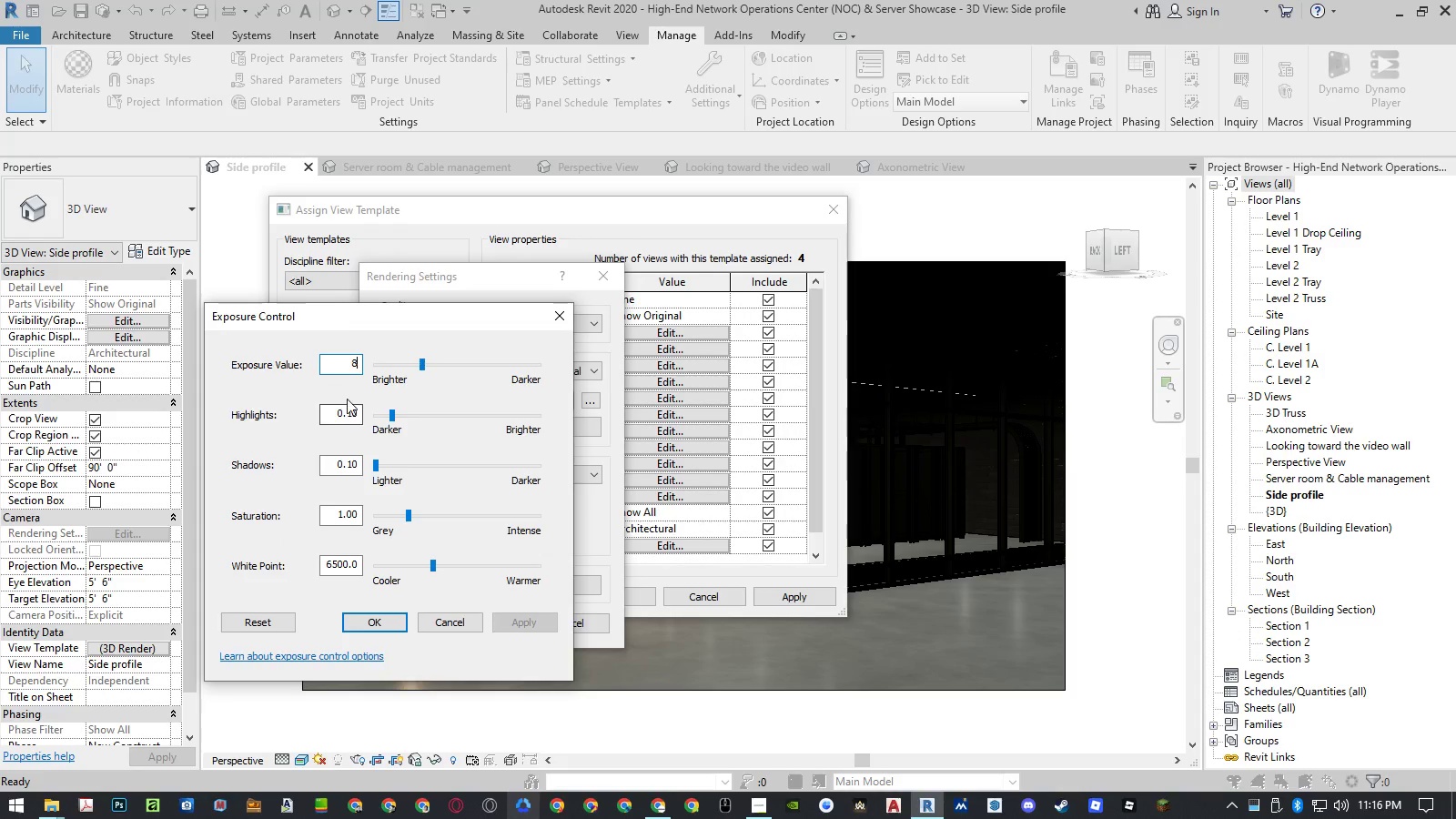 
key(NumpadEnter)
 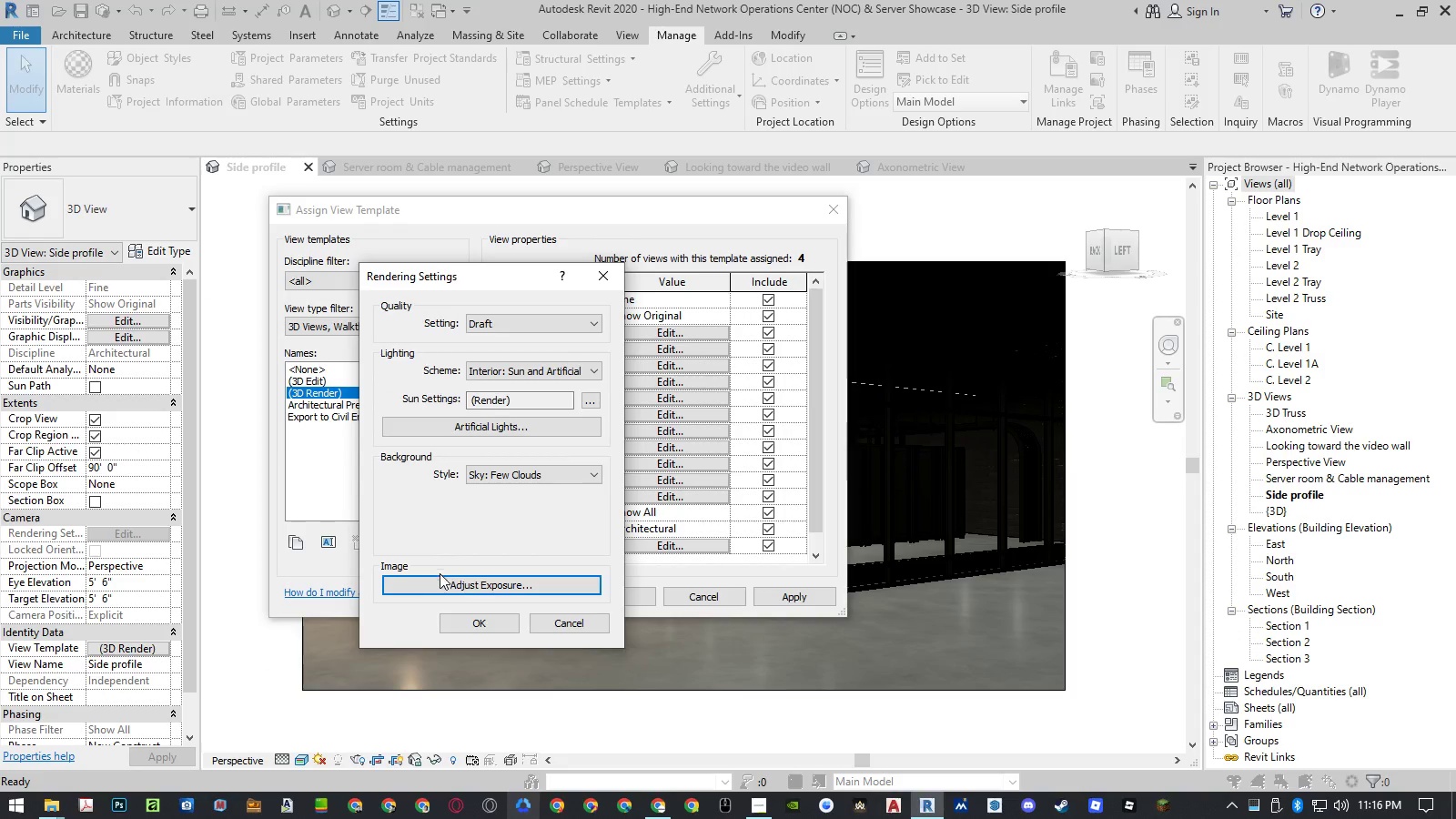 
left_click([453, 619])
 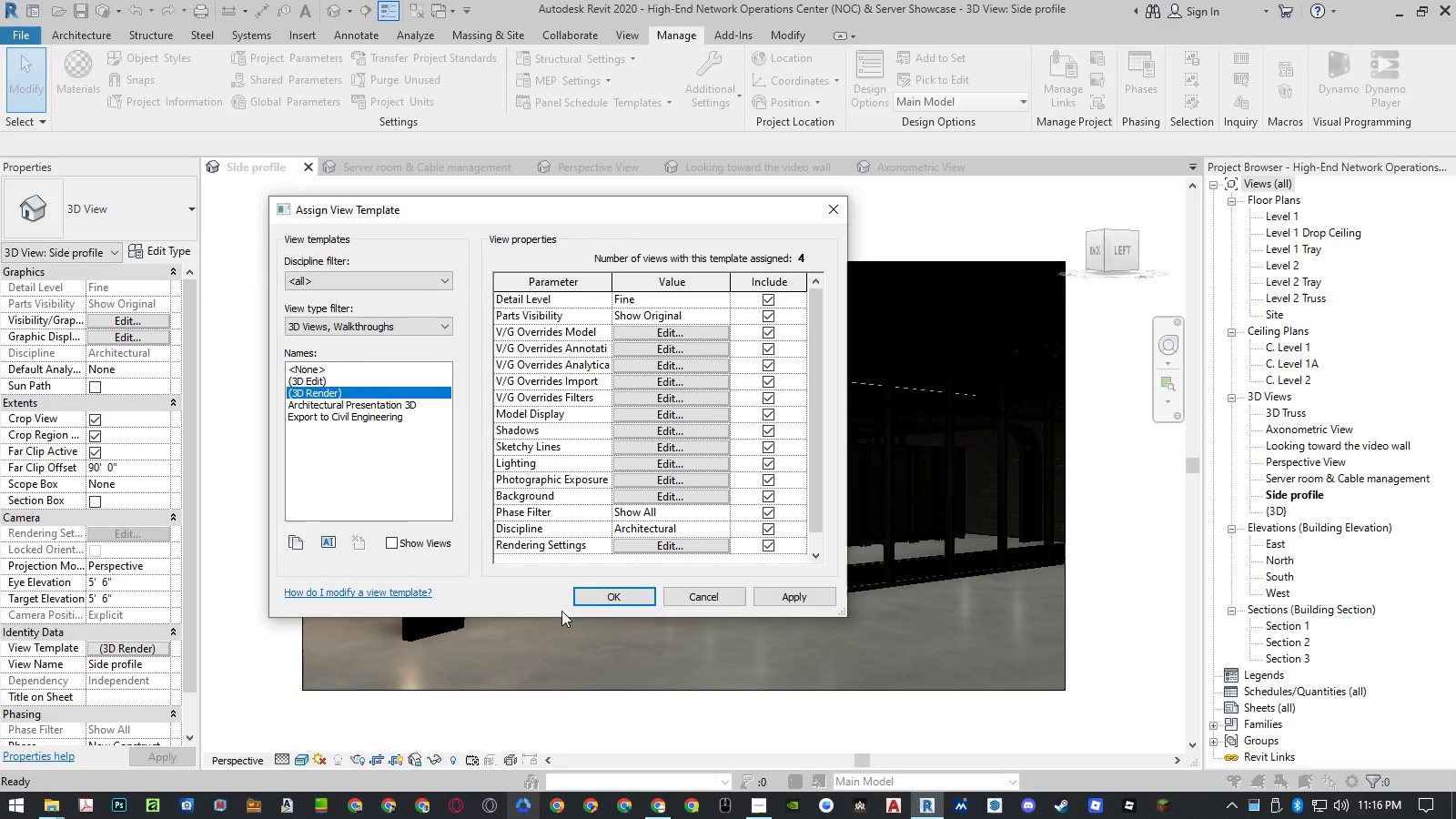 
left_click([608, 600])
 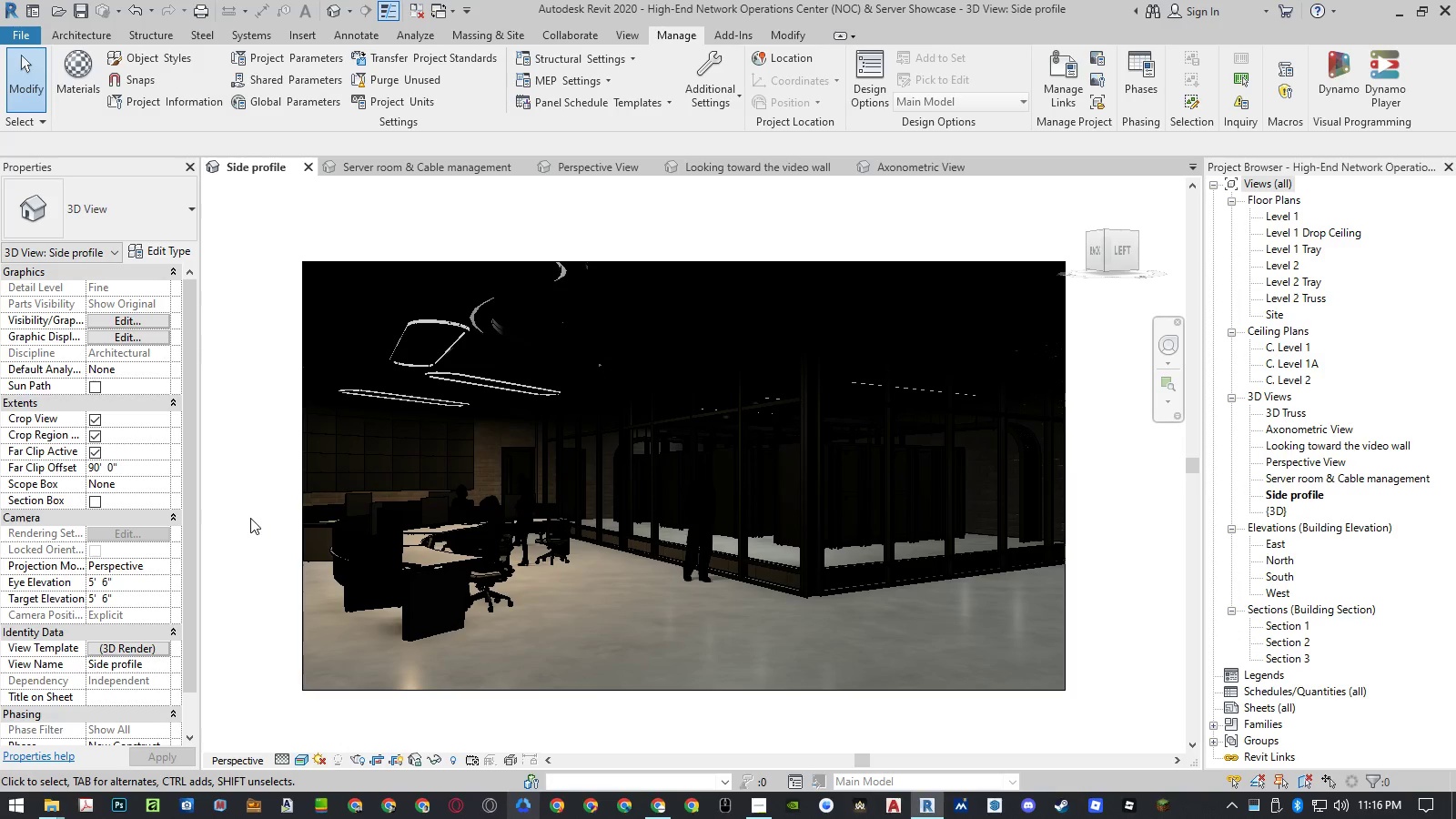 
type(rr)
 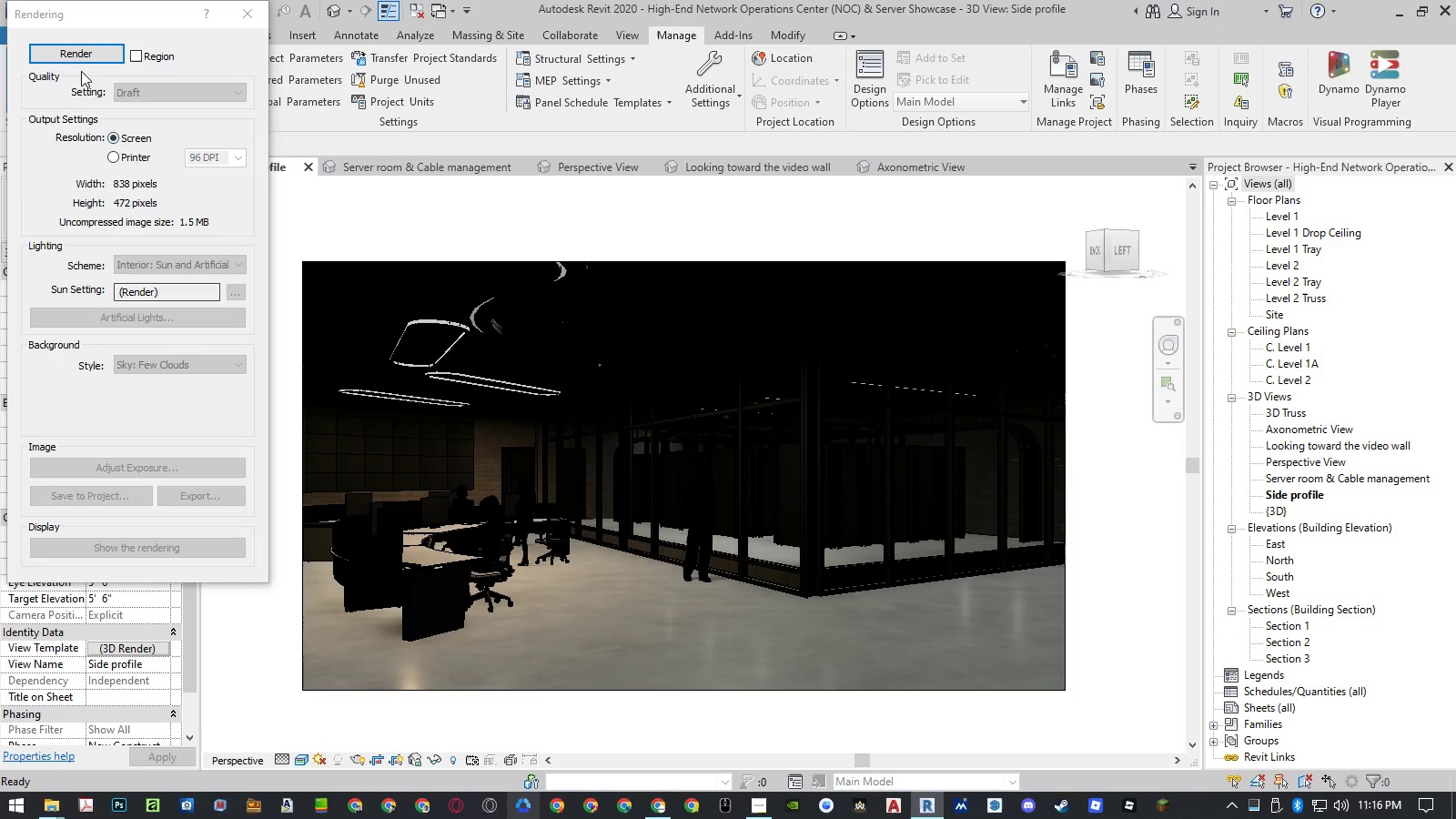 
left_click([76, 53])
 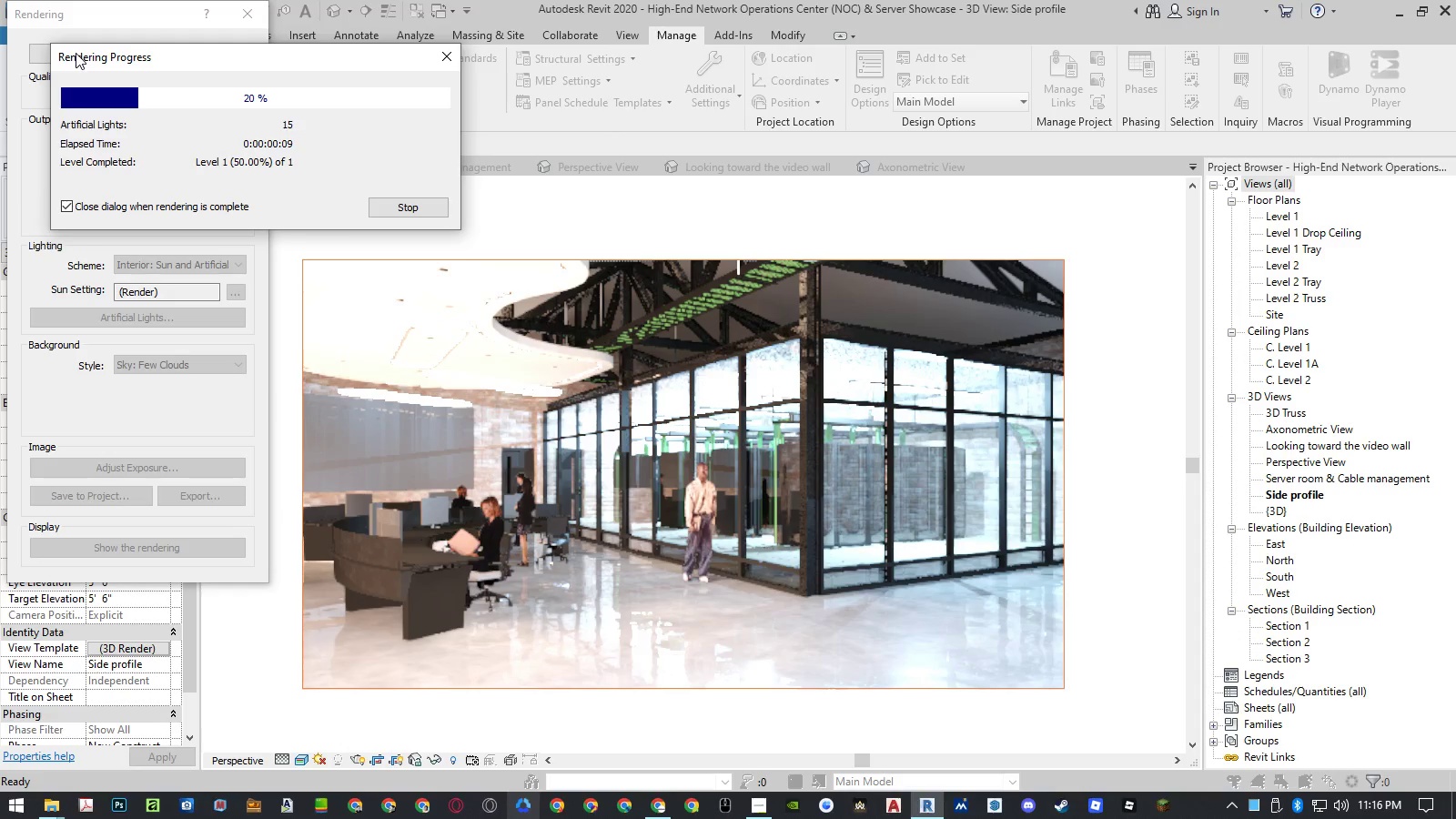 
wait(14.62)
 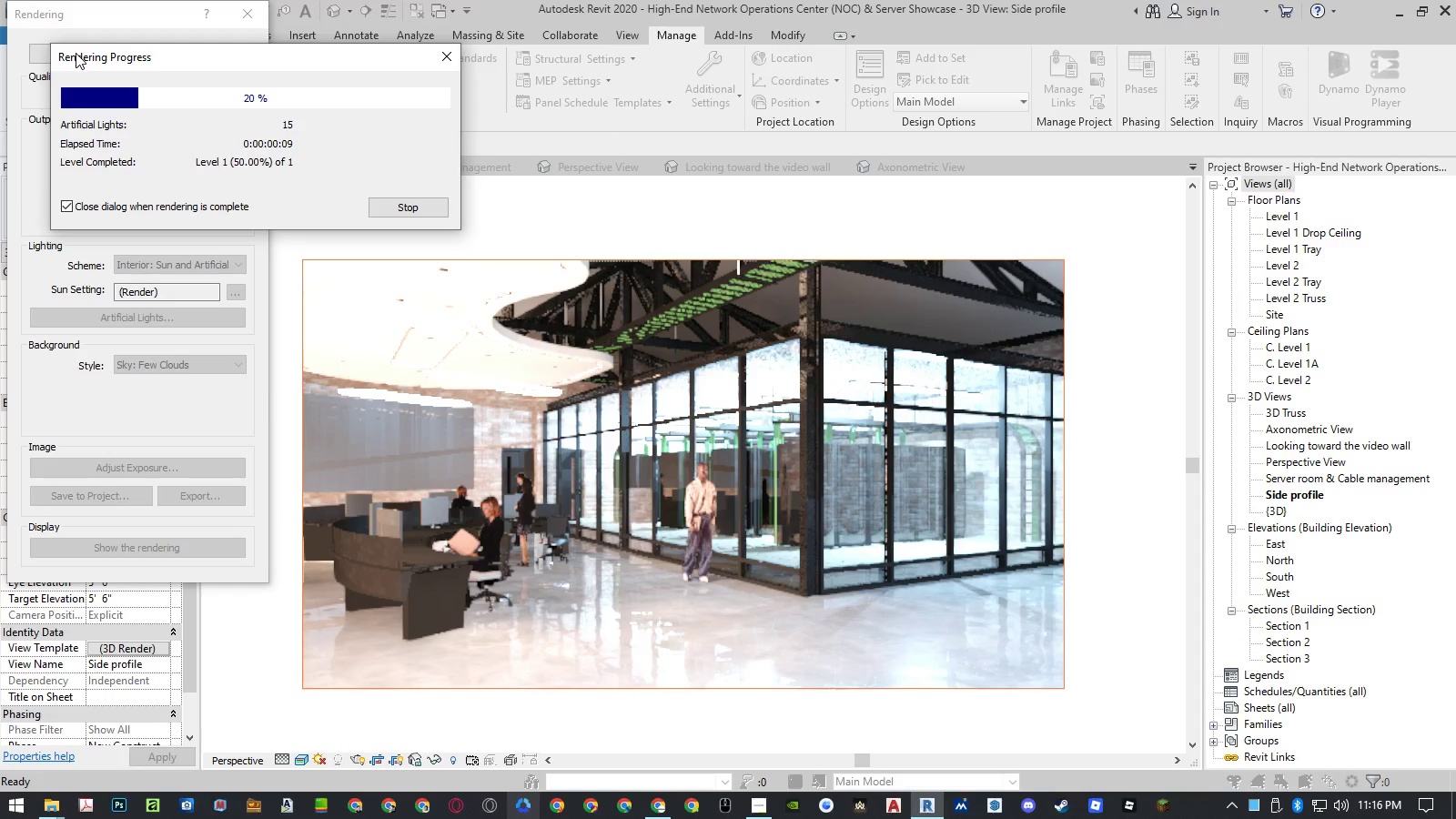 
left_click([189, 492])
 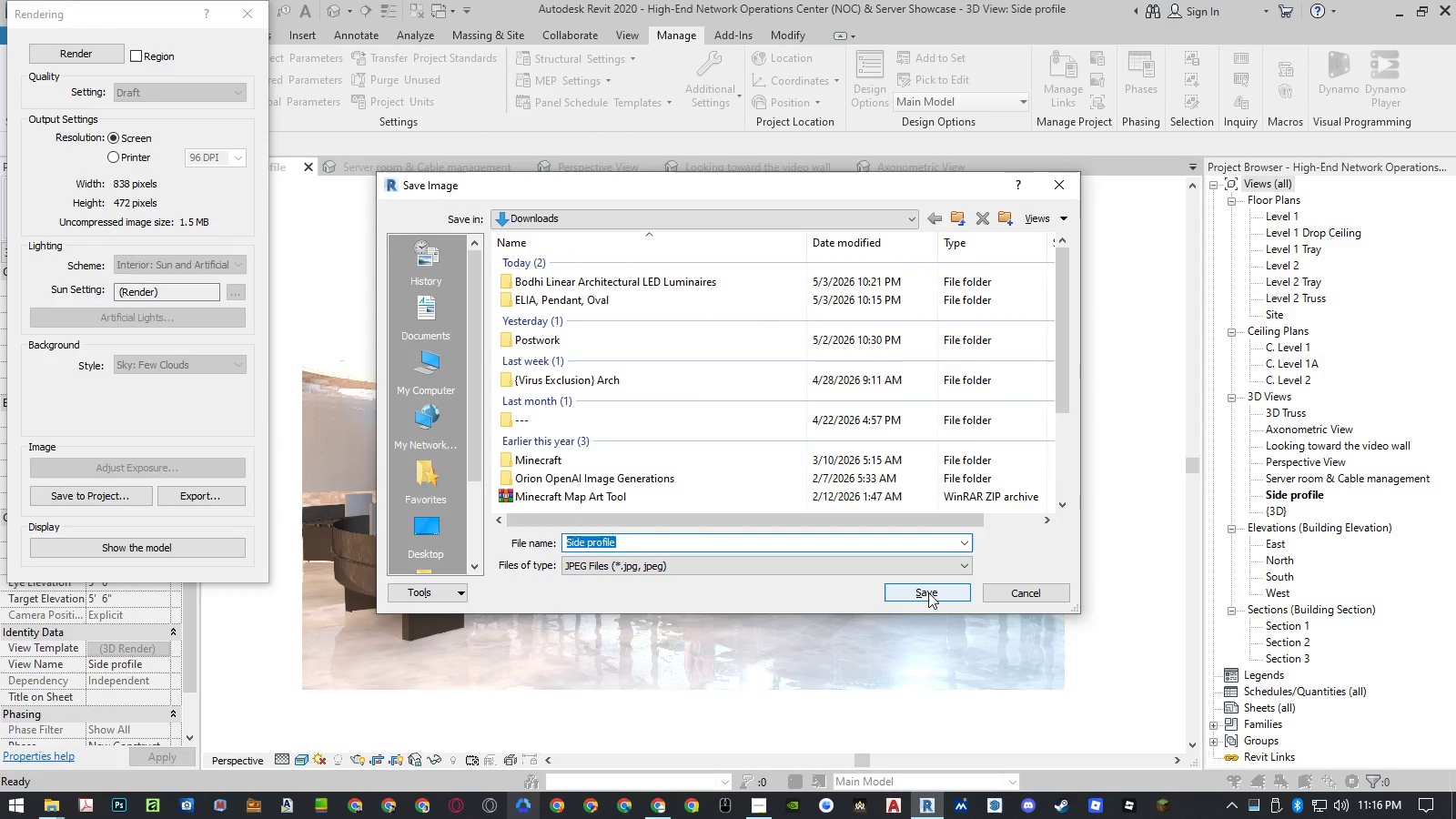 
left_click([928, 592])
 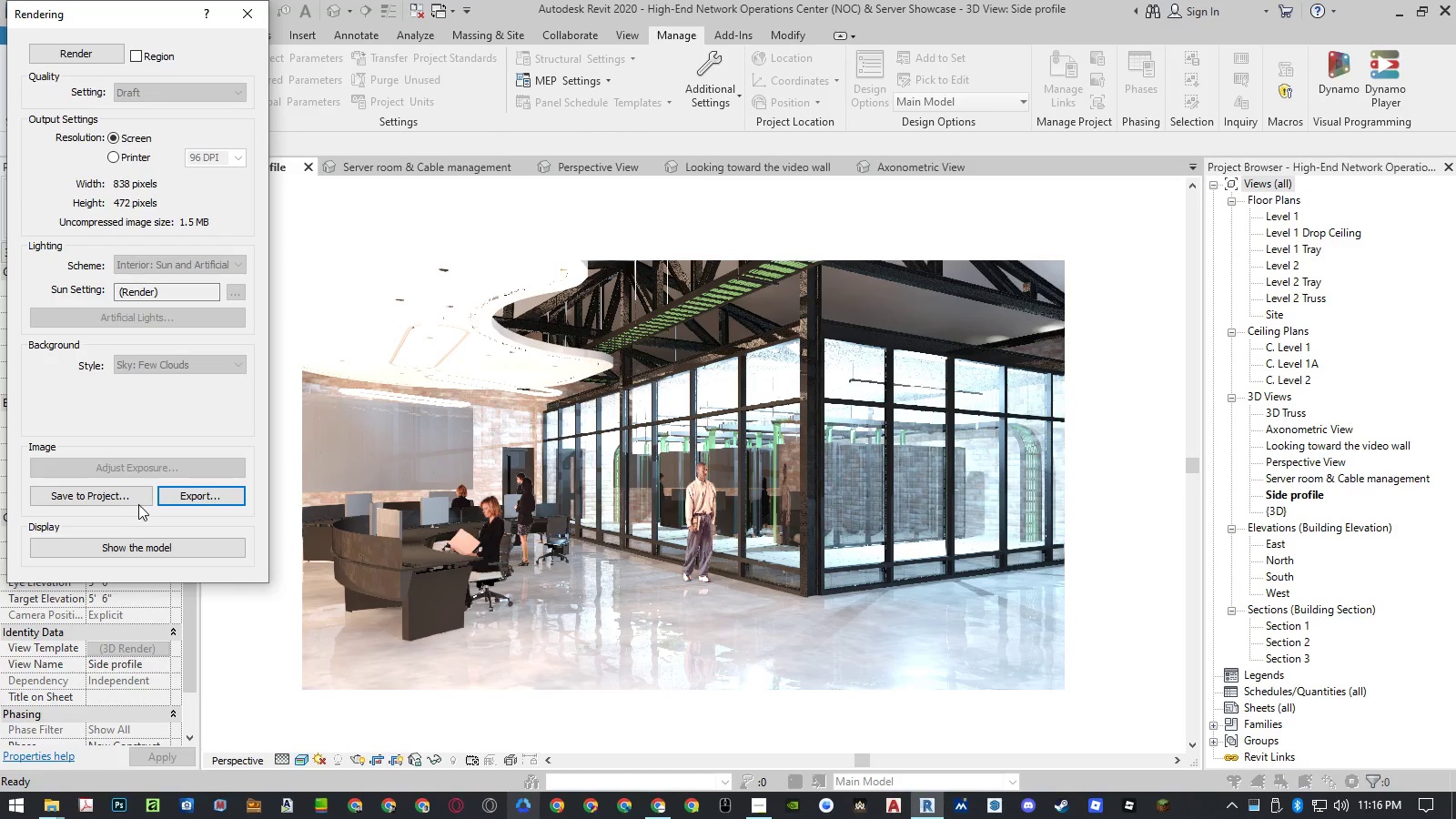 
left_click([134, 502])
 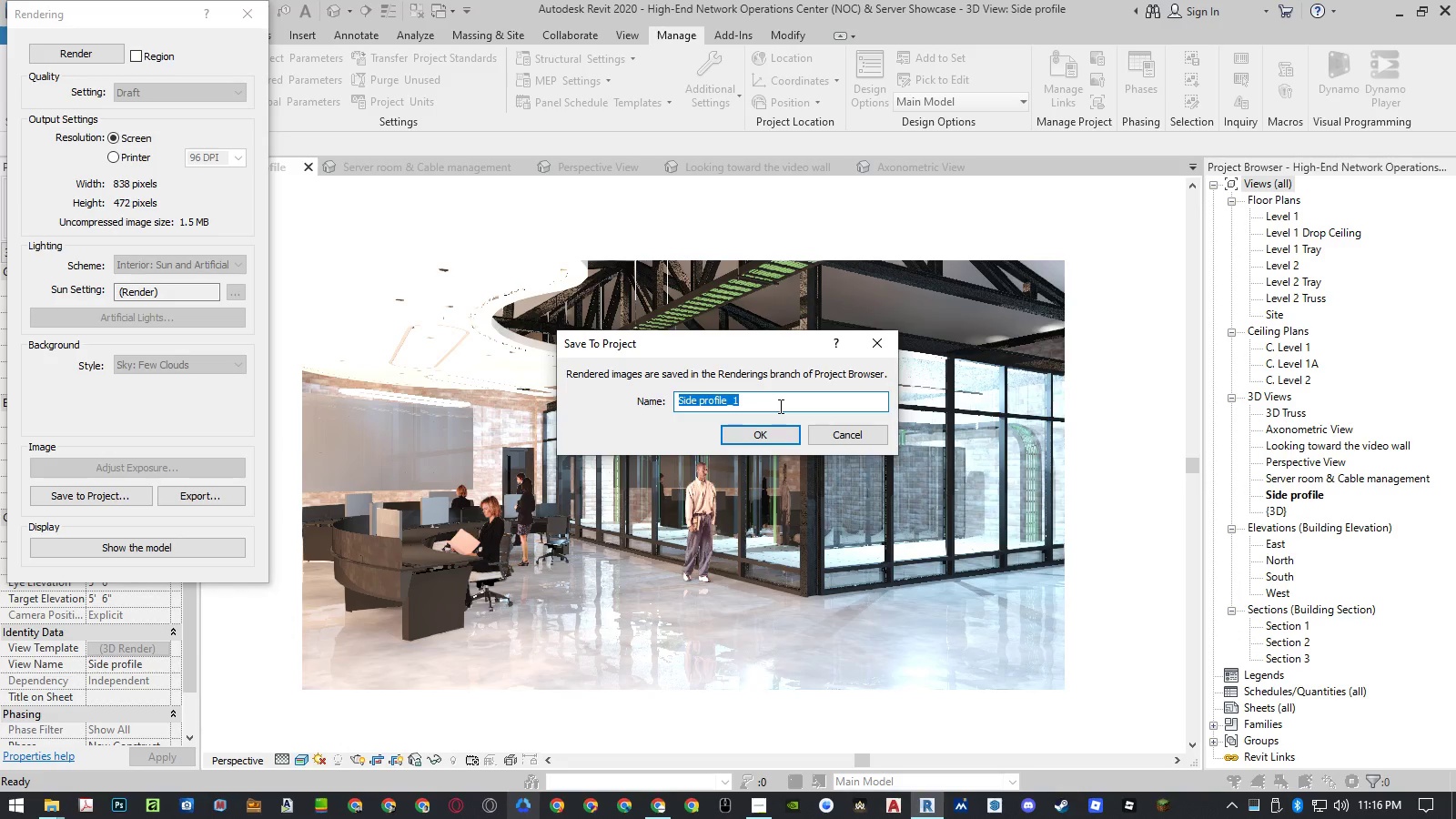 
left_click([777, 430])
 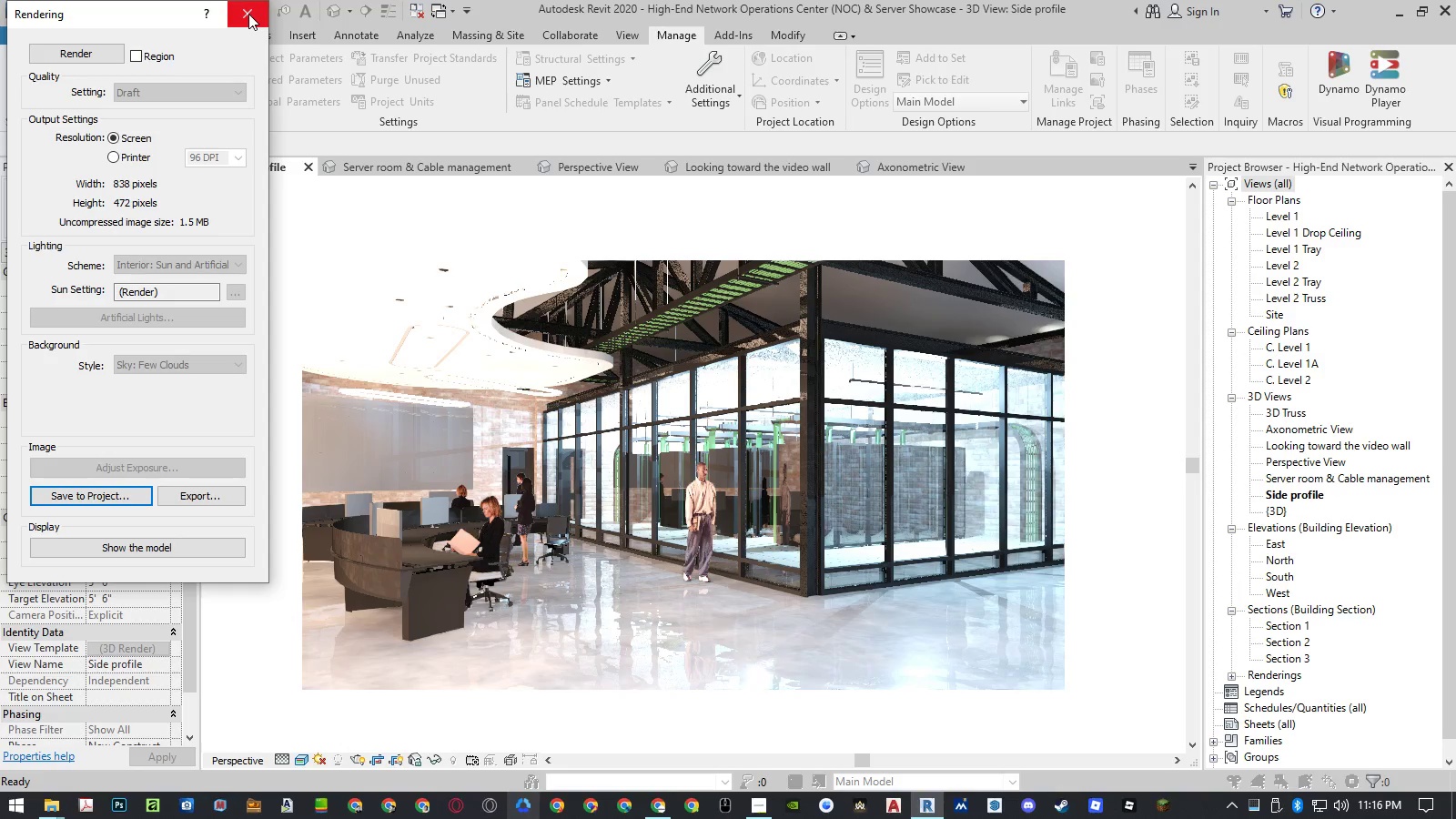 
left_click([248, 14])
 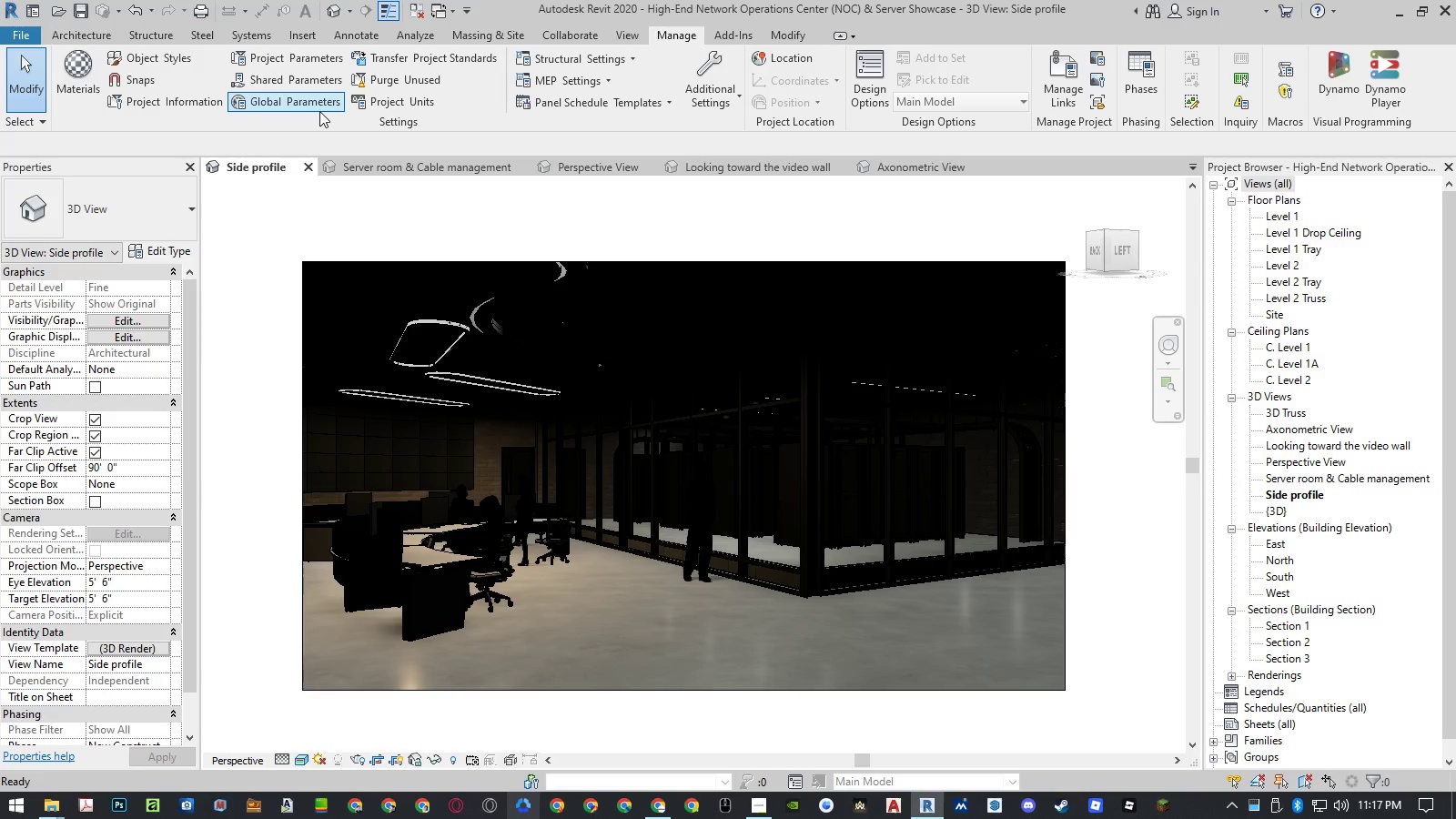 
left_click([401, 172])
 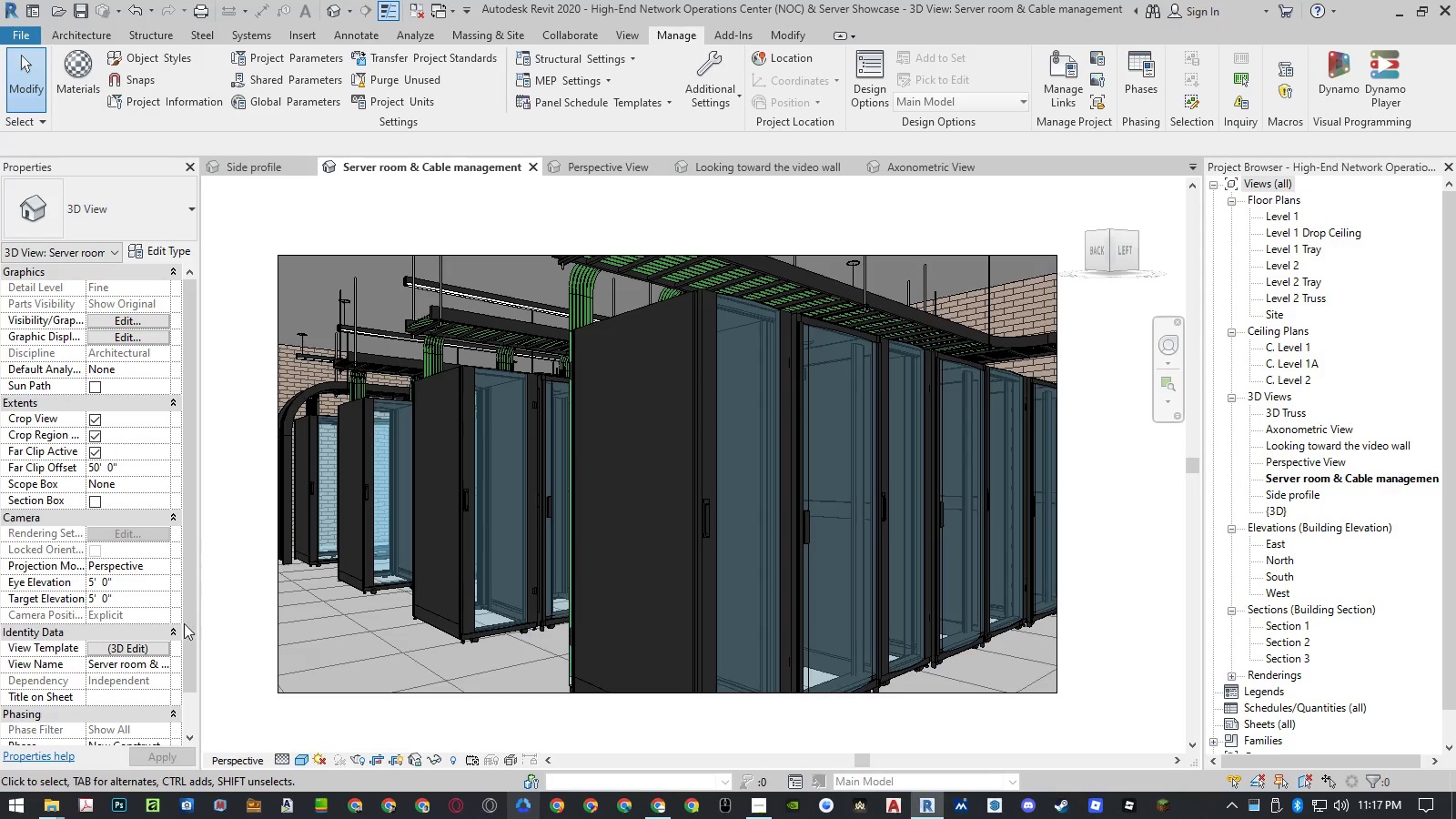 
left_click([155, 656])
 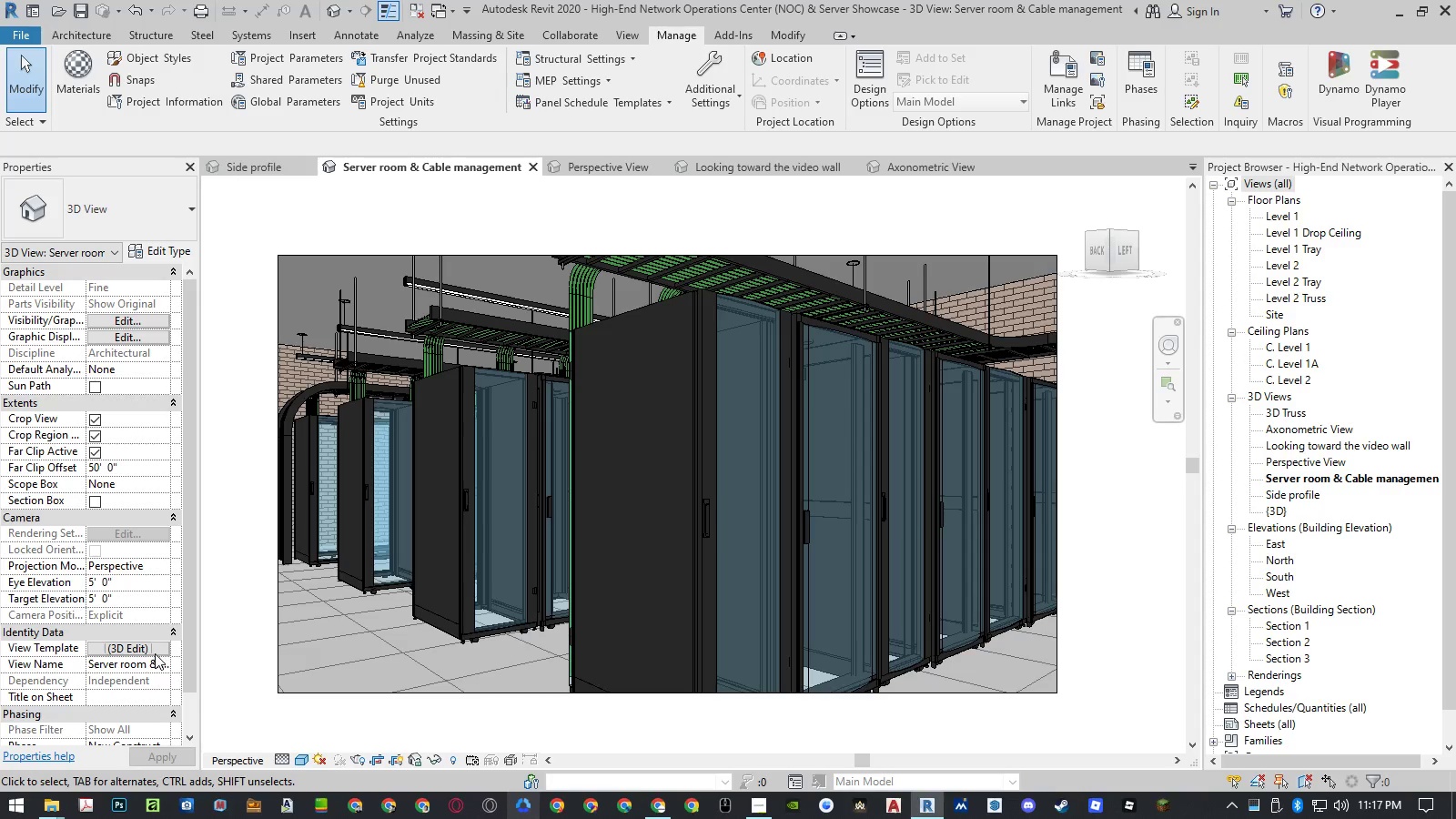 
left_click([155, 649])
 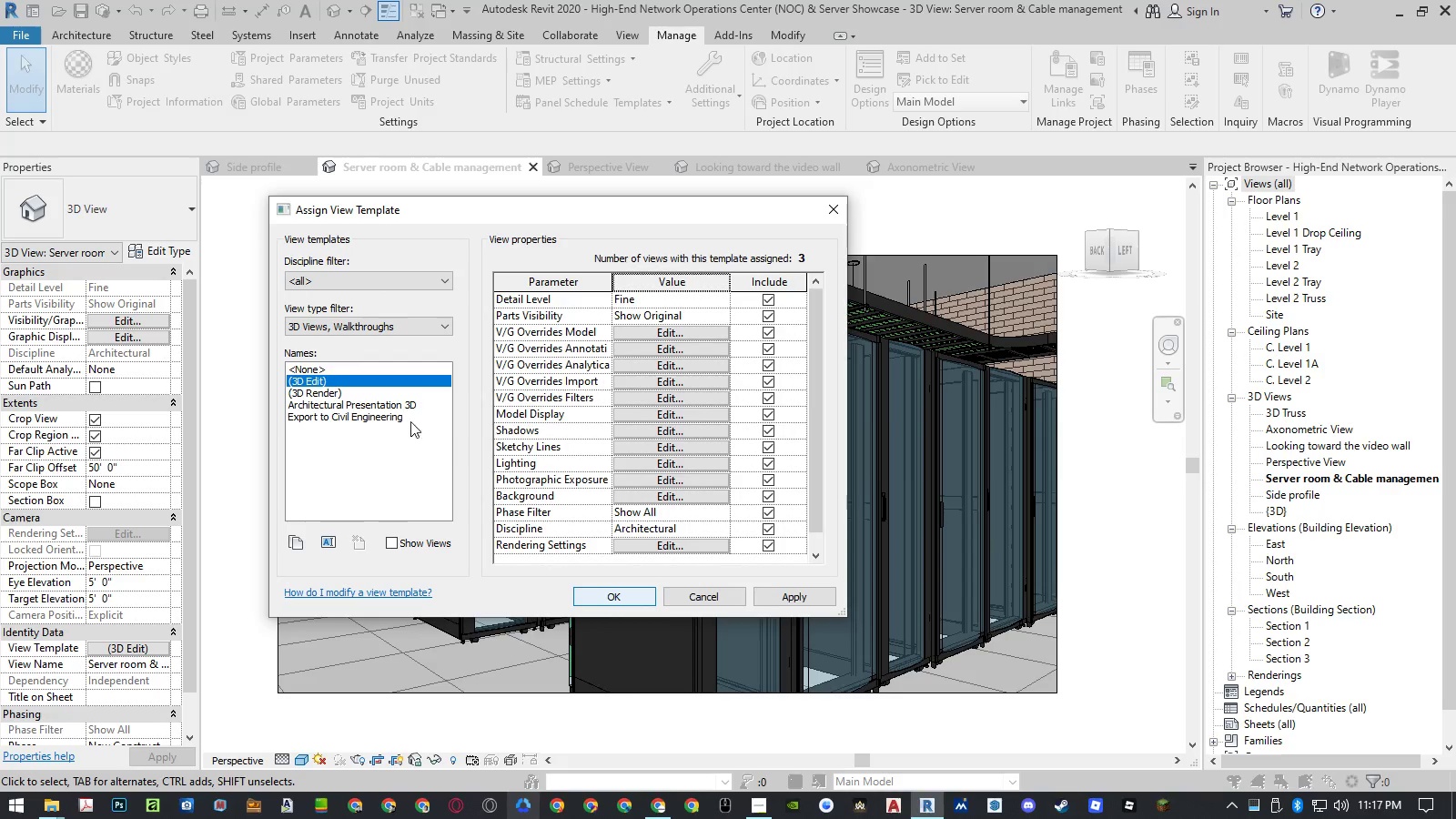 
left_click([379, 395])
 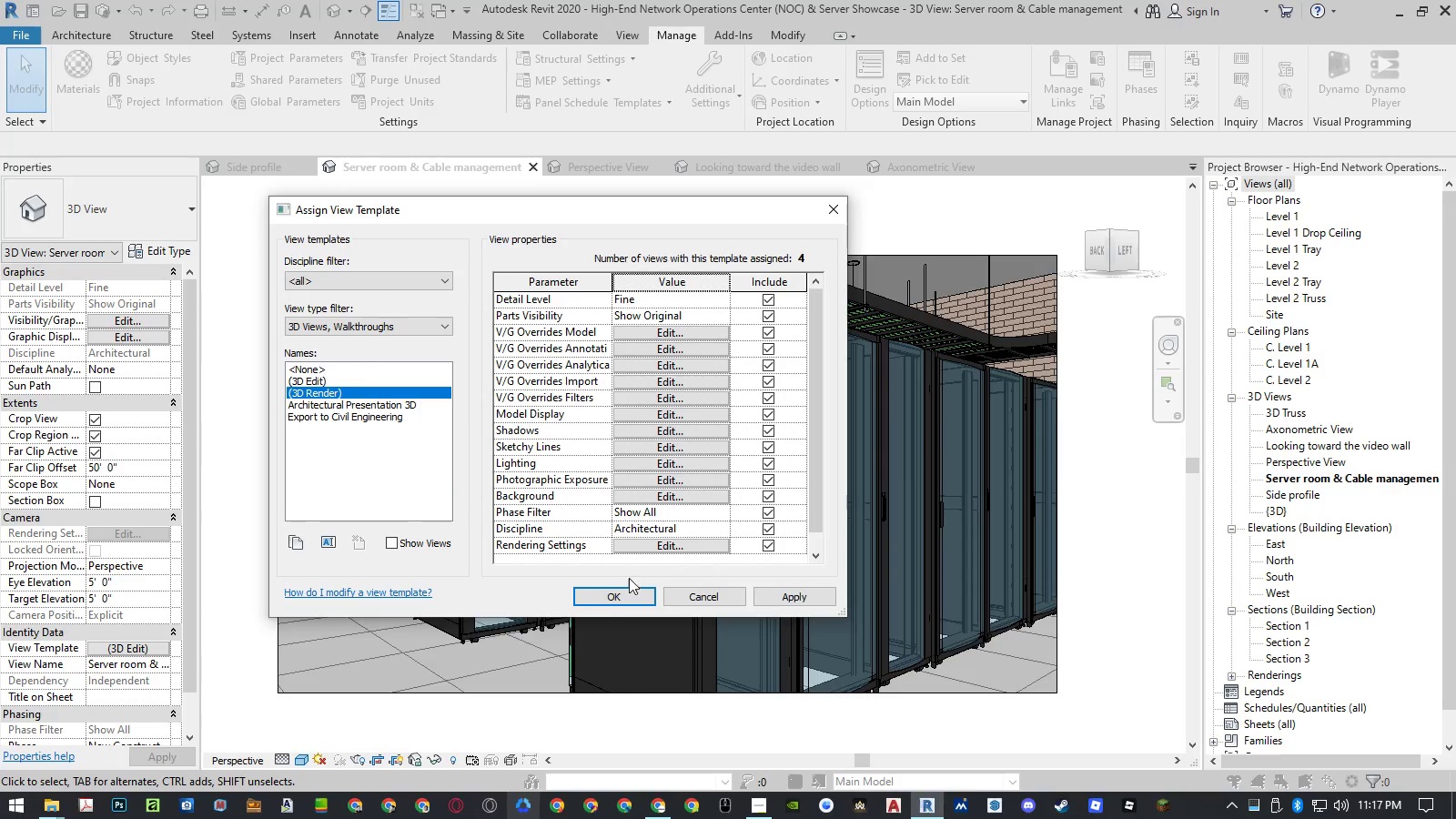 
left_click([625, 597])
 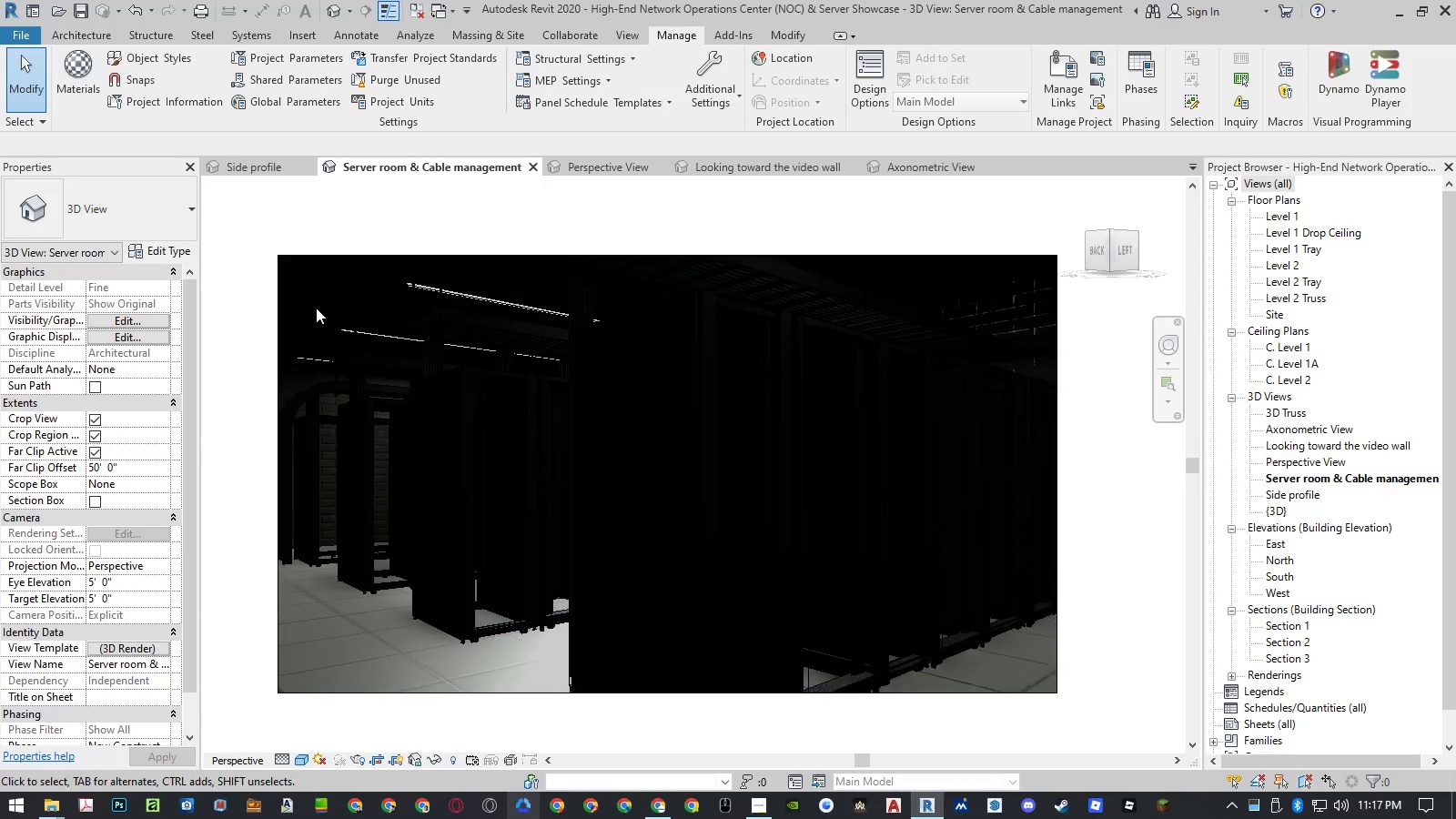 
left_click([312, 167])
 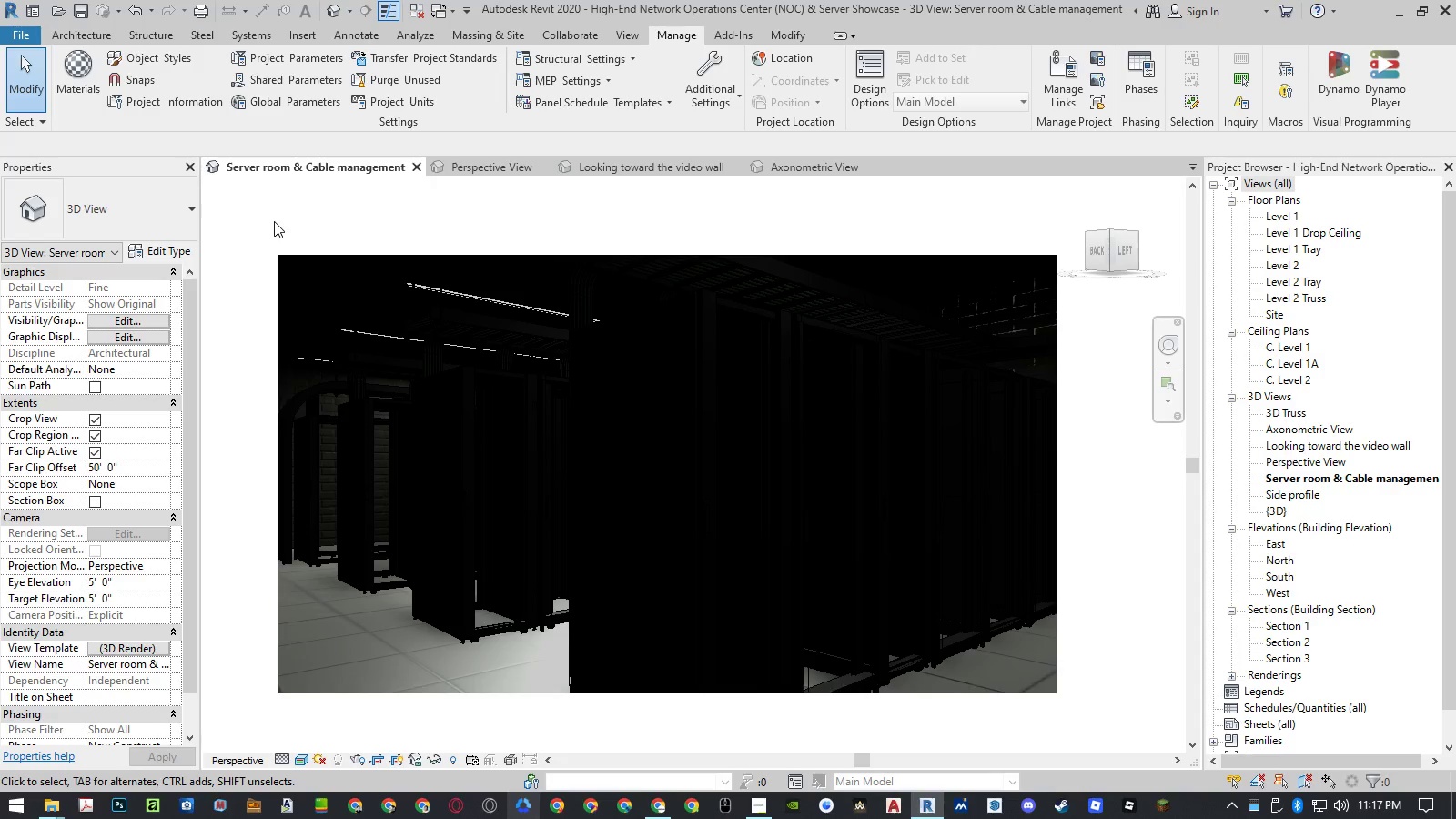 
type(rr)
 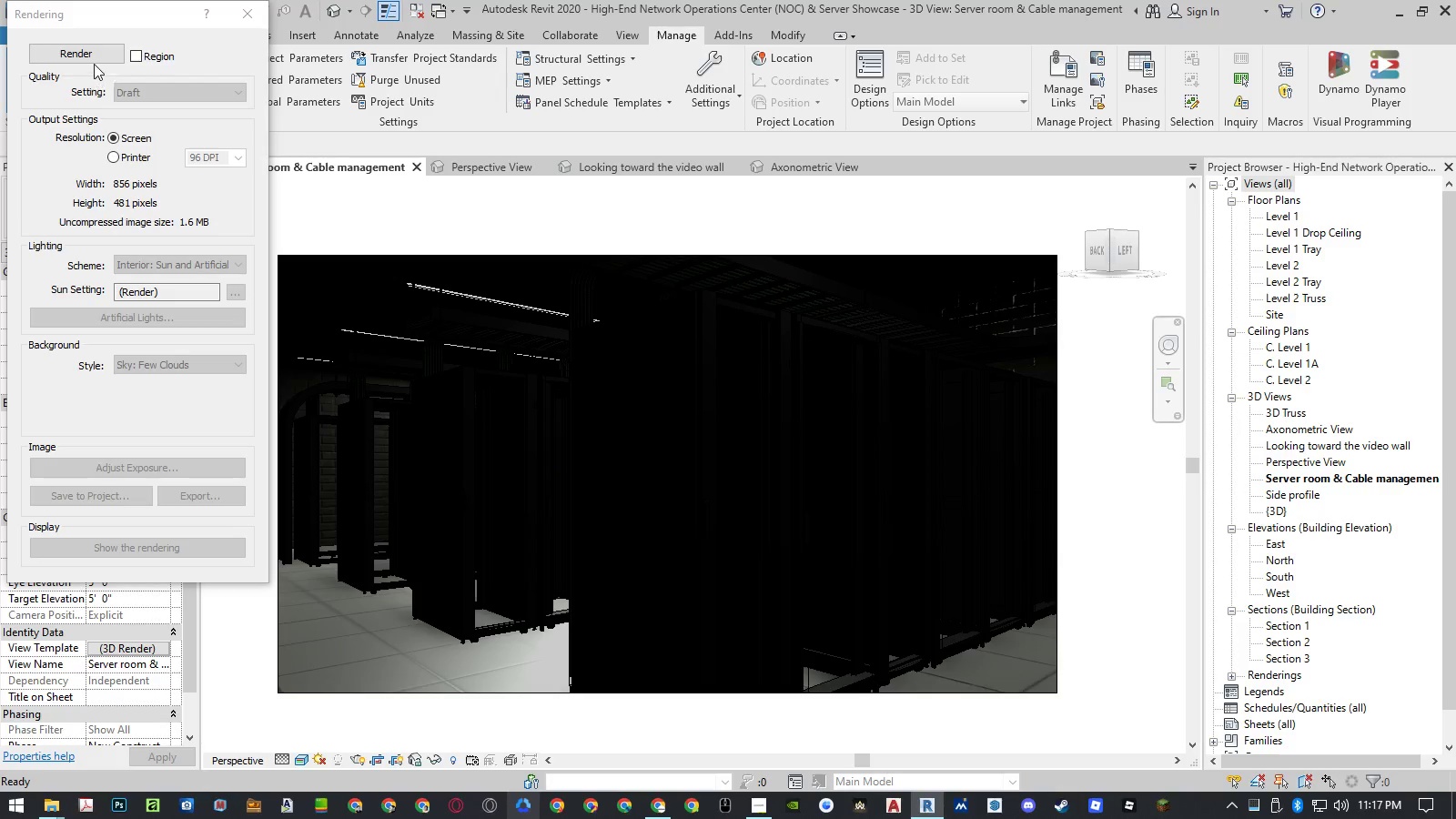 
left_click([91, 59])
 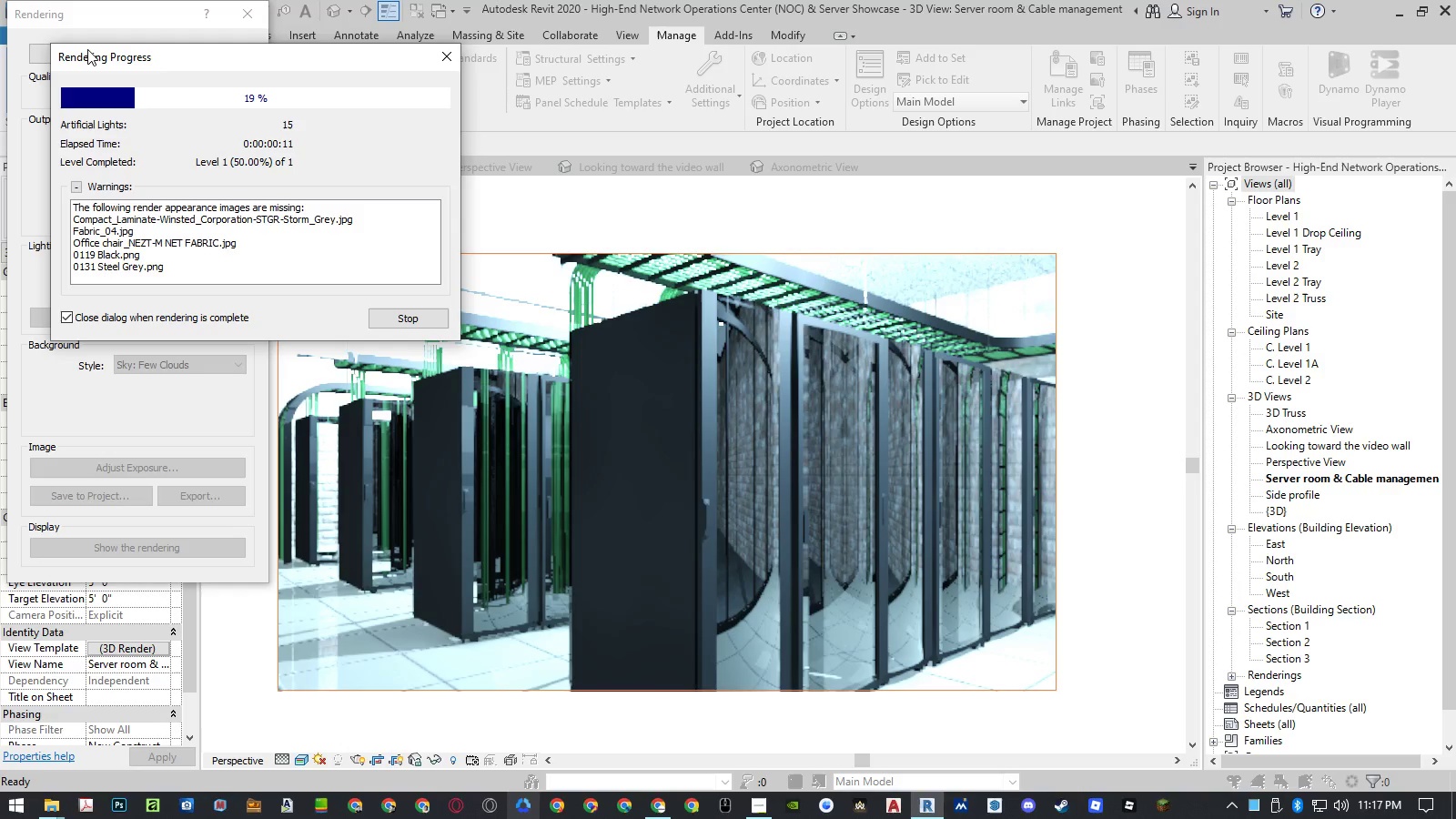 
wait(16.25)
 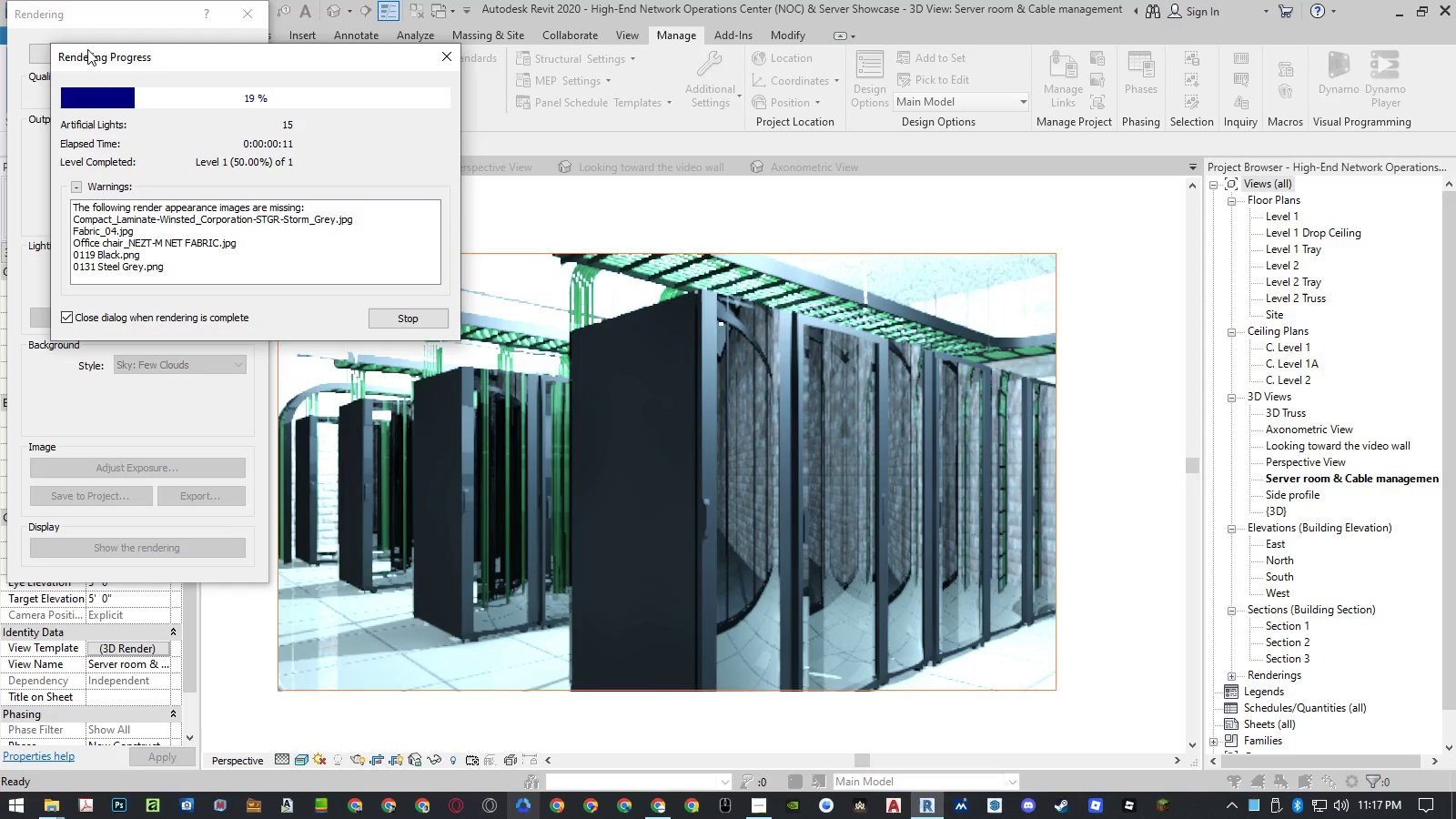 
left_click([191, 489])
 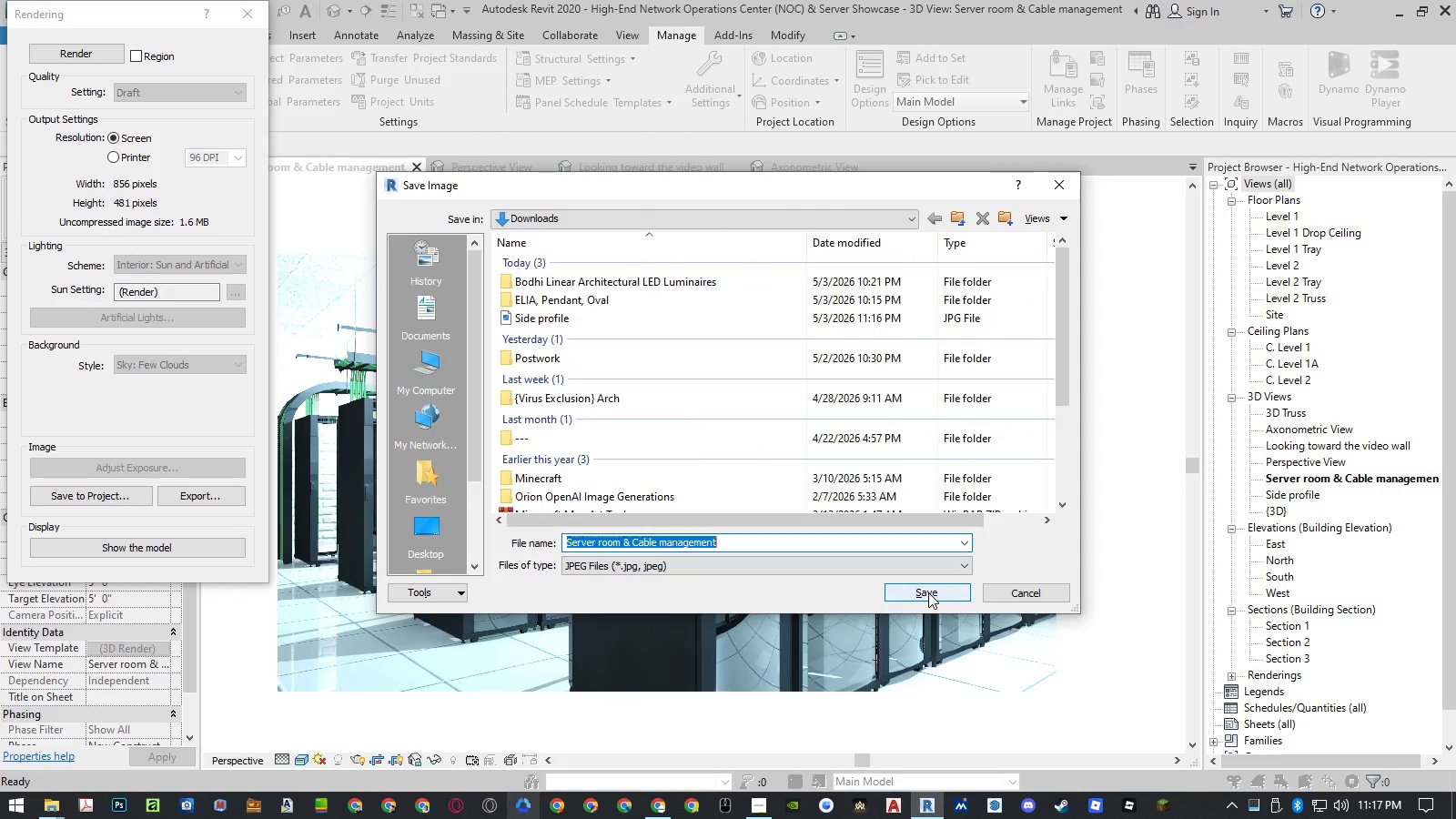 
left_click([928, 592])
 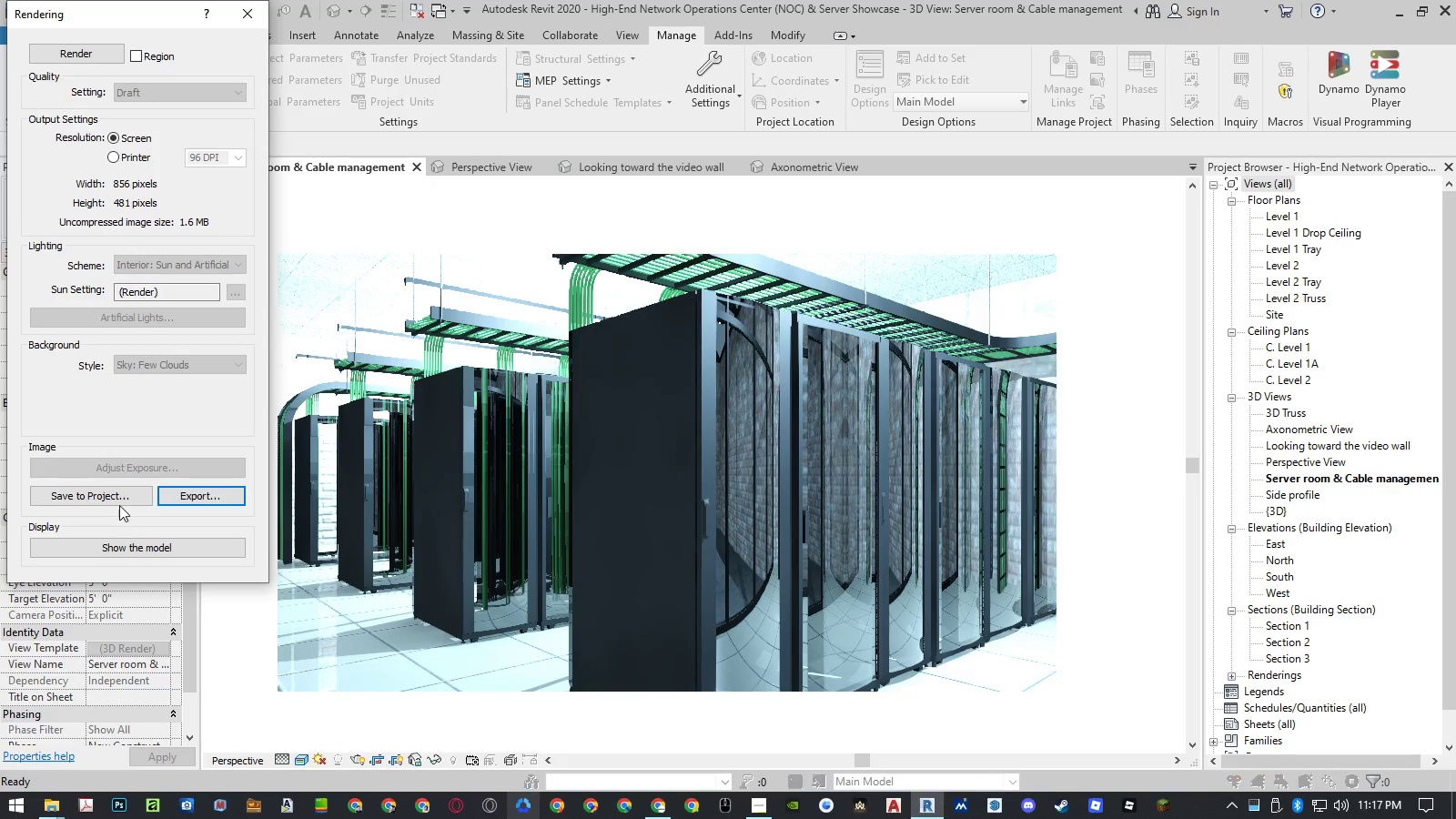 
left_click([117, 500])
 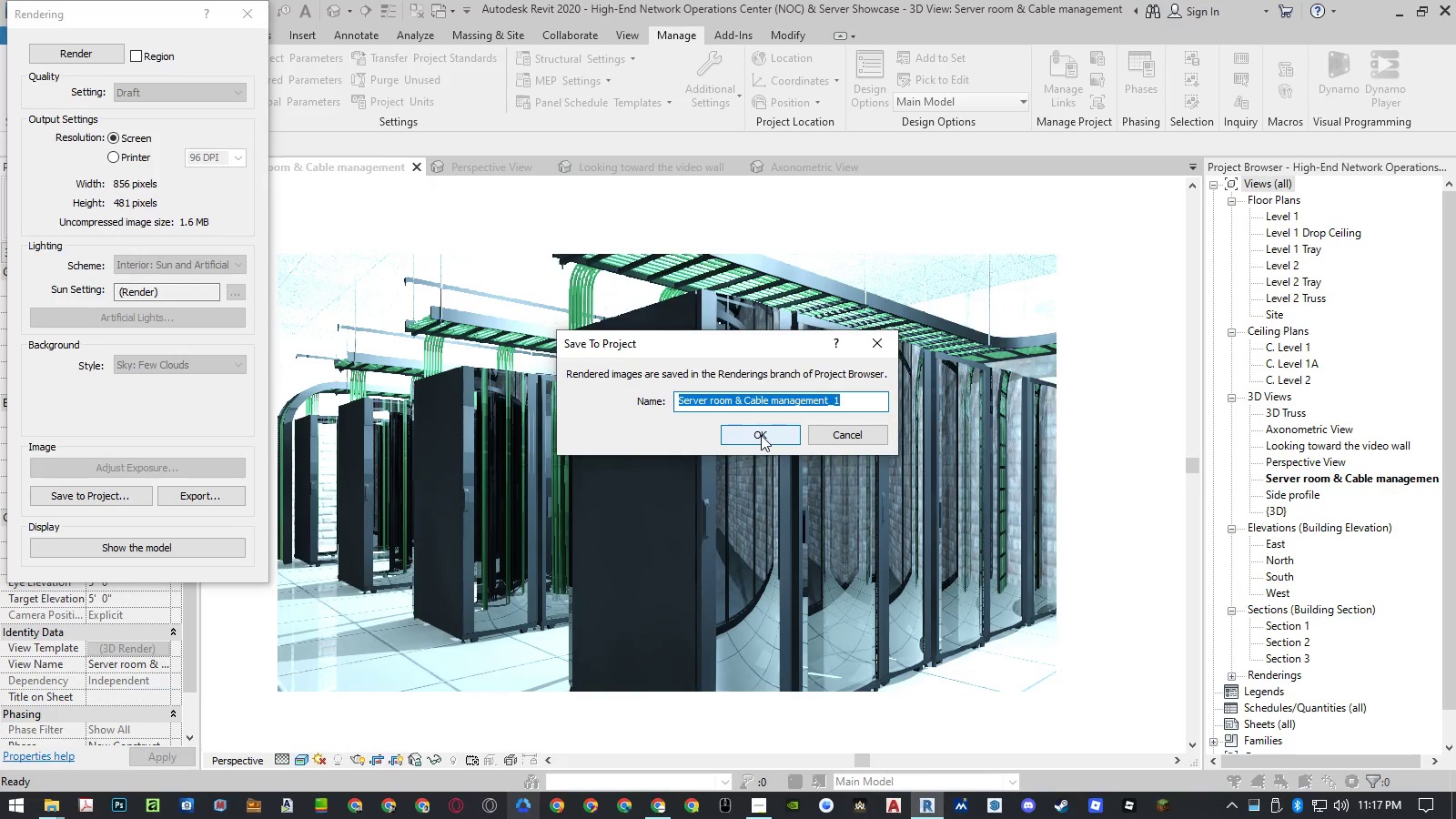 
left_click([761, 435])
 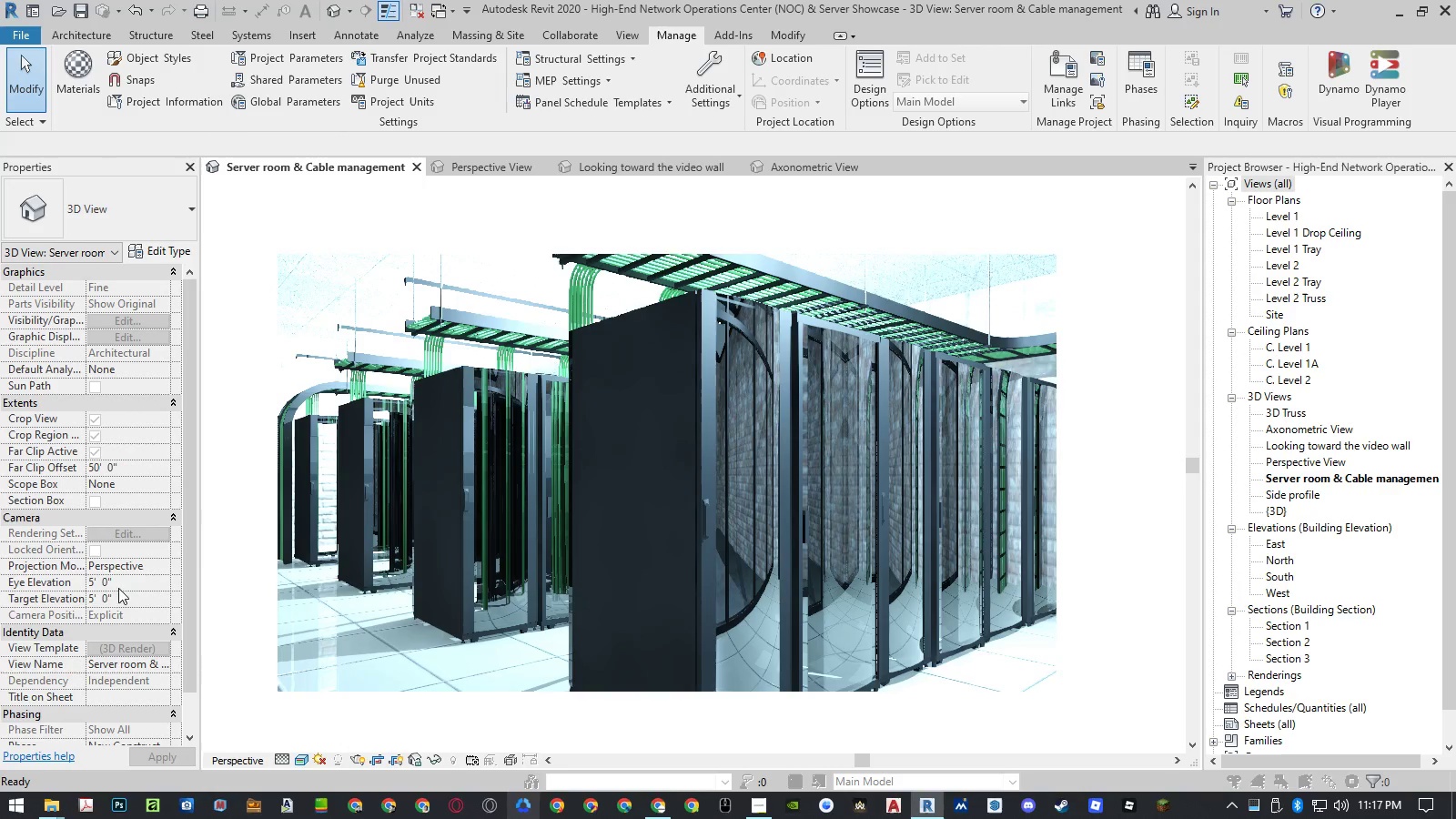 
left_click([115, 651])
 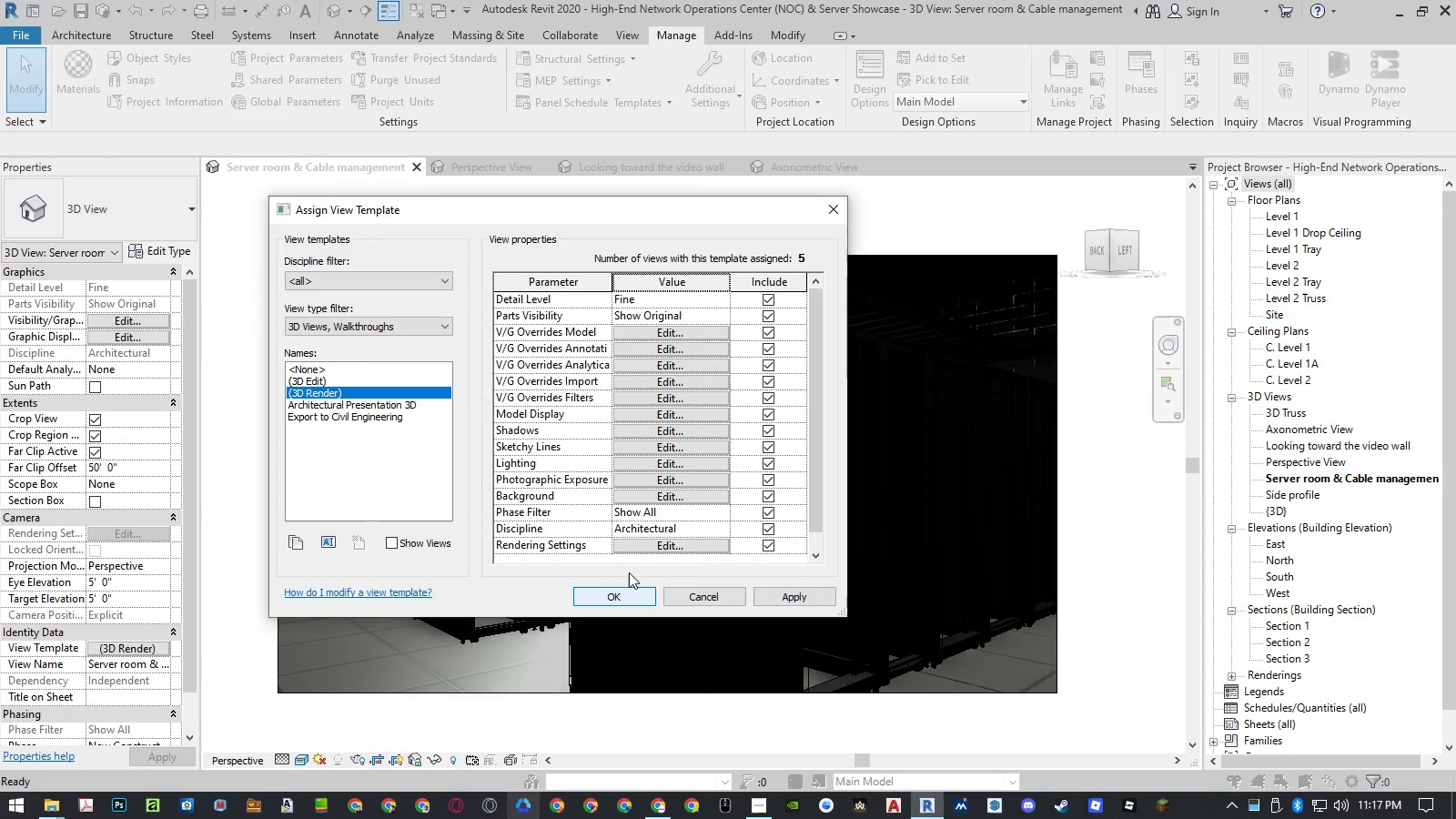 
left_click([651, 550])
 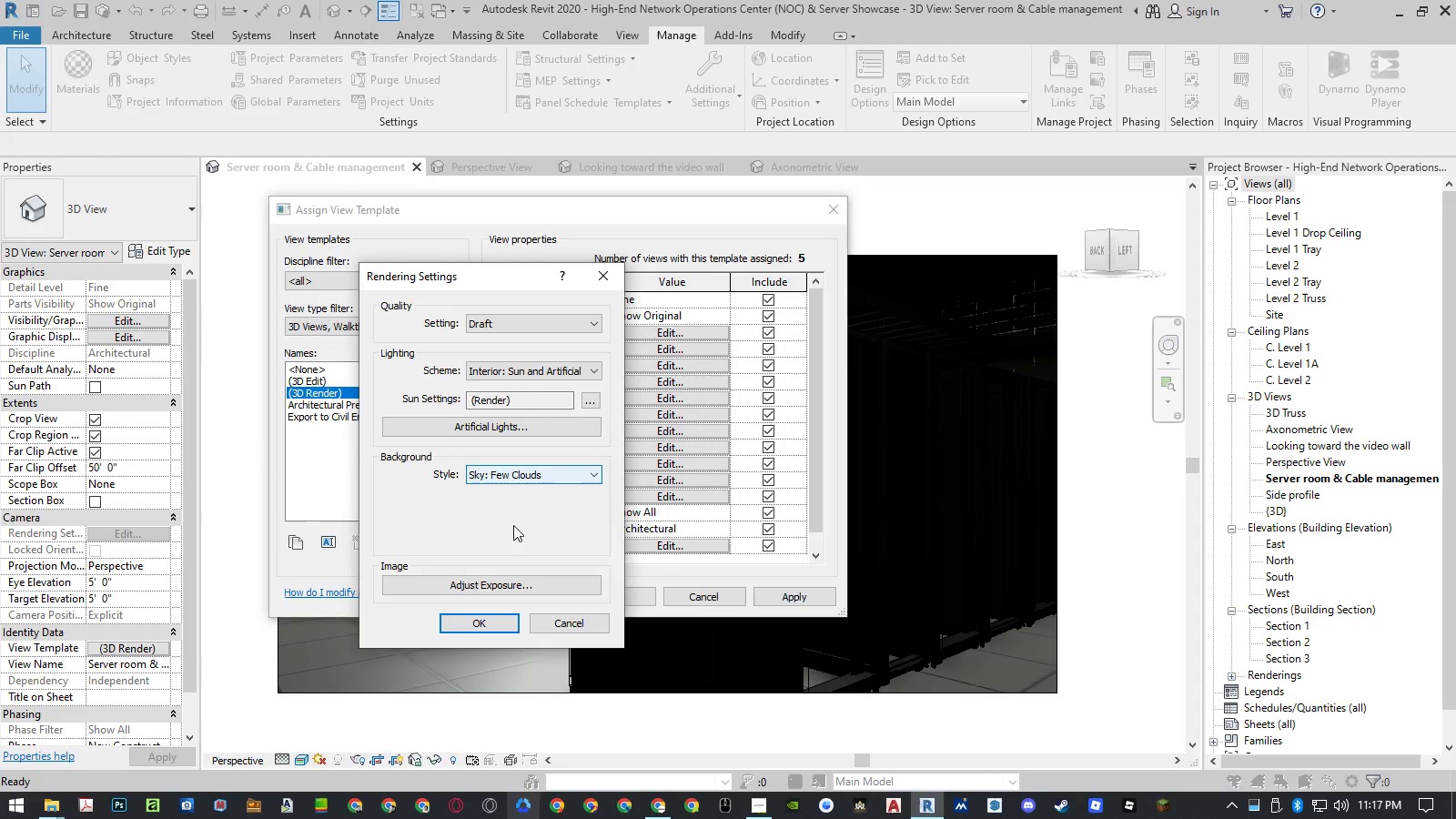 
left_click([498, 588])
 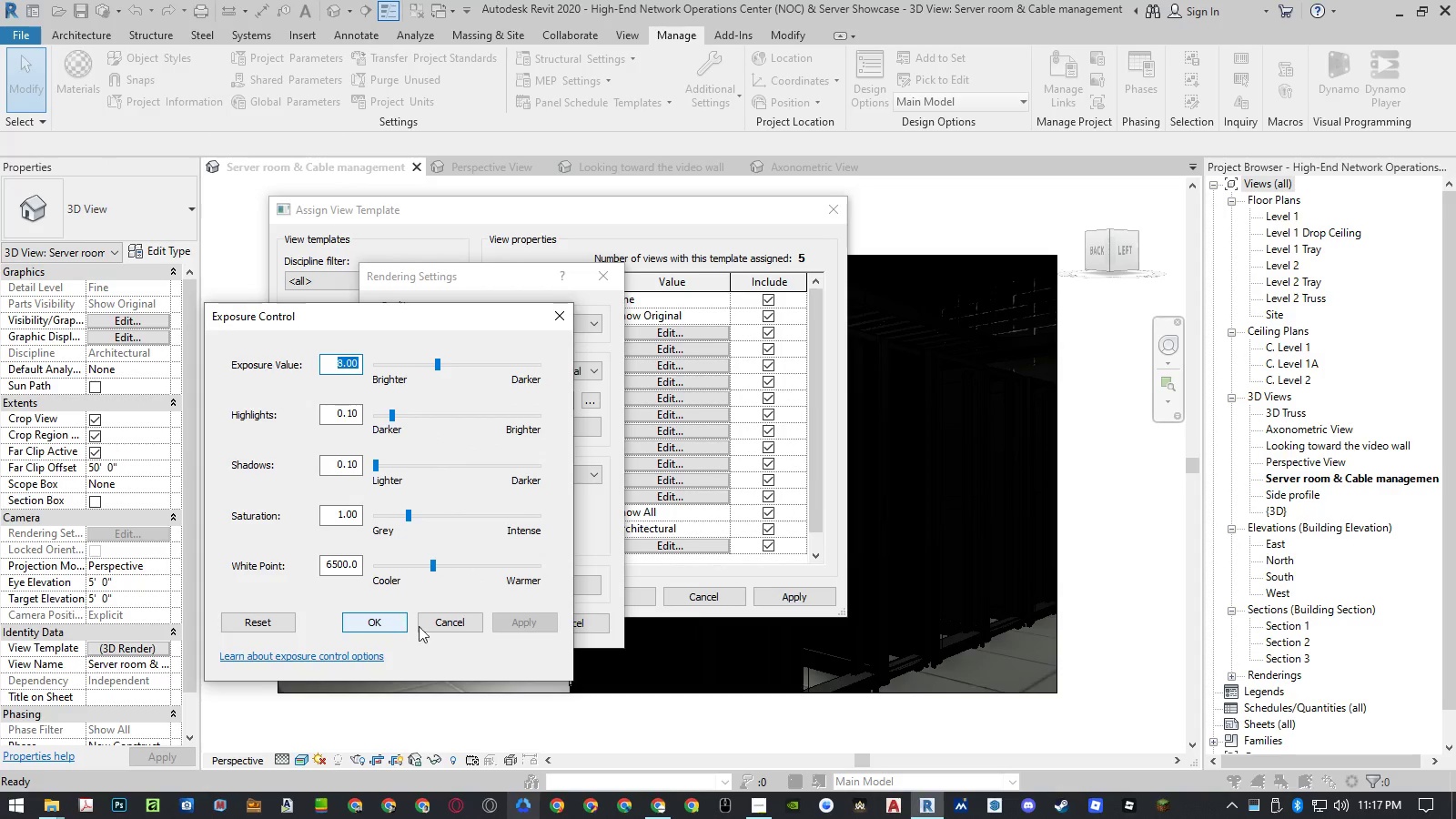 
left_click([459, 628])
 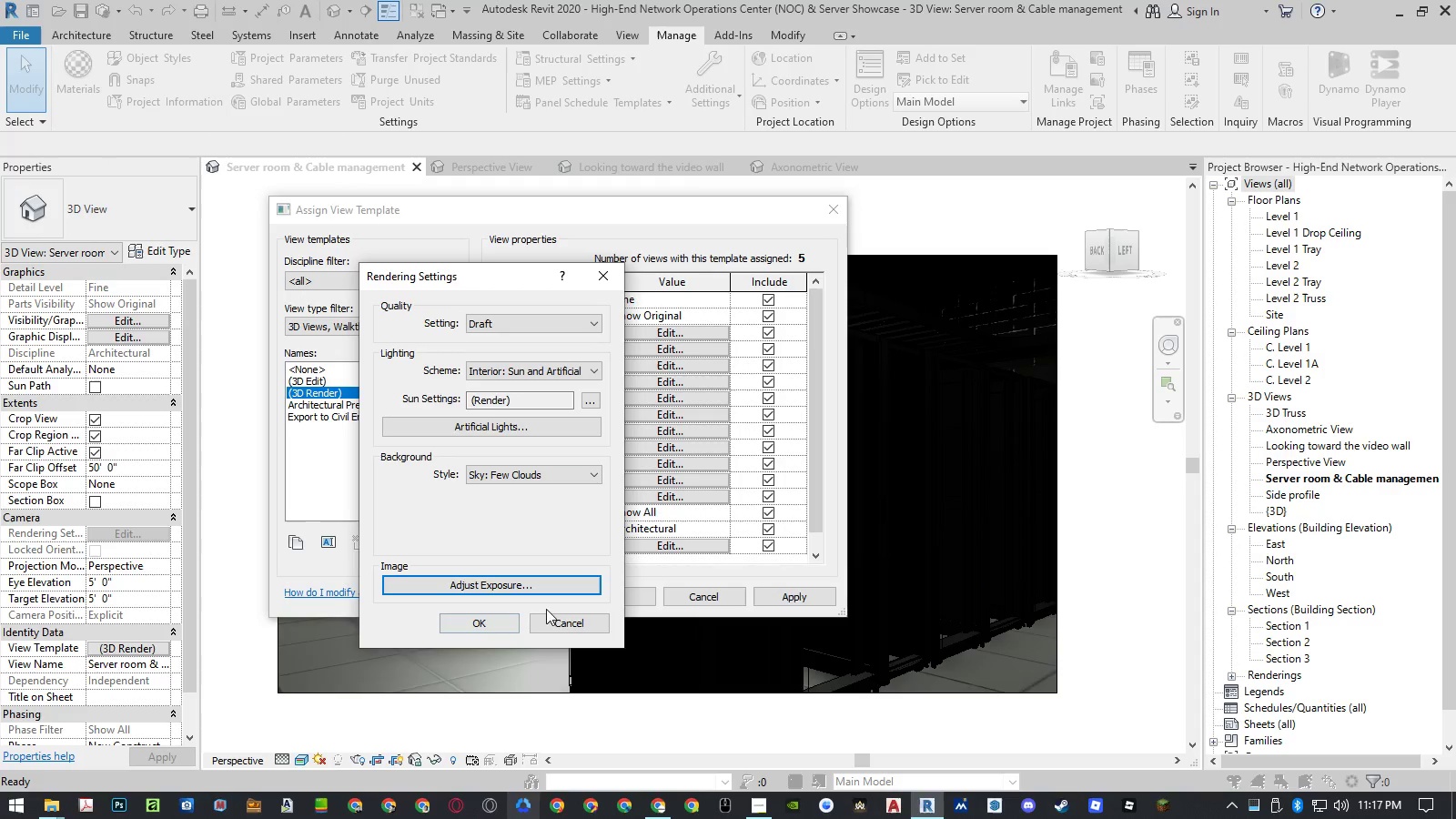 
left_click([546, 617])
 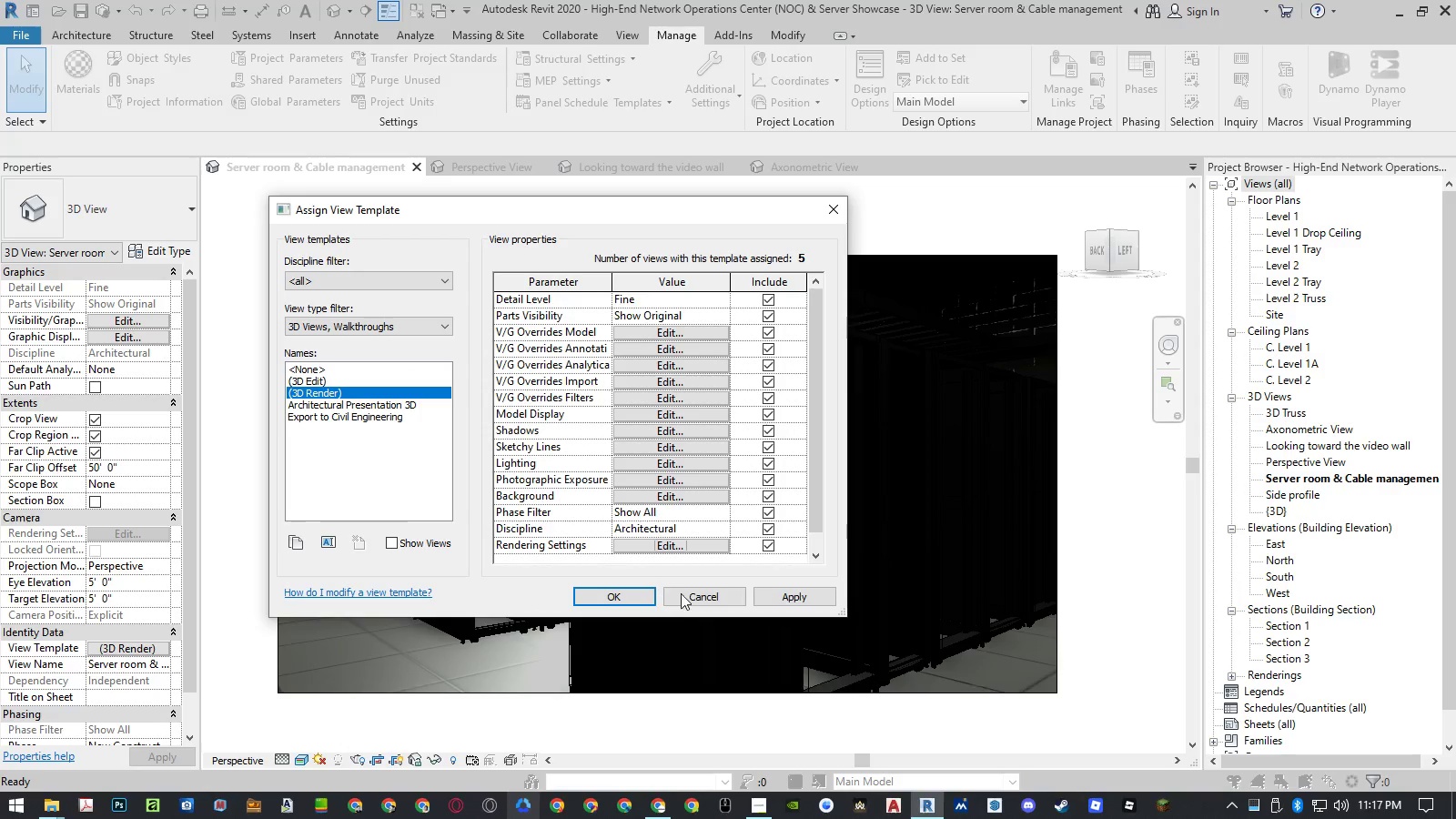 
left_click([700, 591])
 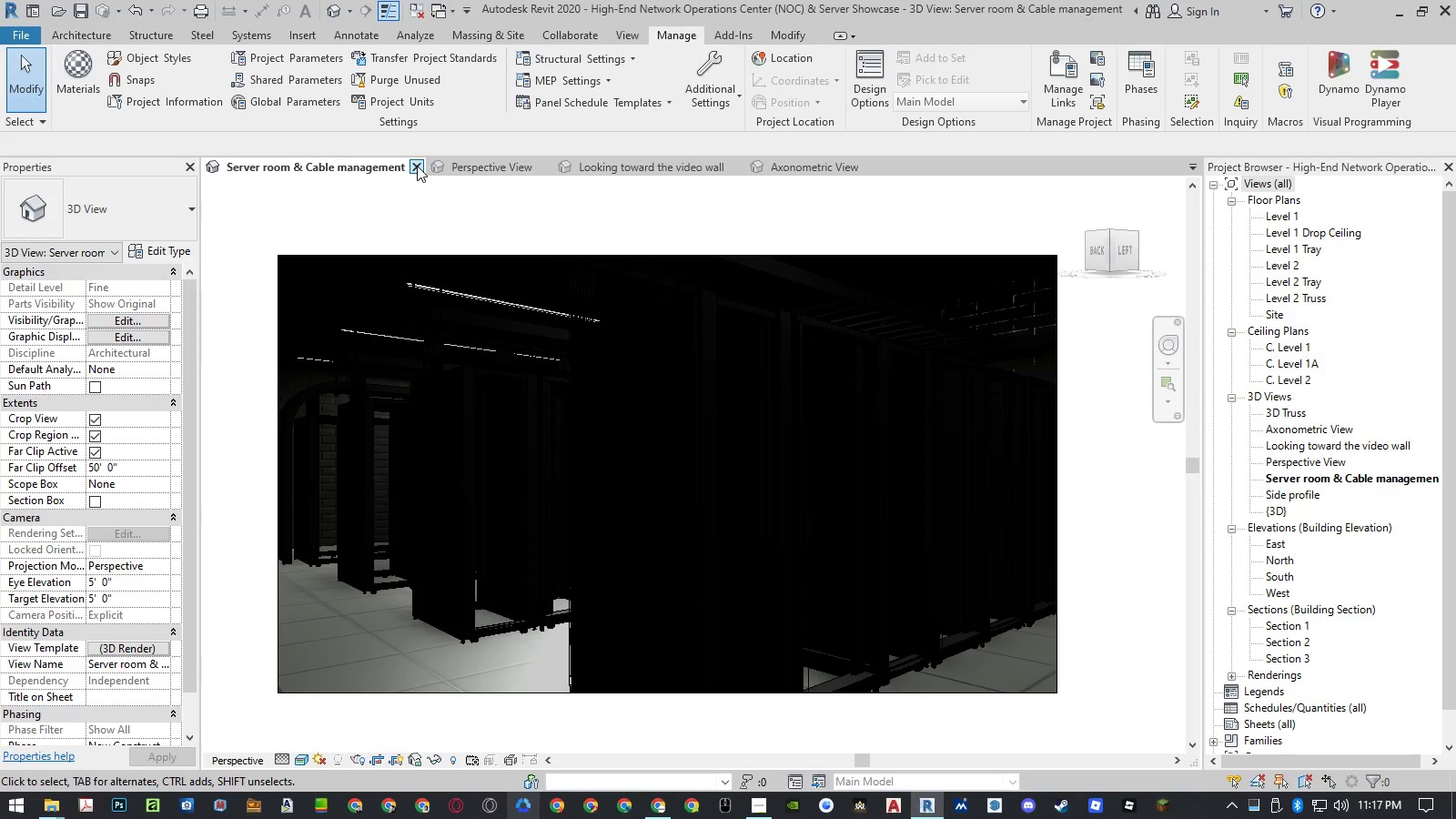 
left_click([417, 166])
 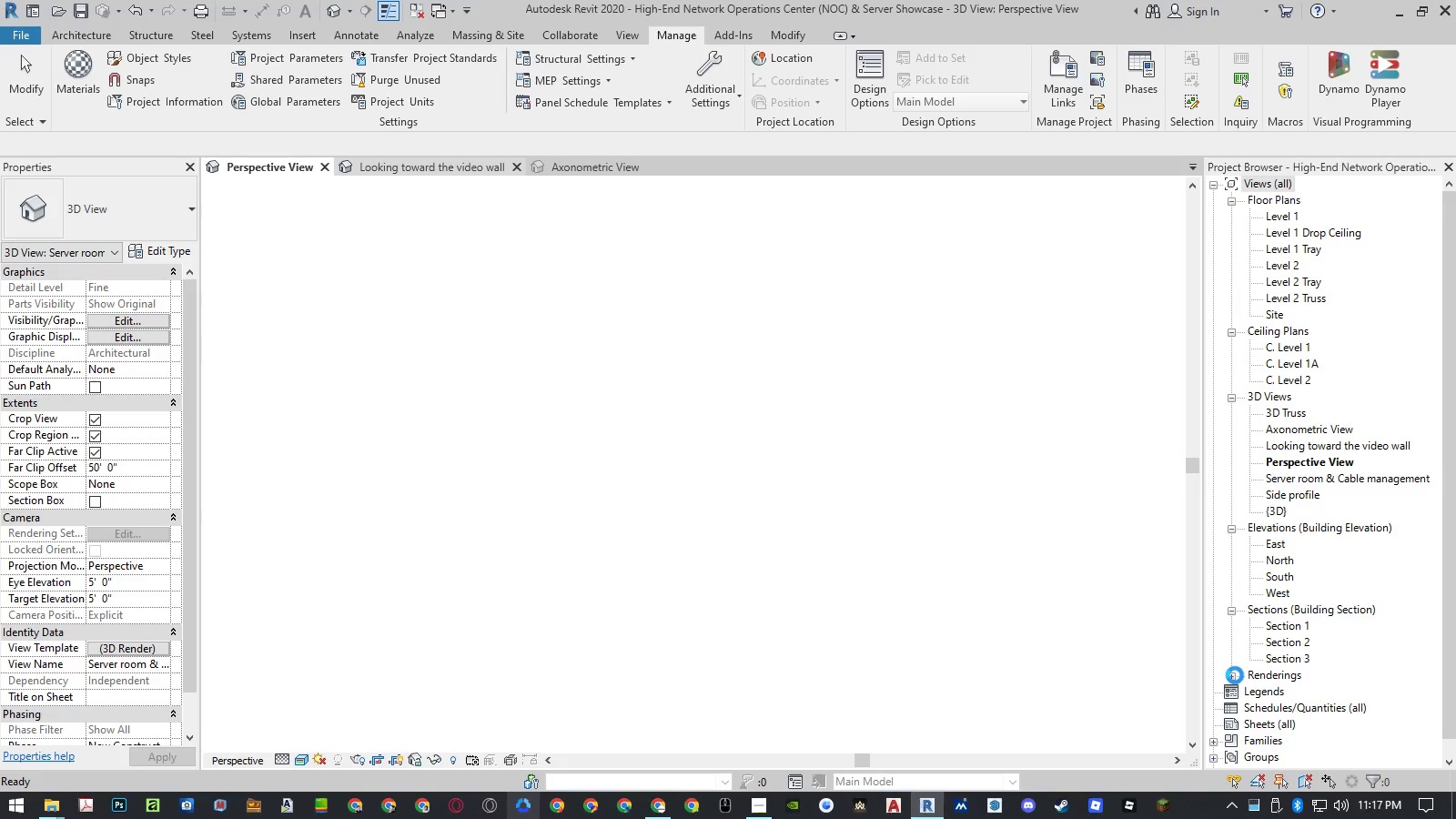 
left_click([1235, 675])
 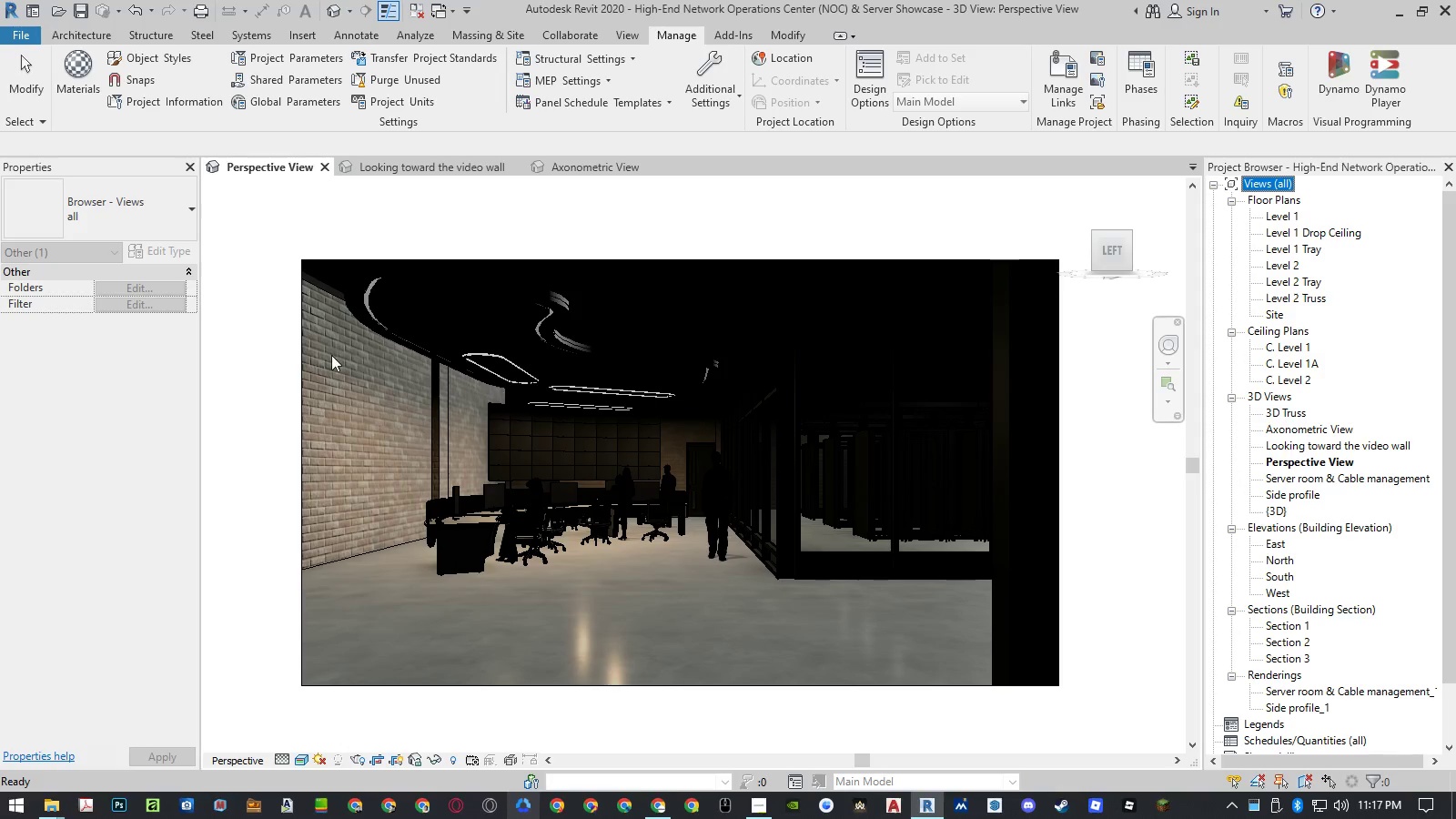 
left_click([260, 346])
 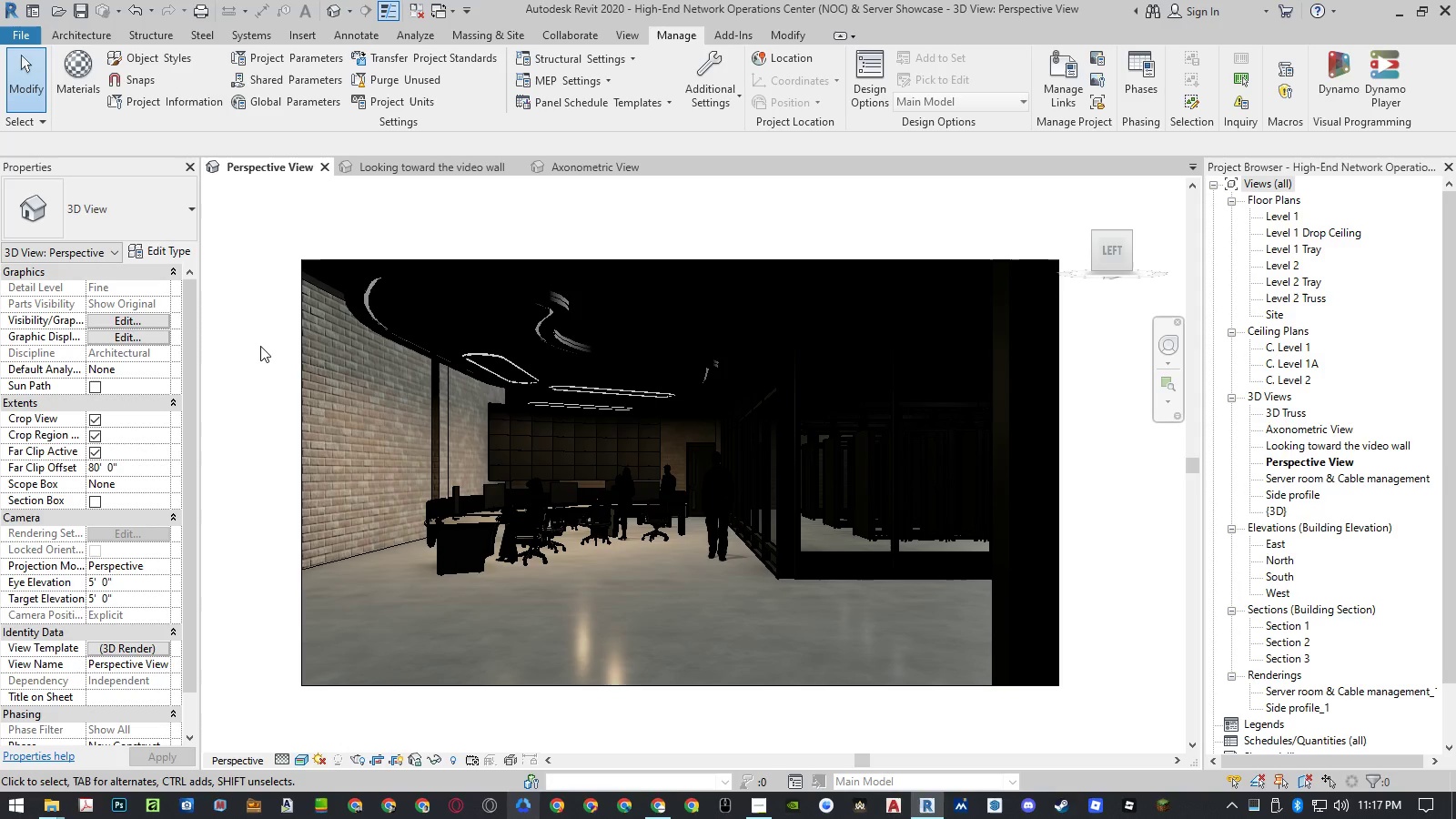 
type(rr)
 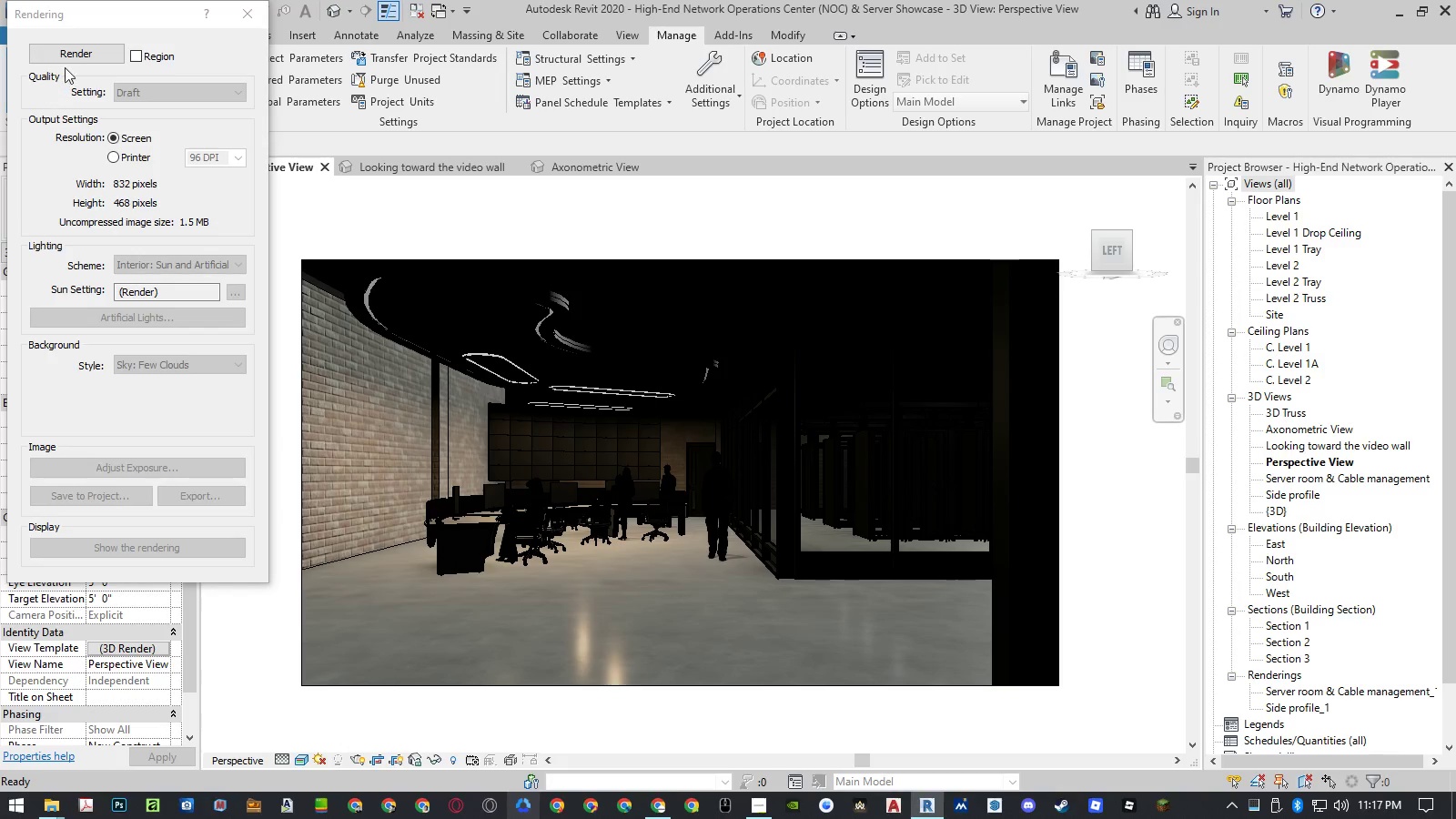 
left_click([71, 56])
 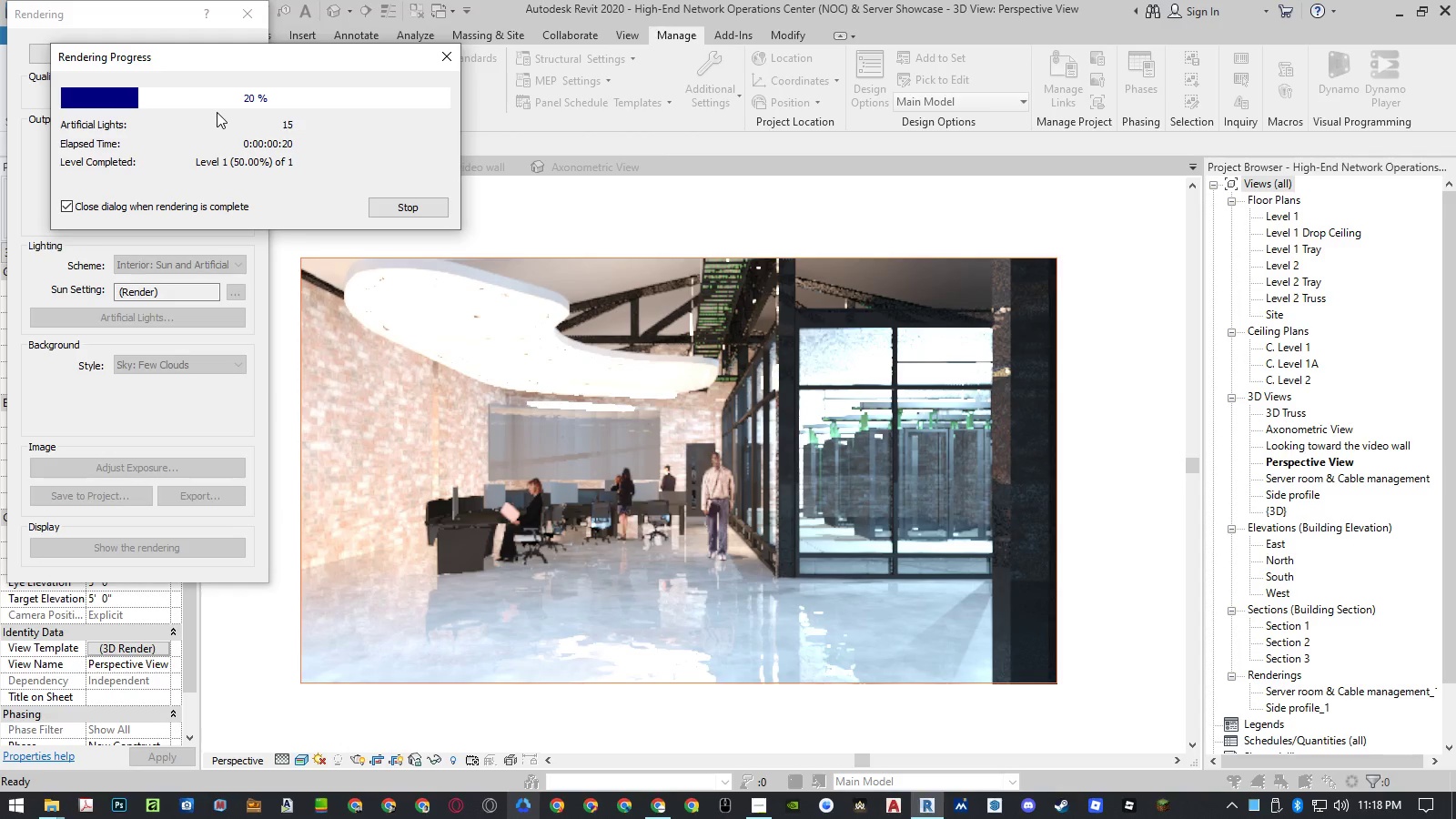 
wait(25.16)
 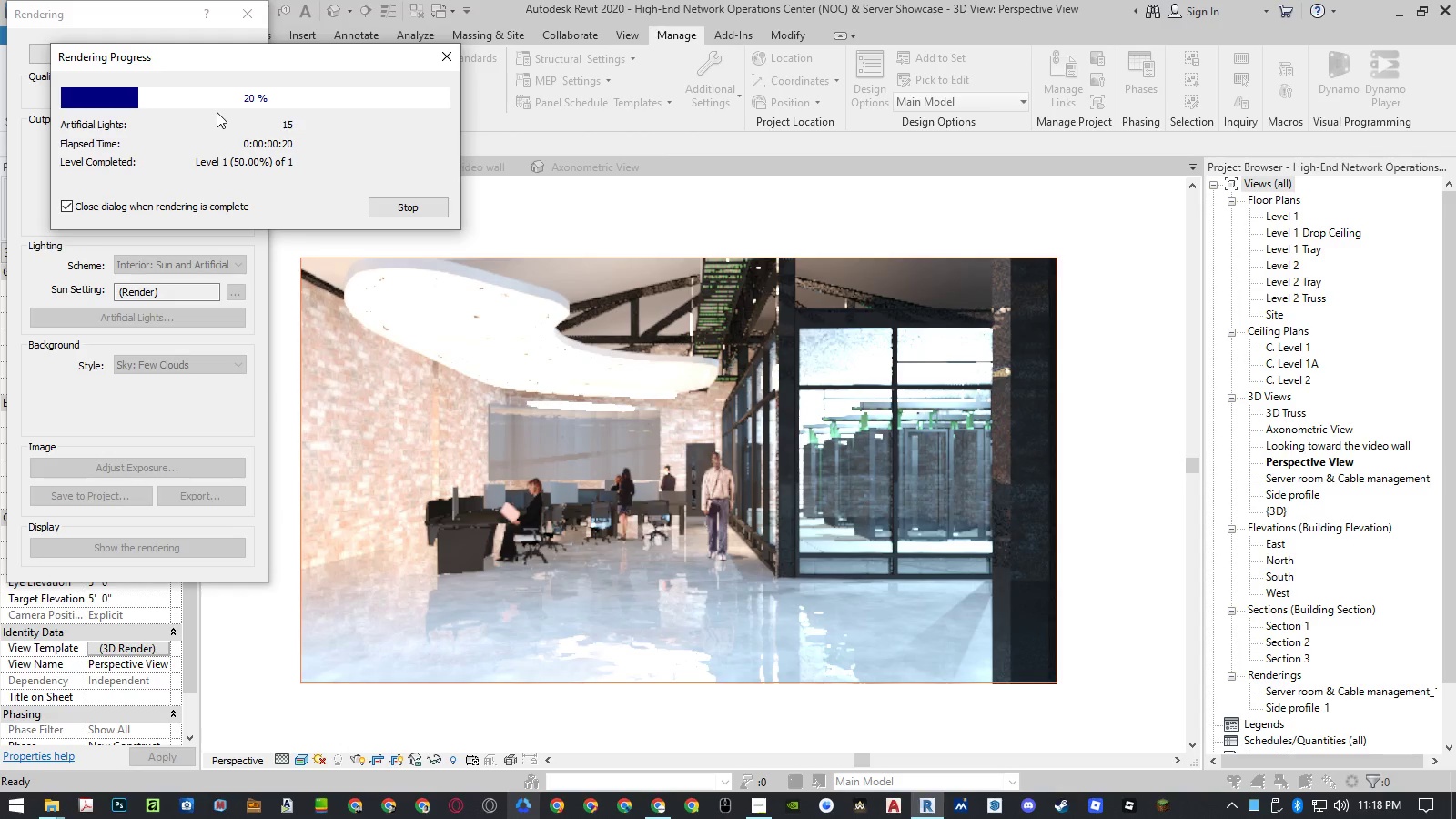 
left_click([192, 494])
 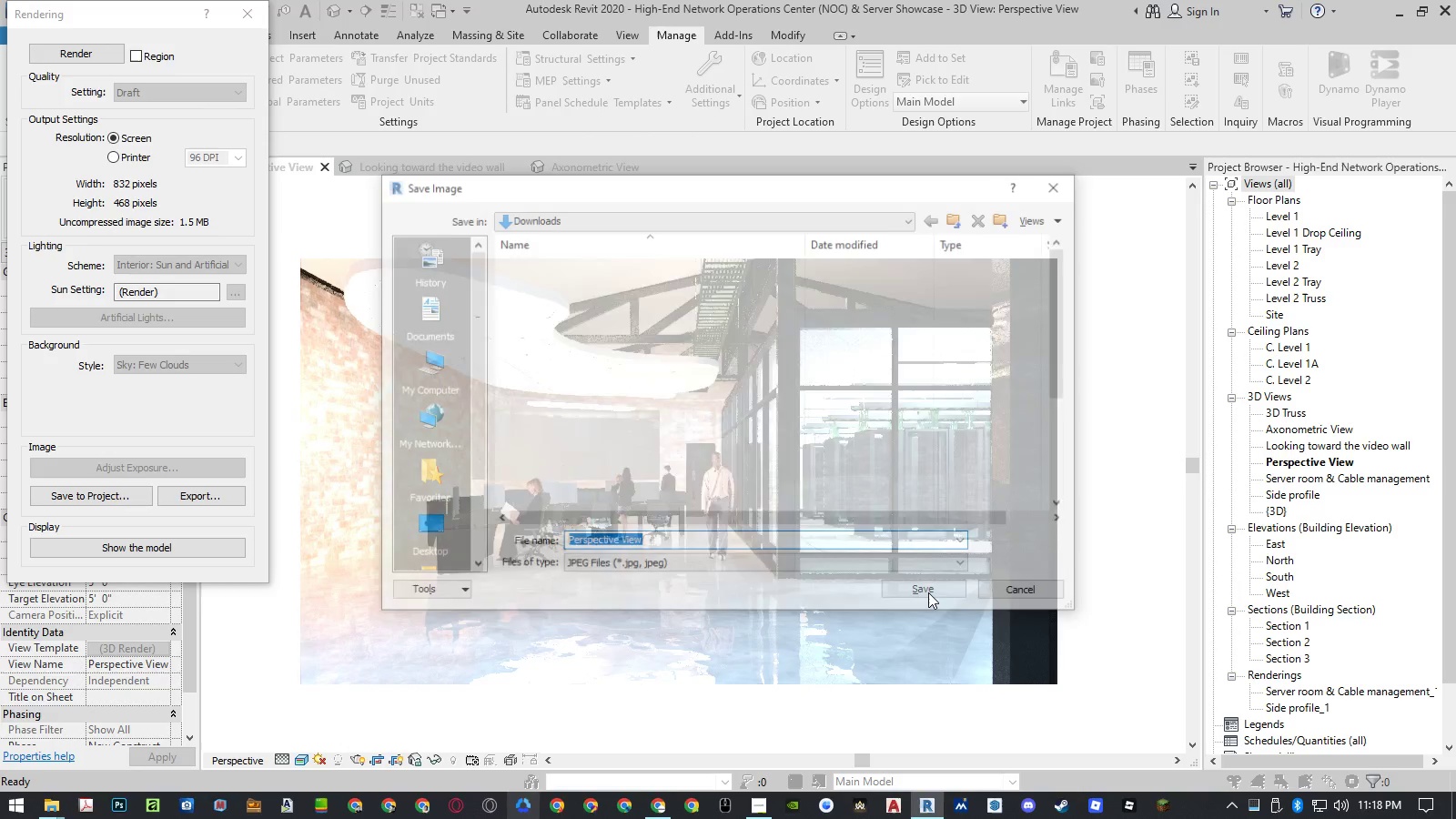 
left_click([928, 592])
 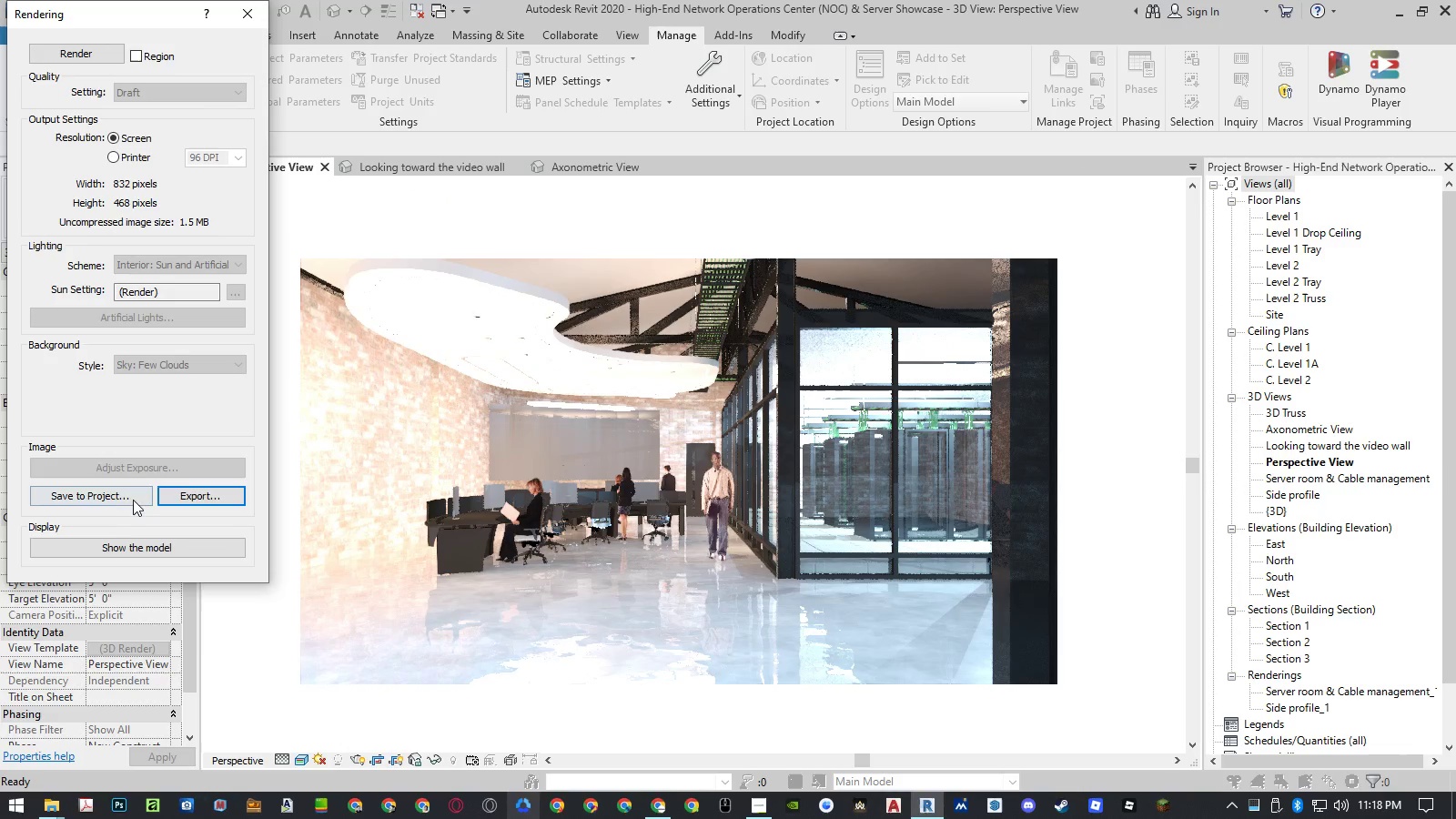 
left_click([121, 495])
 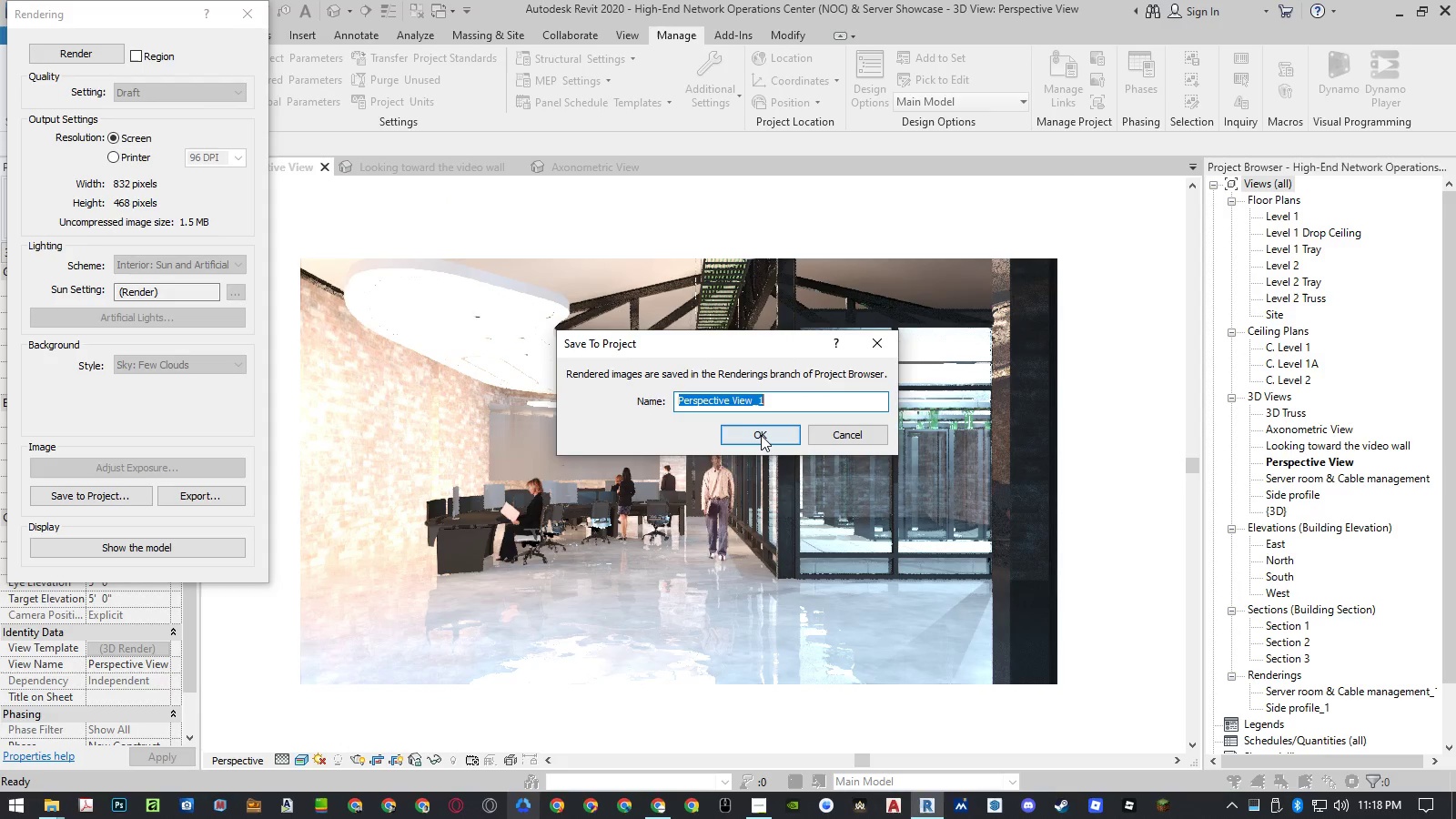 
left_click([761, 435])
 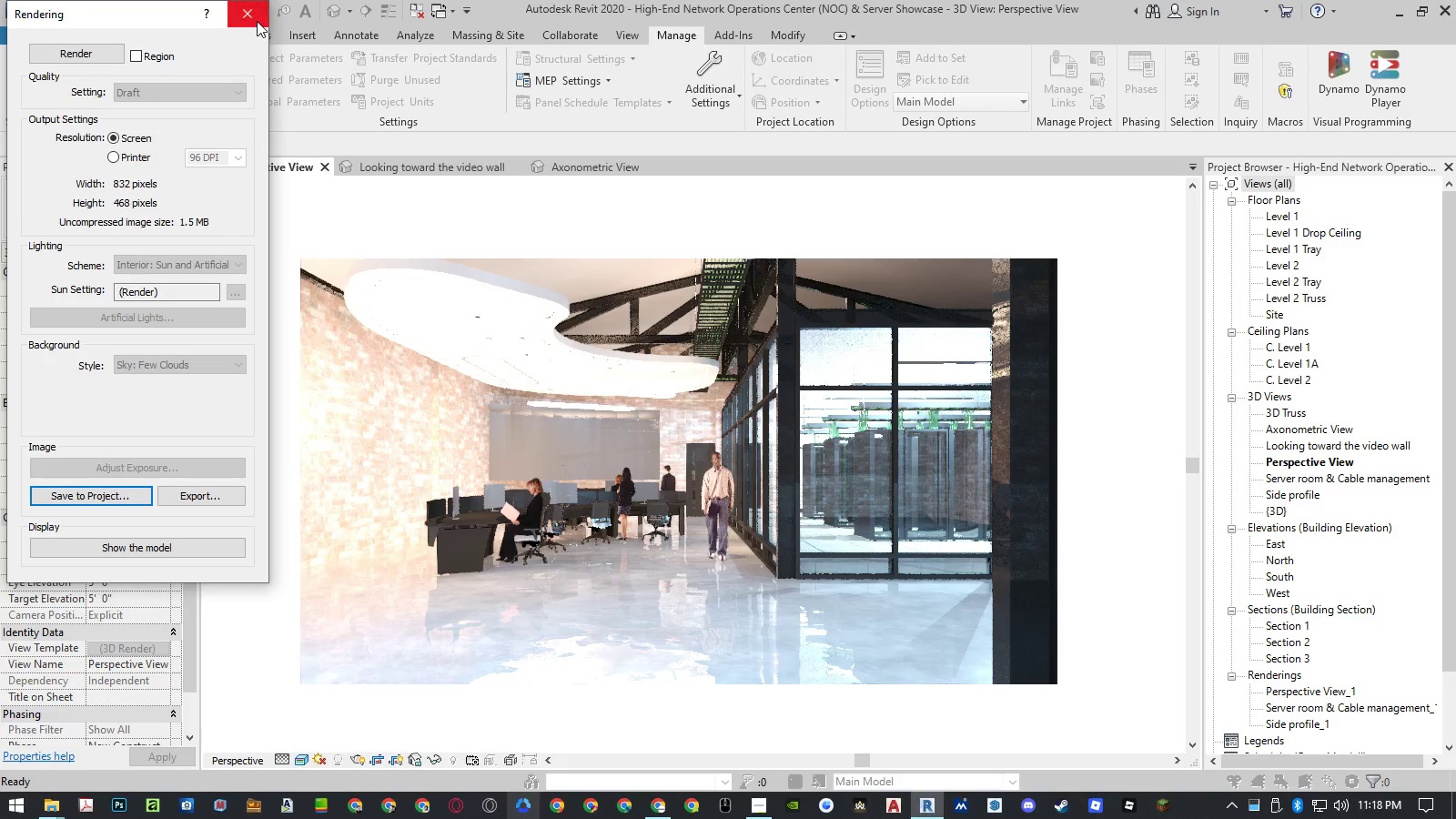 
left_click([257, 21])
 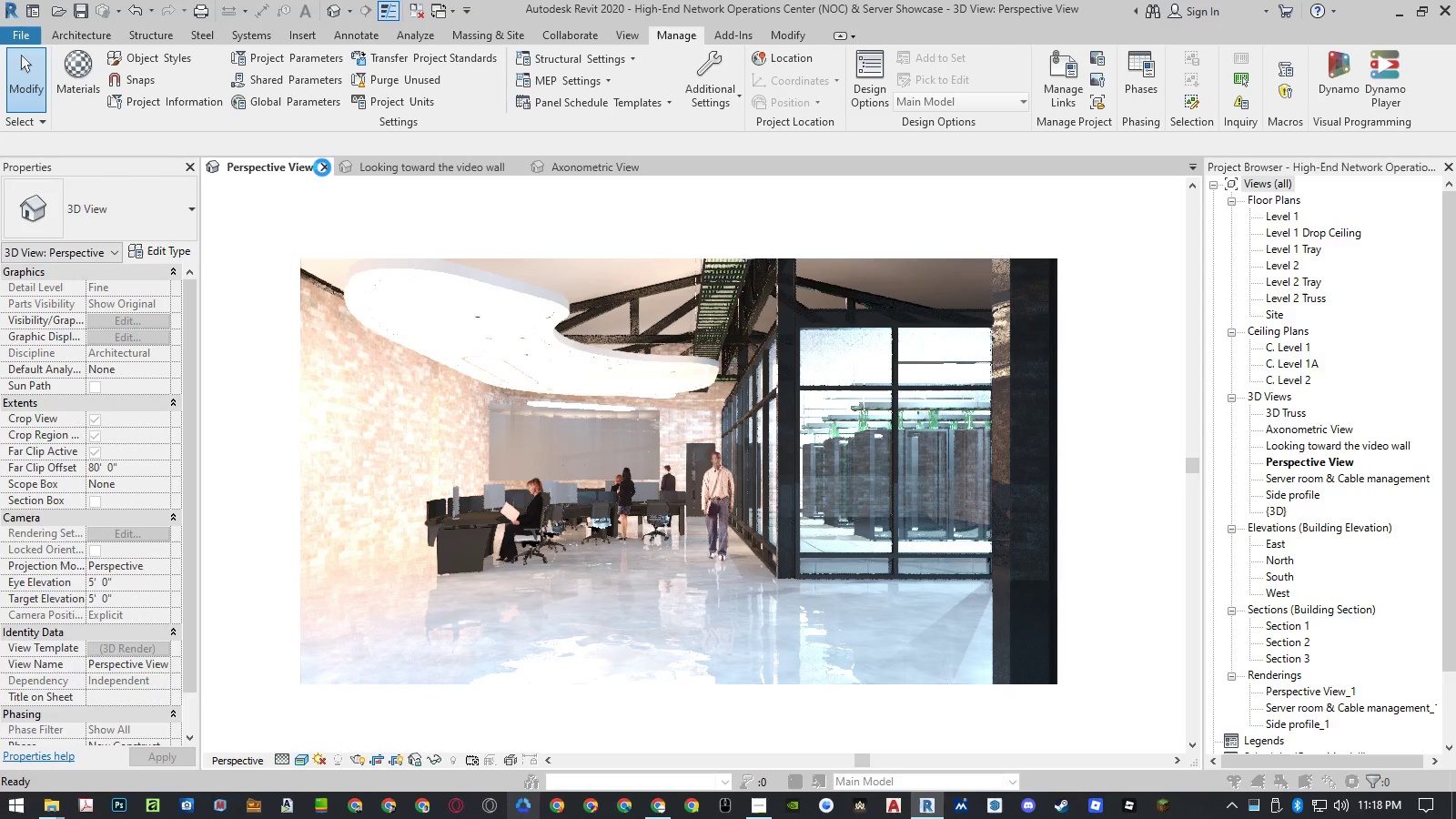 
left_click([322, 167])
 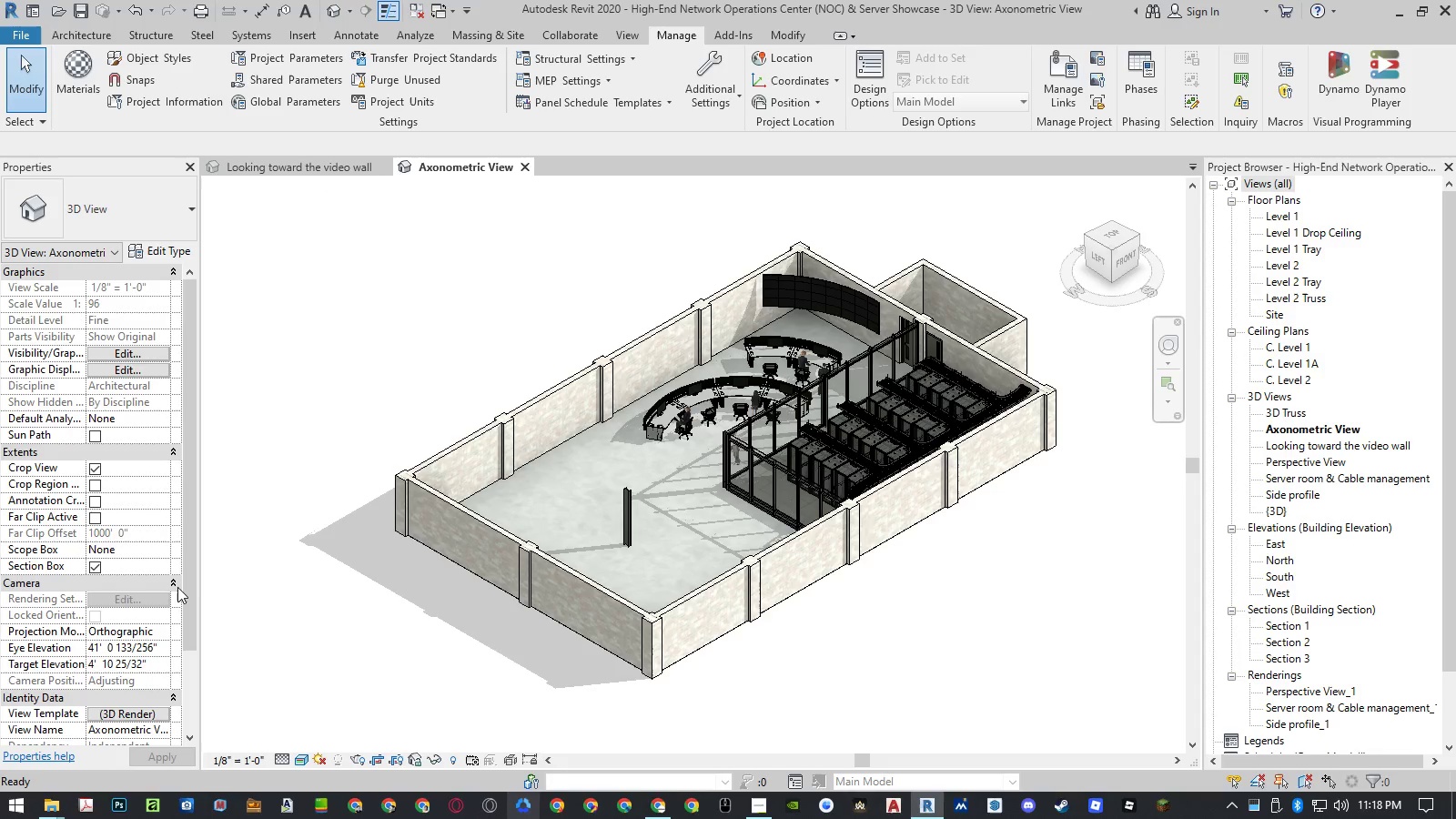 
left_click([325, 167])
 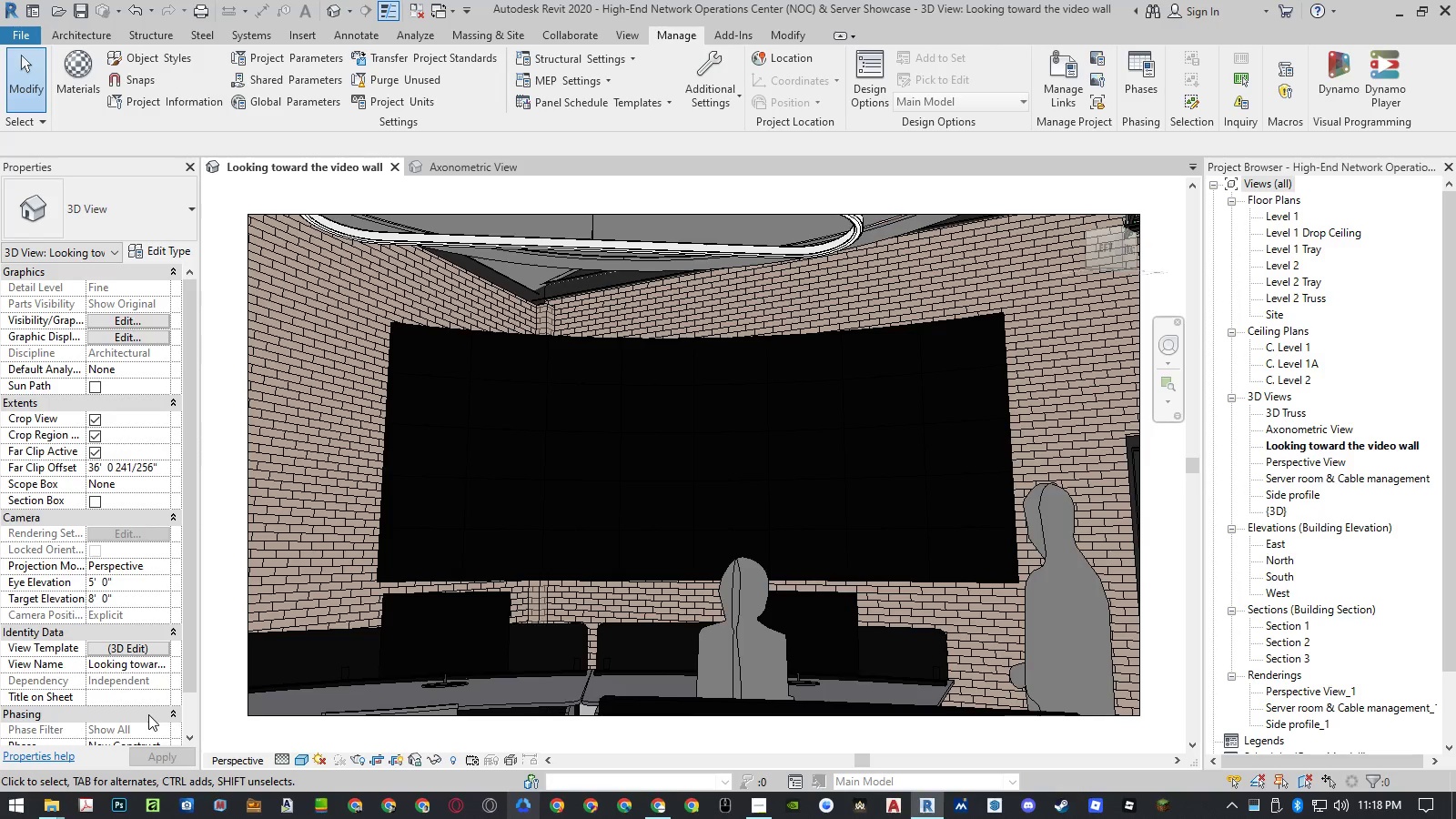 
left_click([143, 652])
 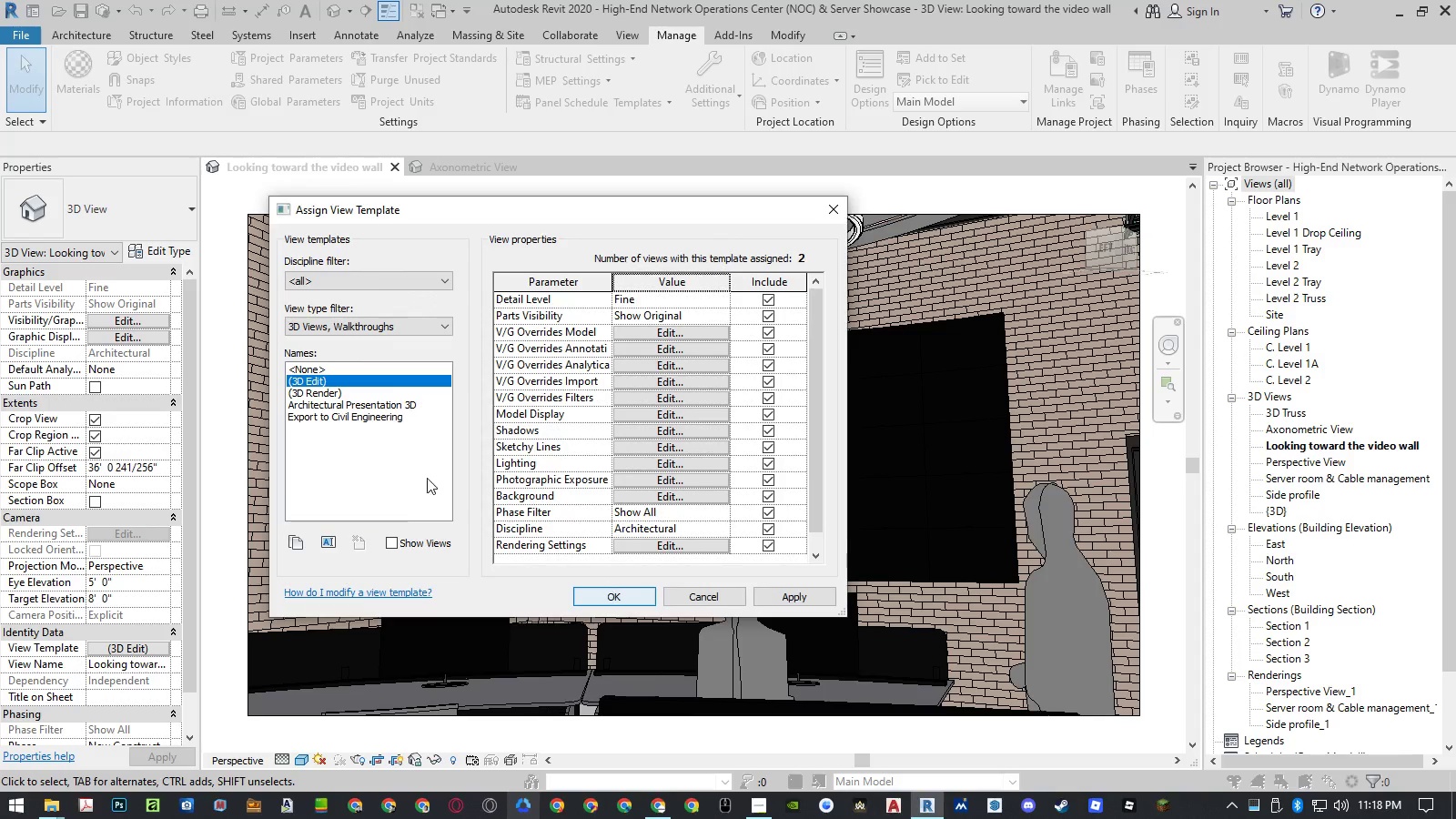 
left_click([349, 398])
 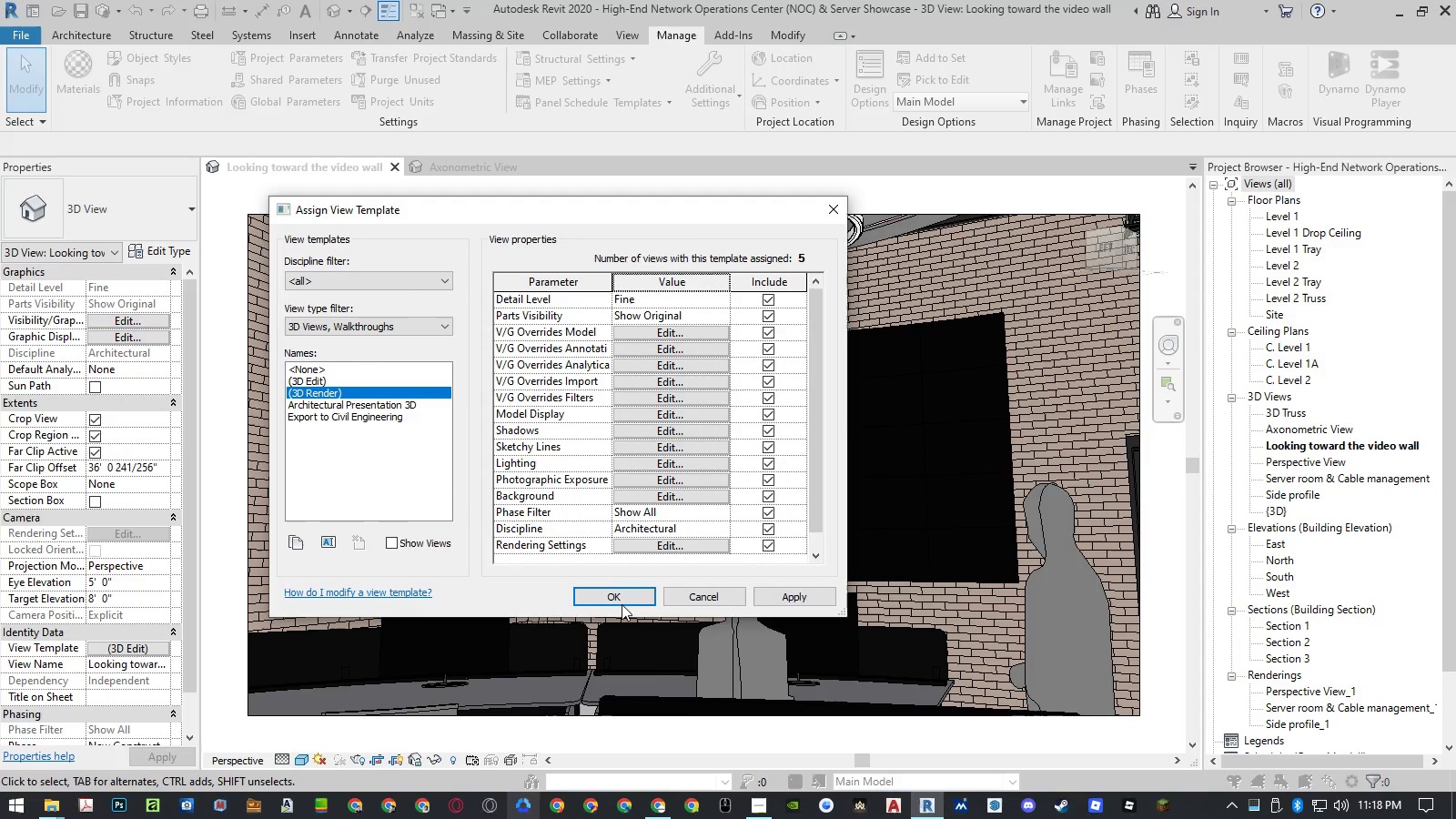 
left_click([622, 603])
 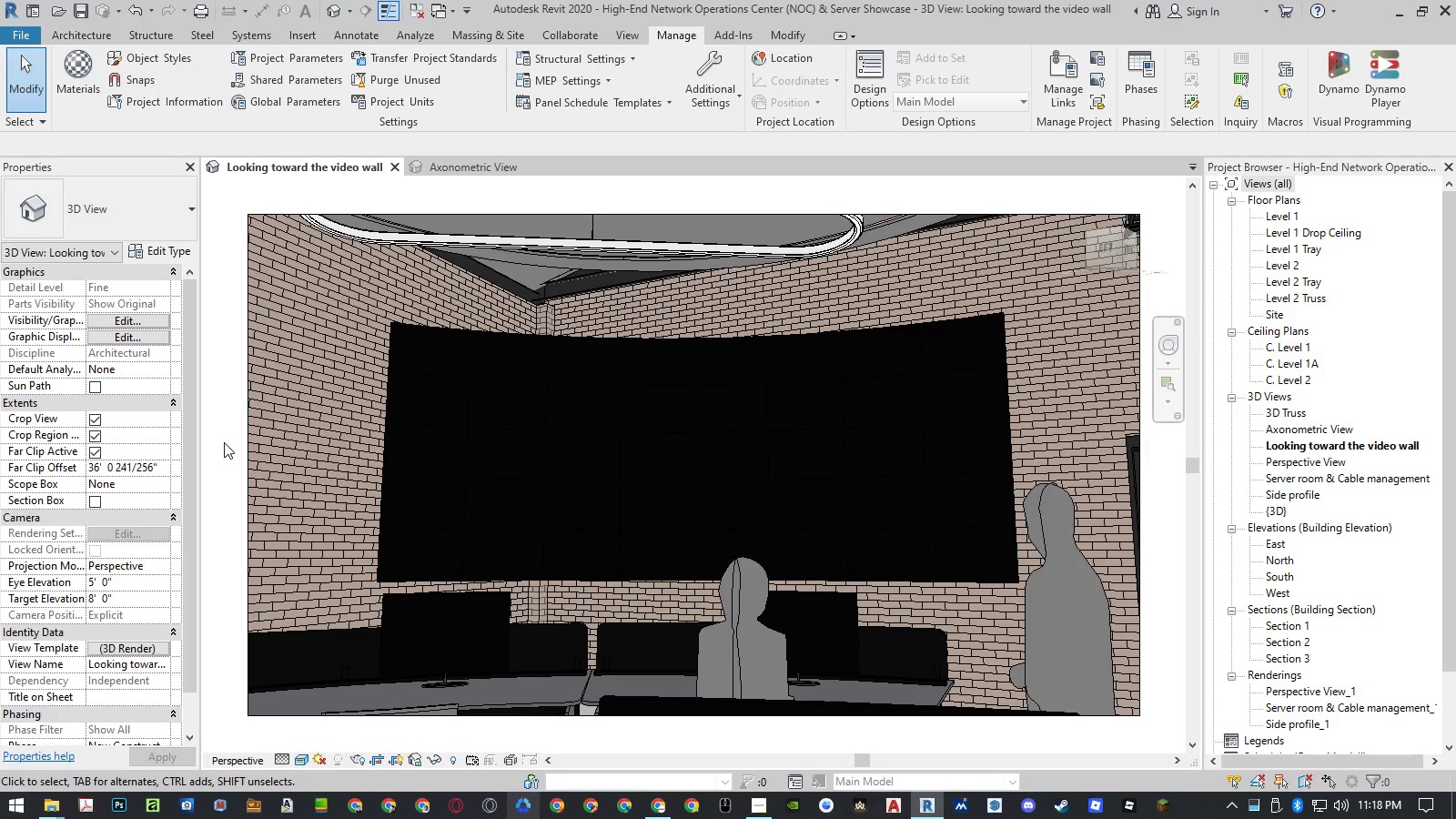 
left_click([224, 441])
 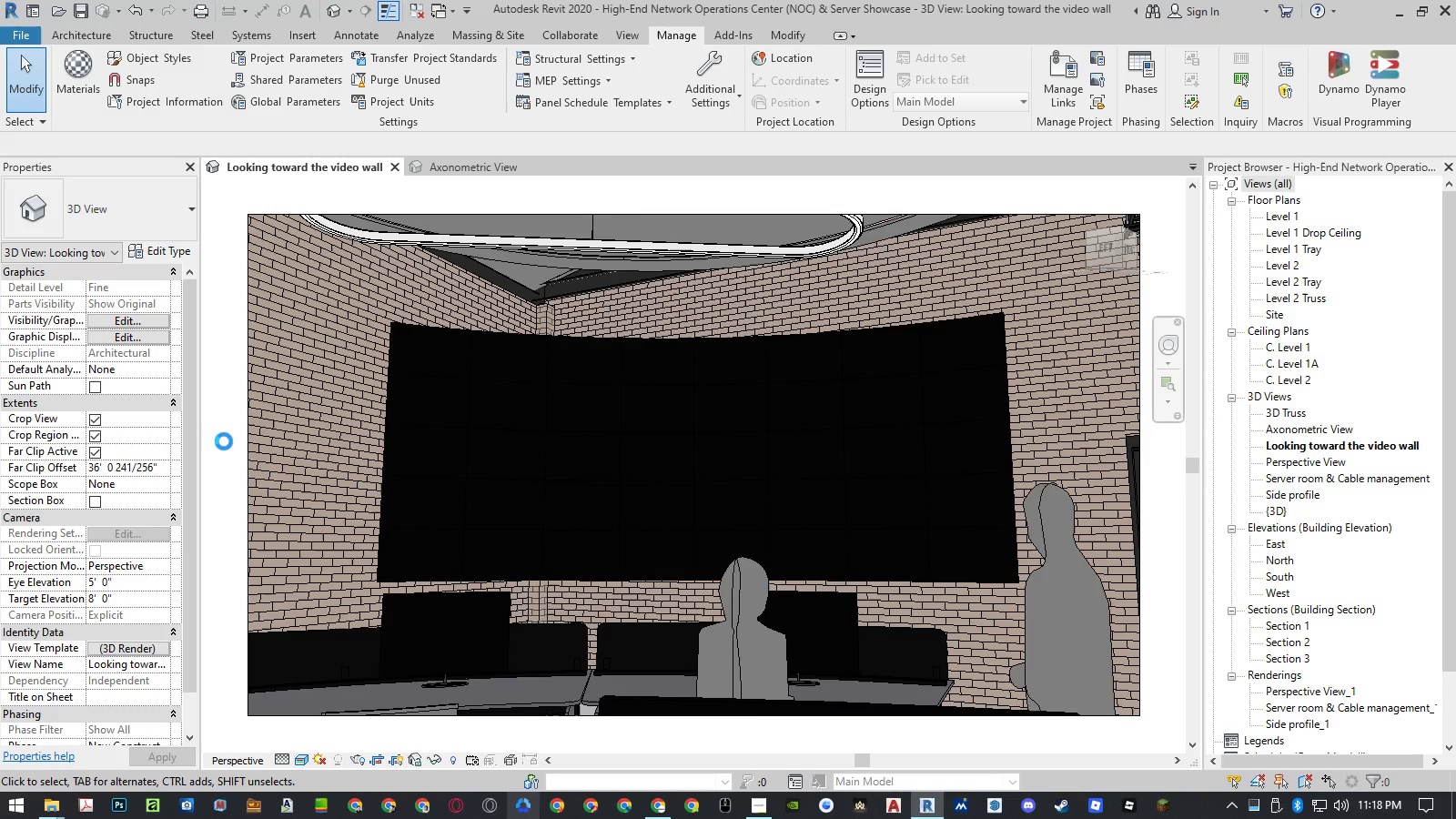 
type(rr)
 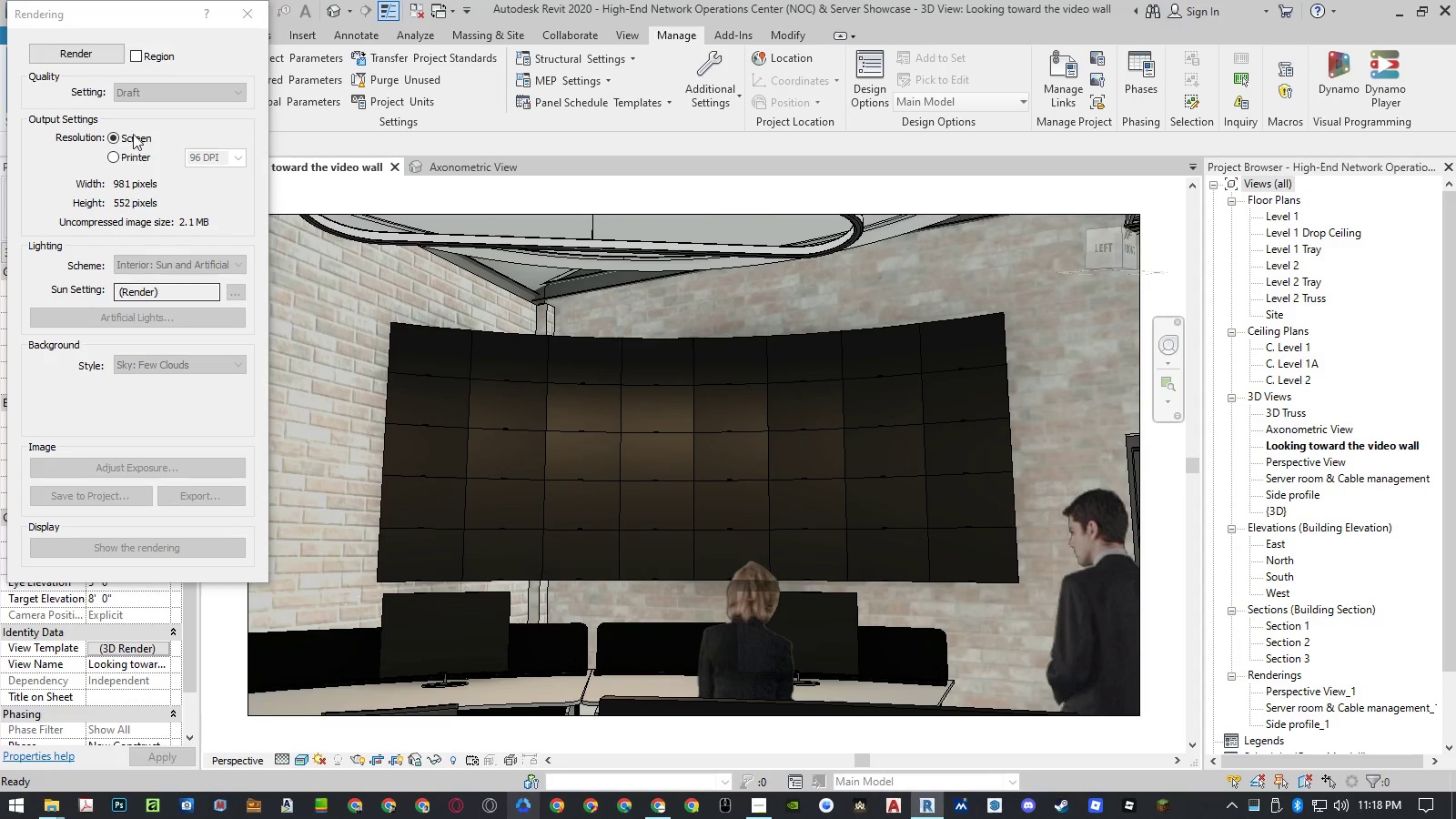 
left_click([96, 56])
 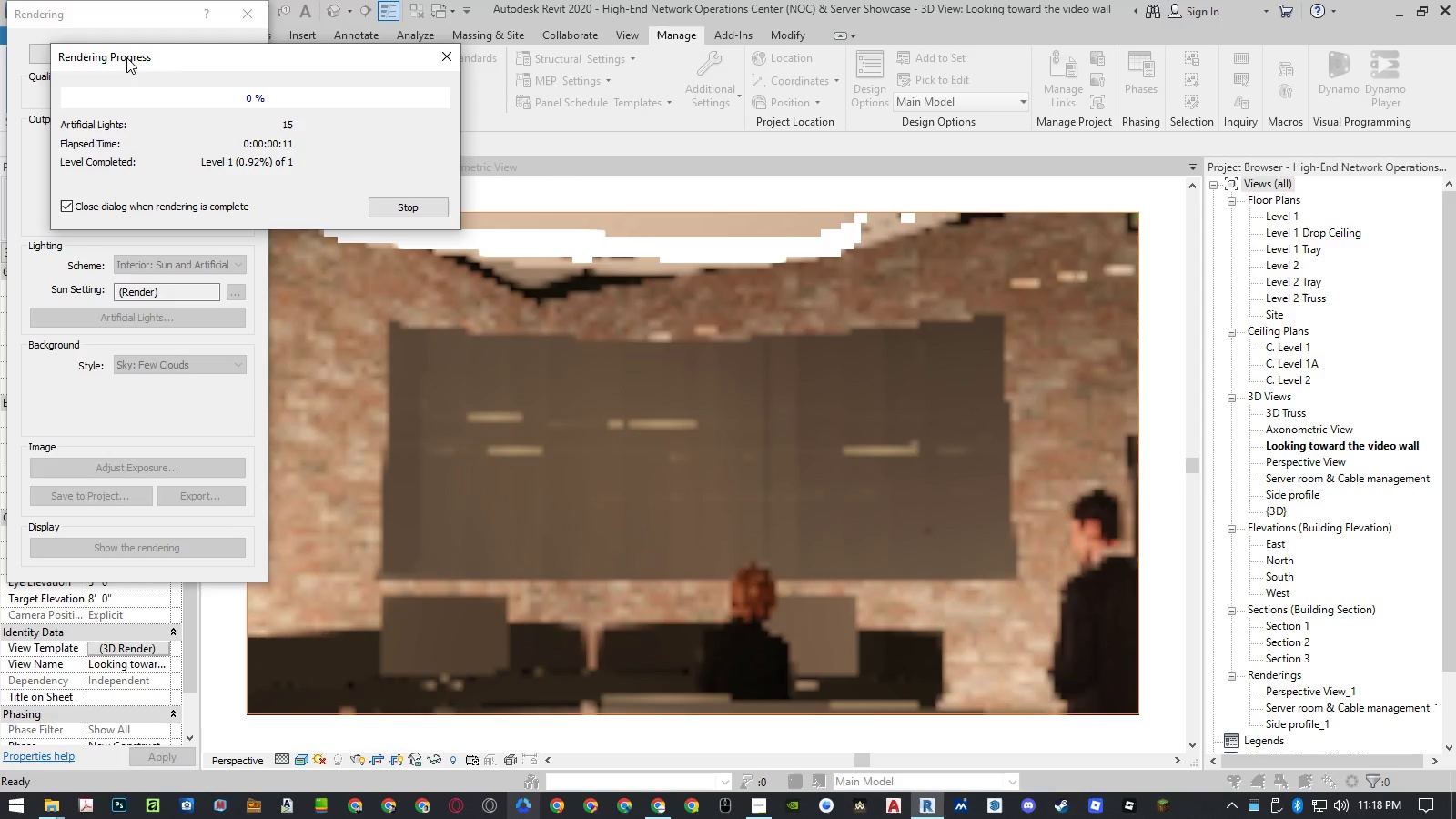 
wait(16.06)
 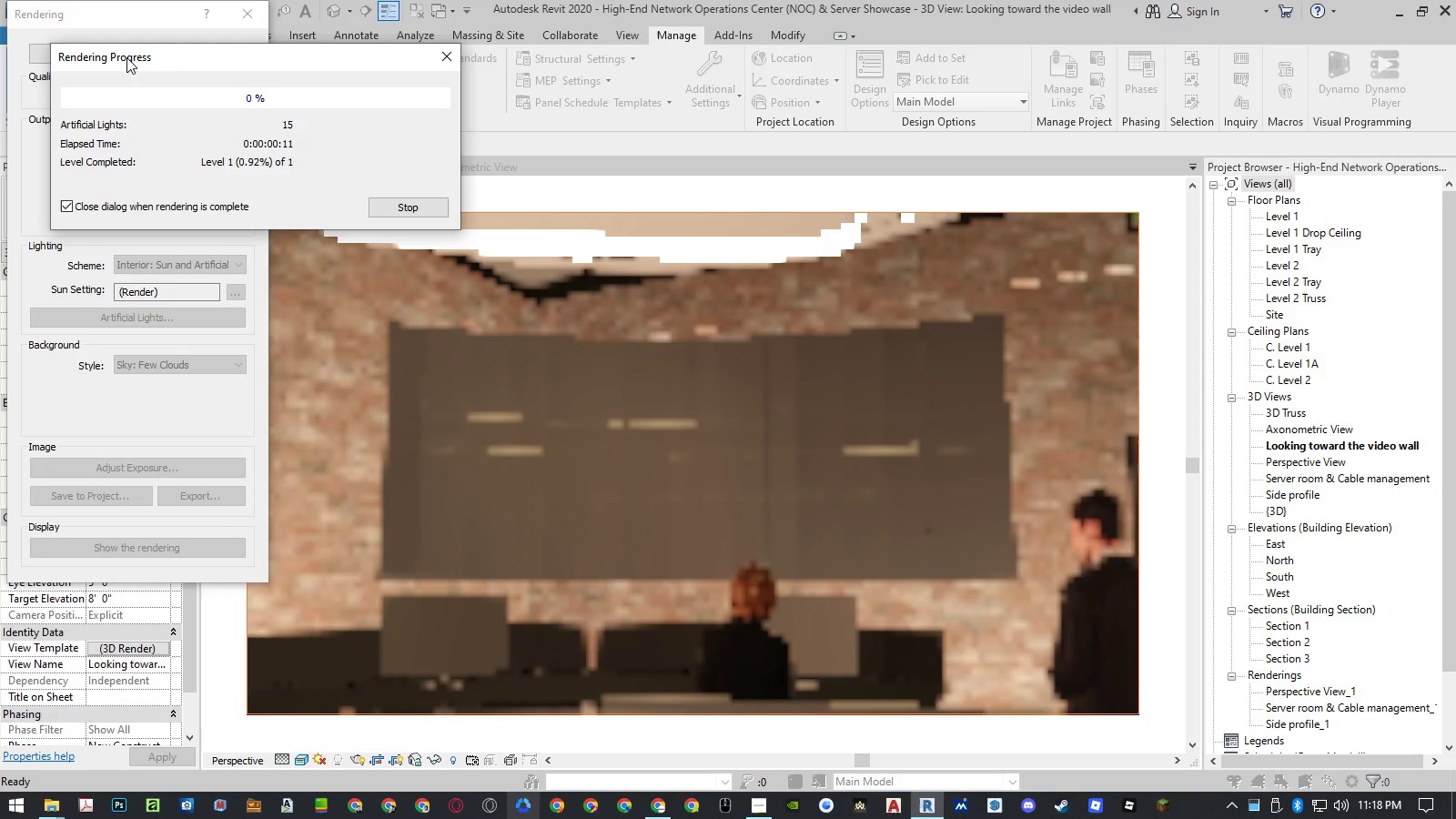 
left_click([190, 492])
 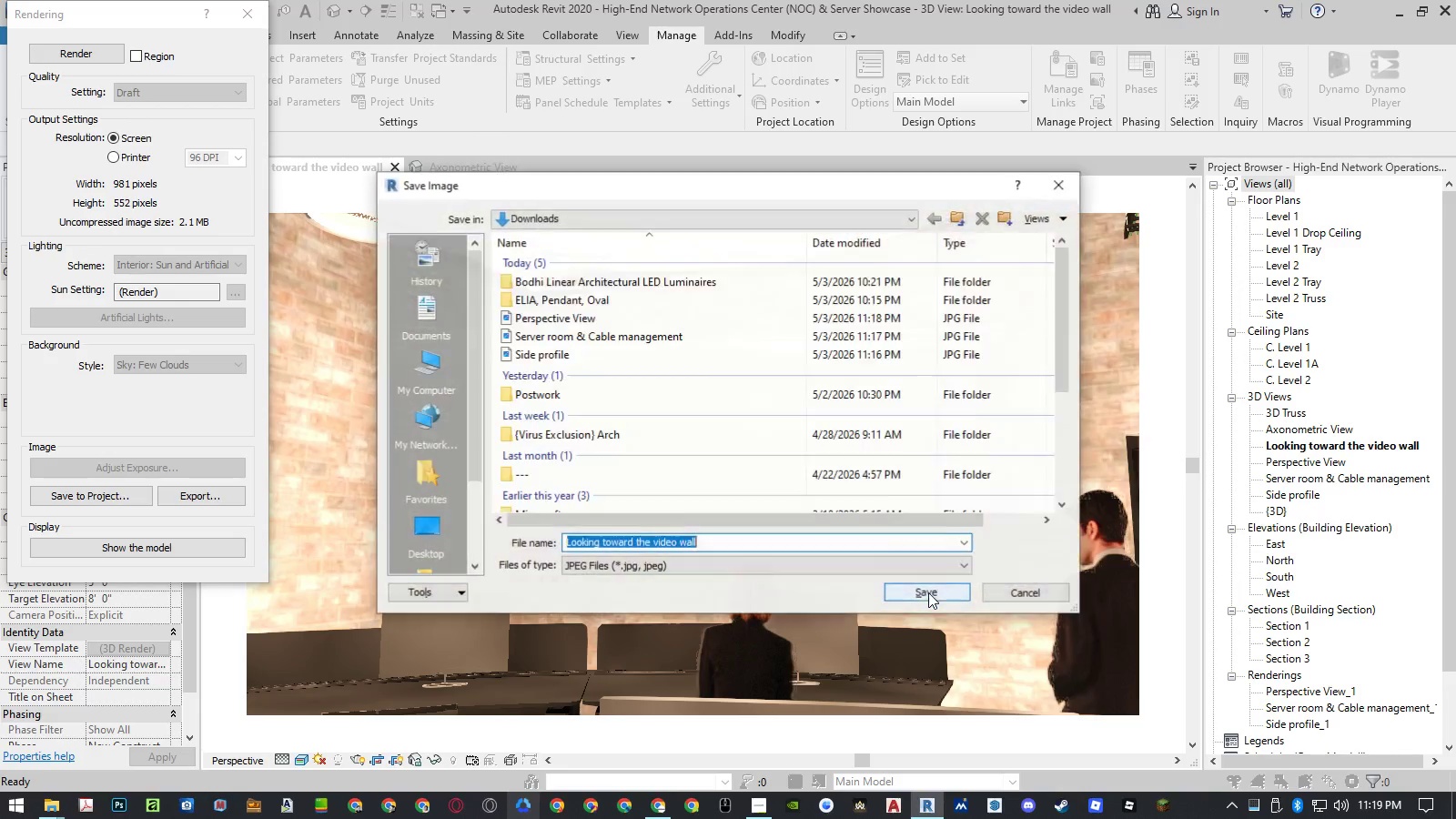 
left_click([928, 592])
 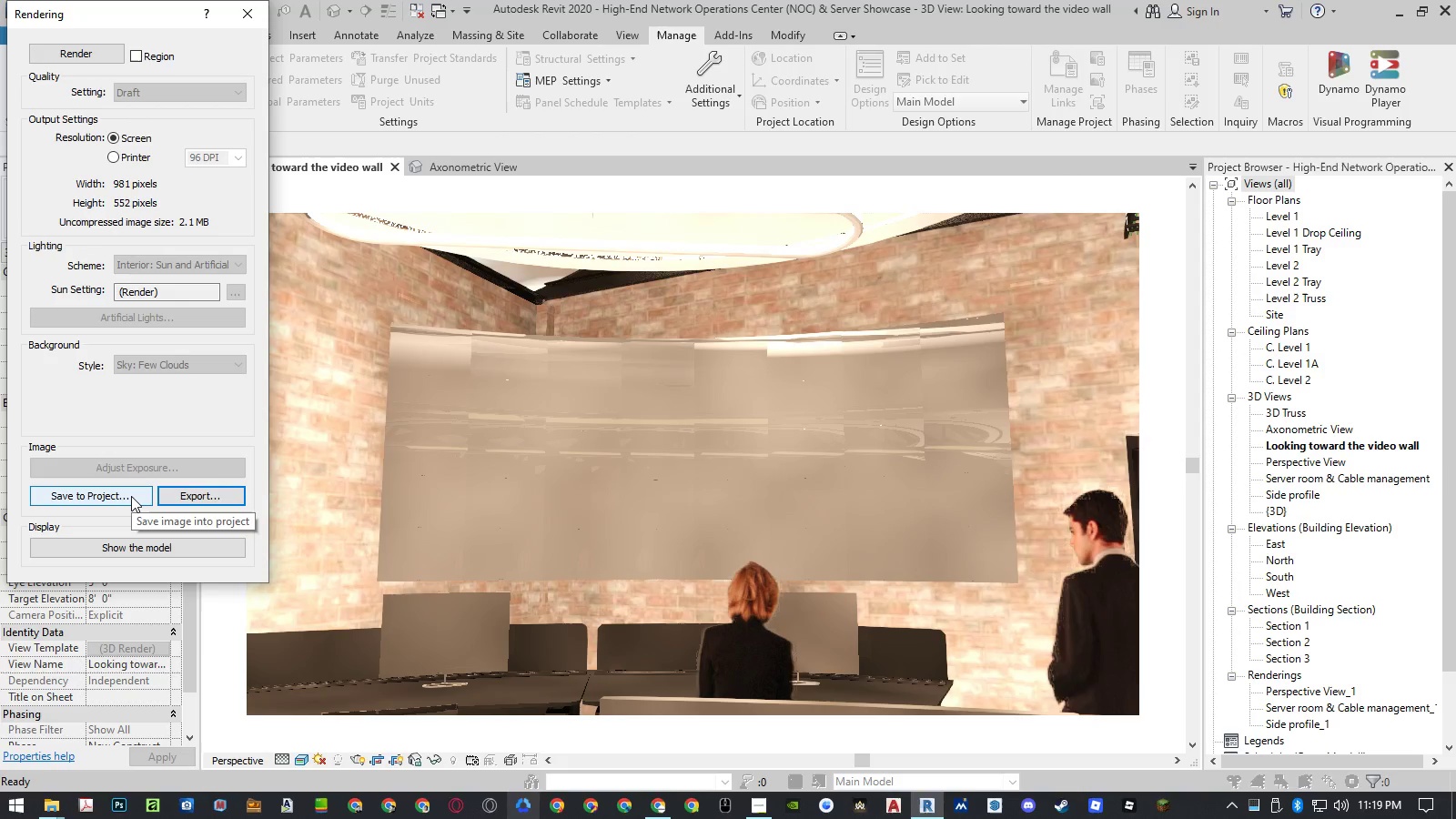 
left_click([131, 496])
 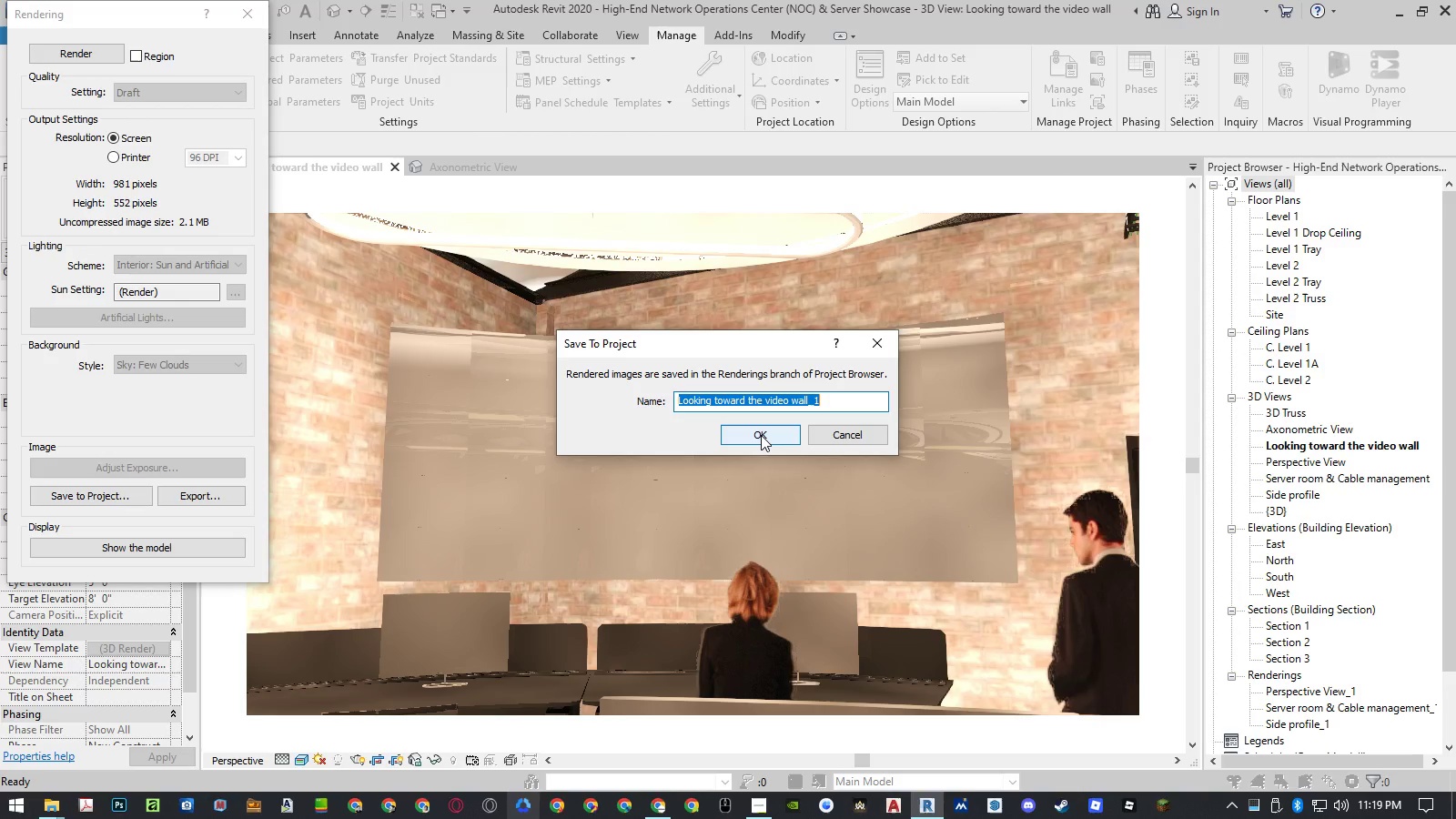 
left_click([761, 435])
 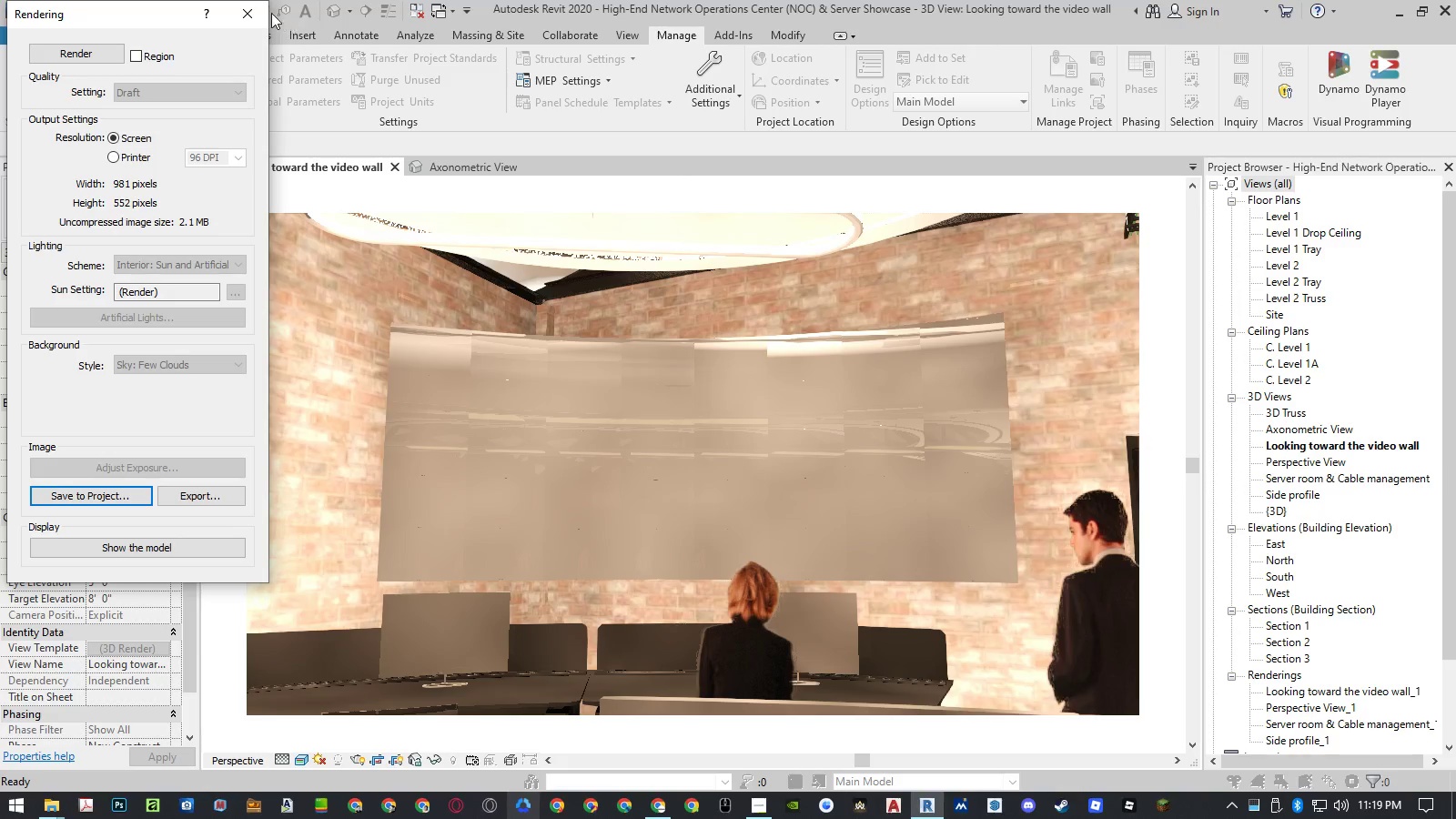 
left_click([257, 11])
 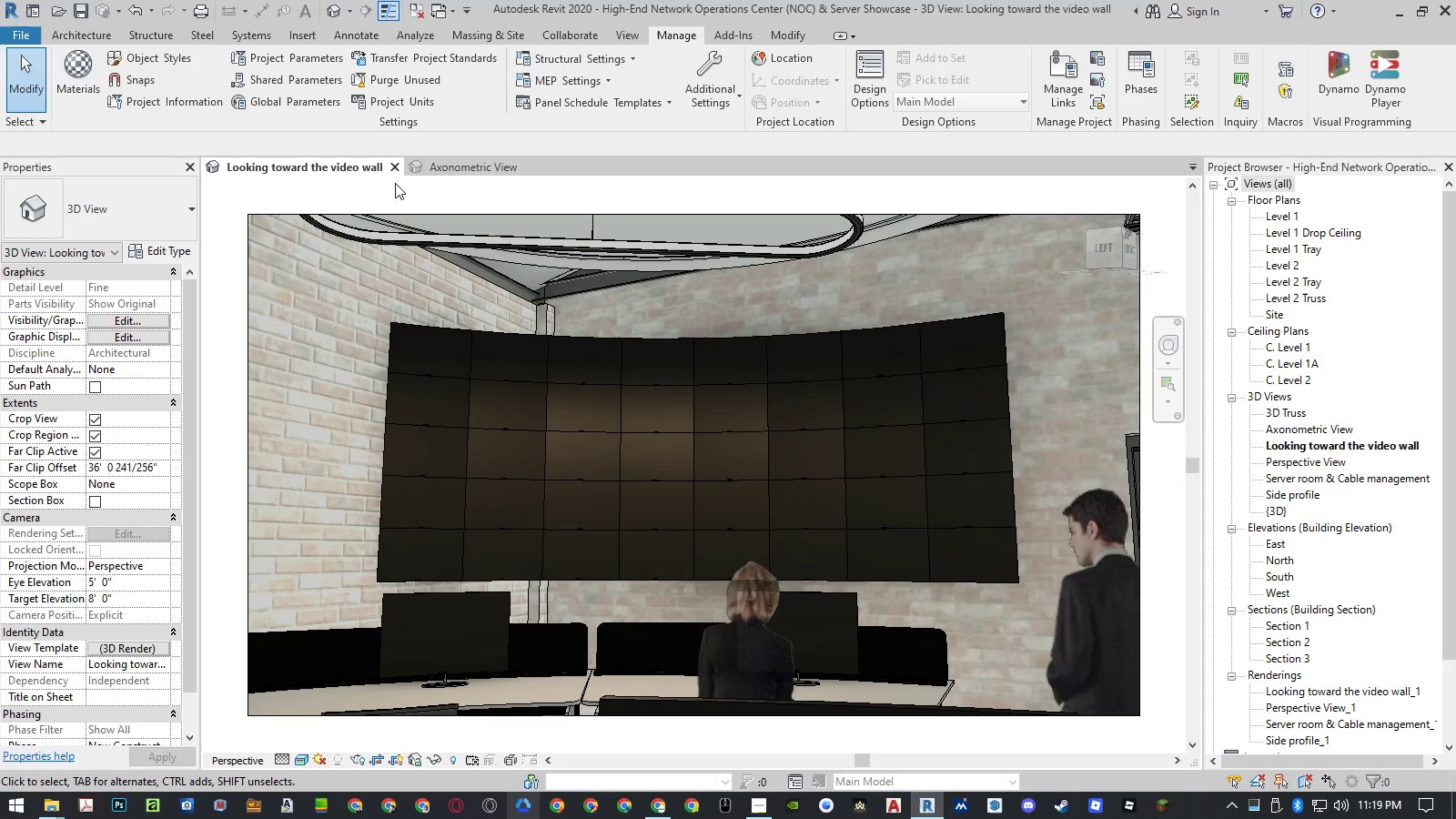 
left_click([398, 167])
 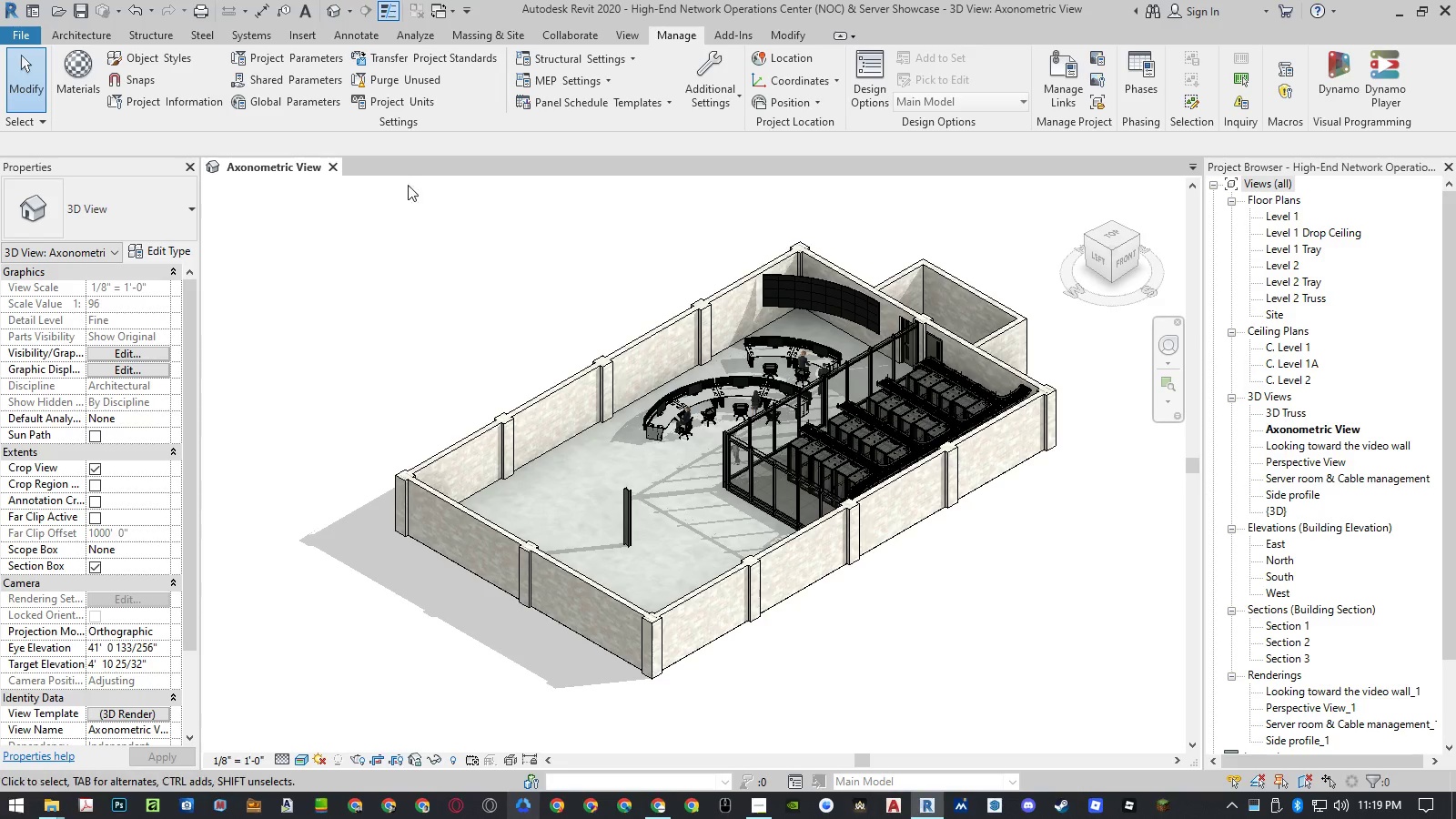 
left_click([440, 266])
 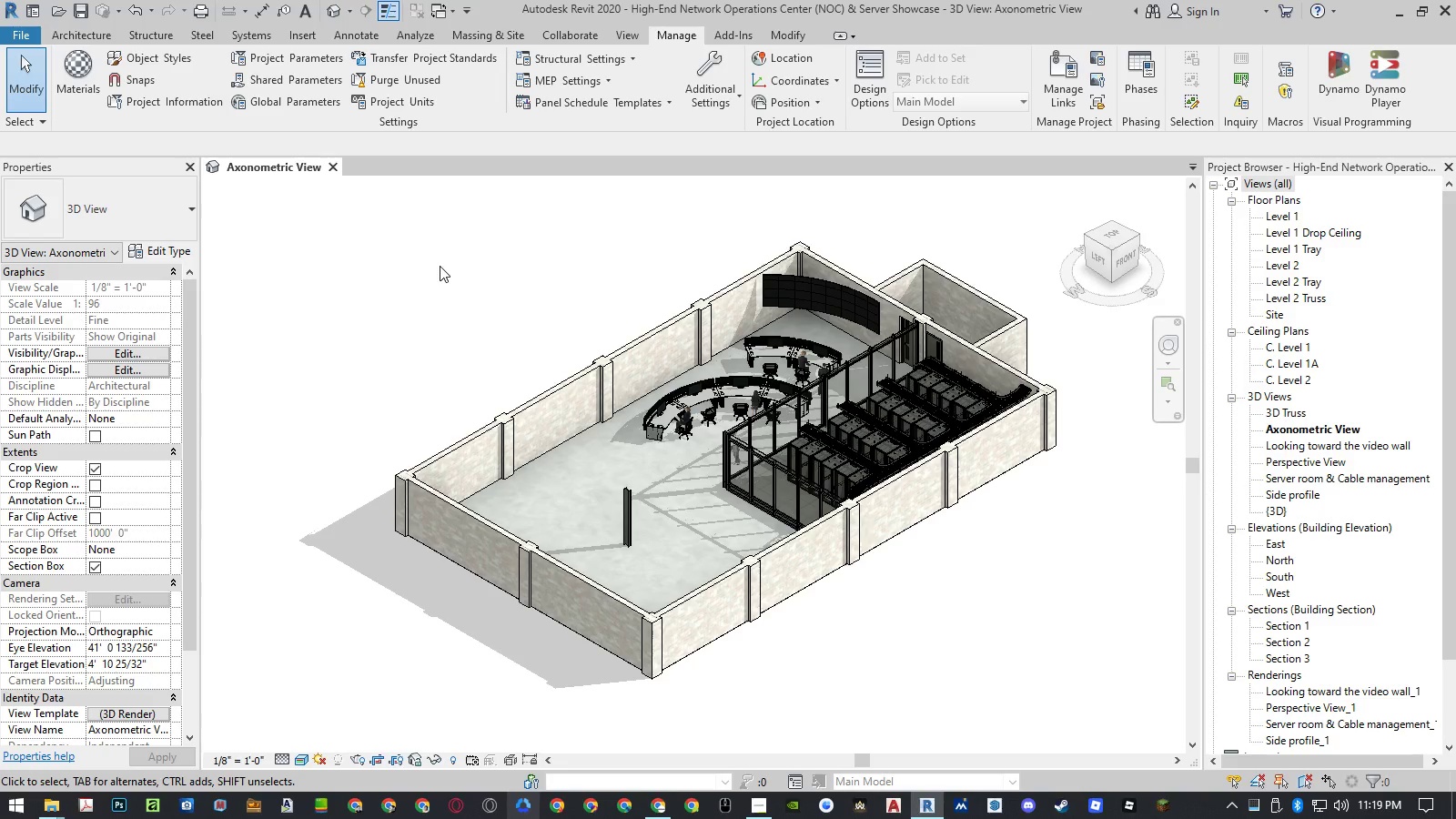 
hold_key(key=AltLeft, duration=0.48)
 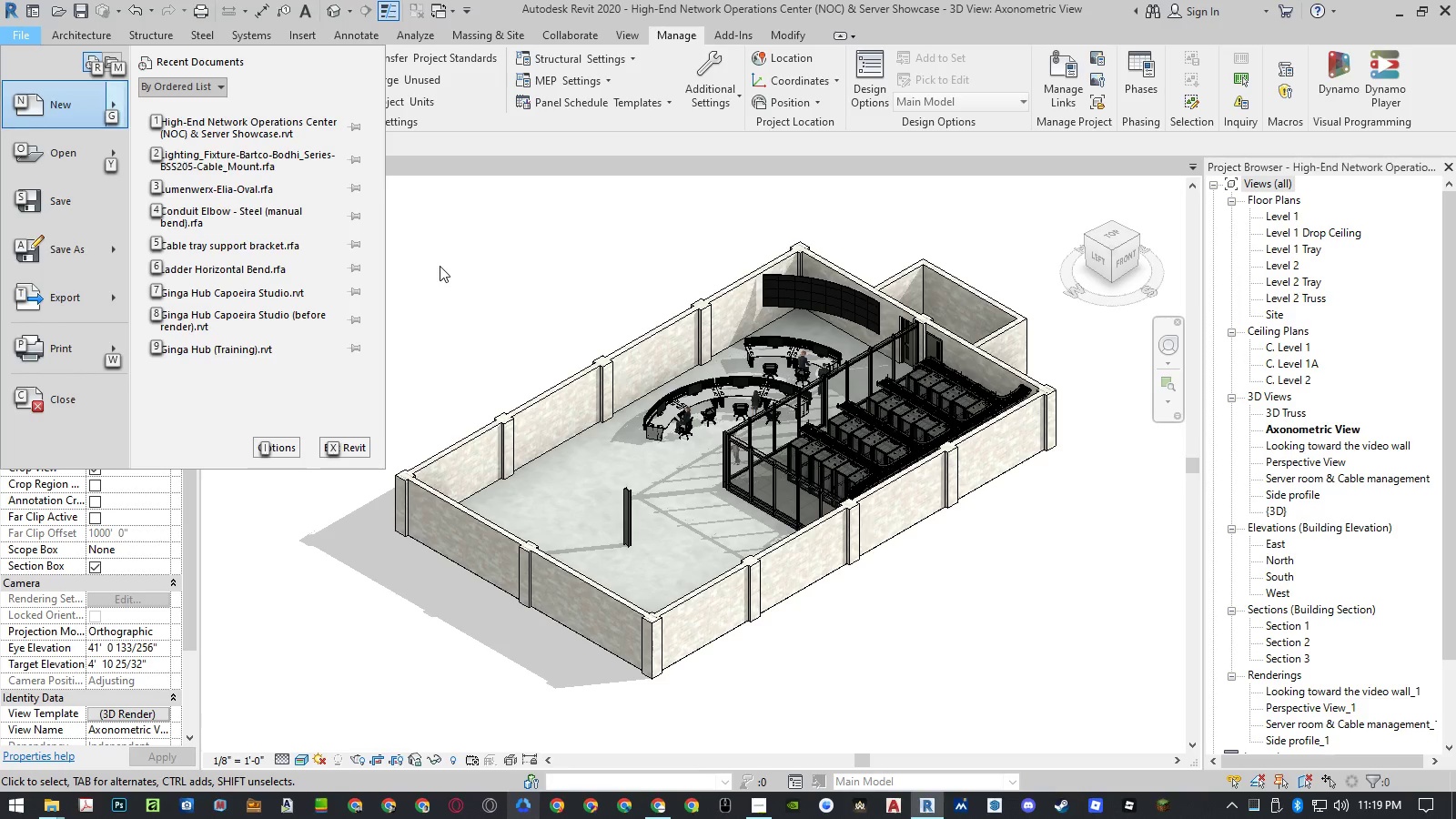 
type(ftim)
 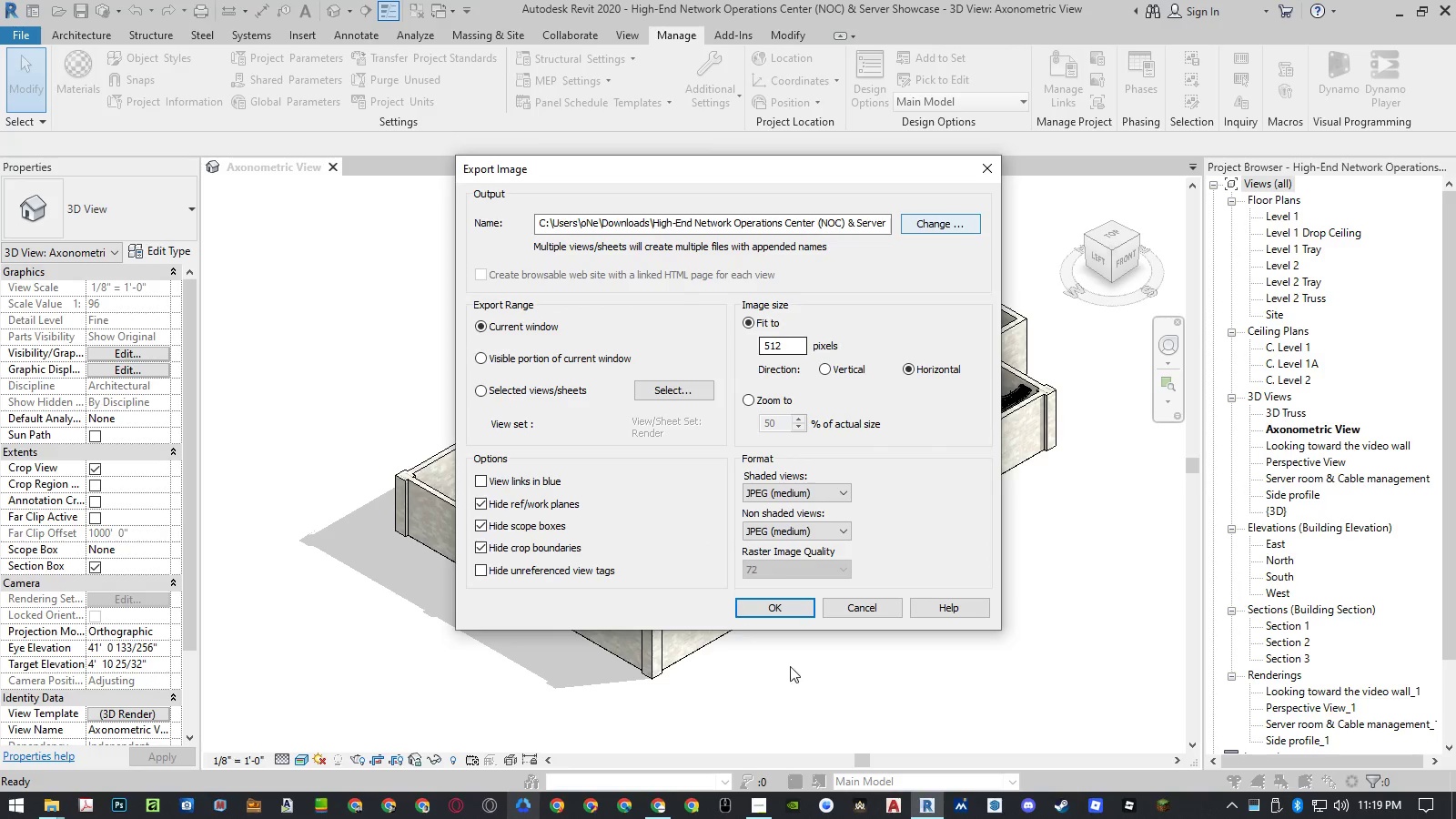 
wait(8.2)
 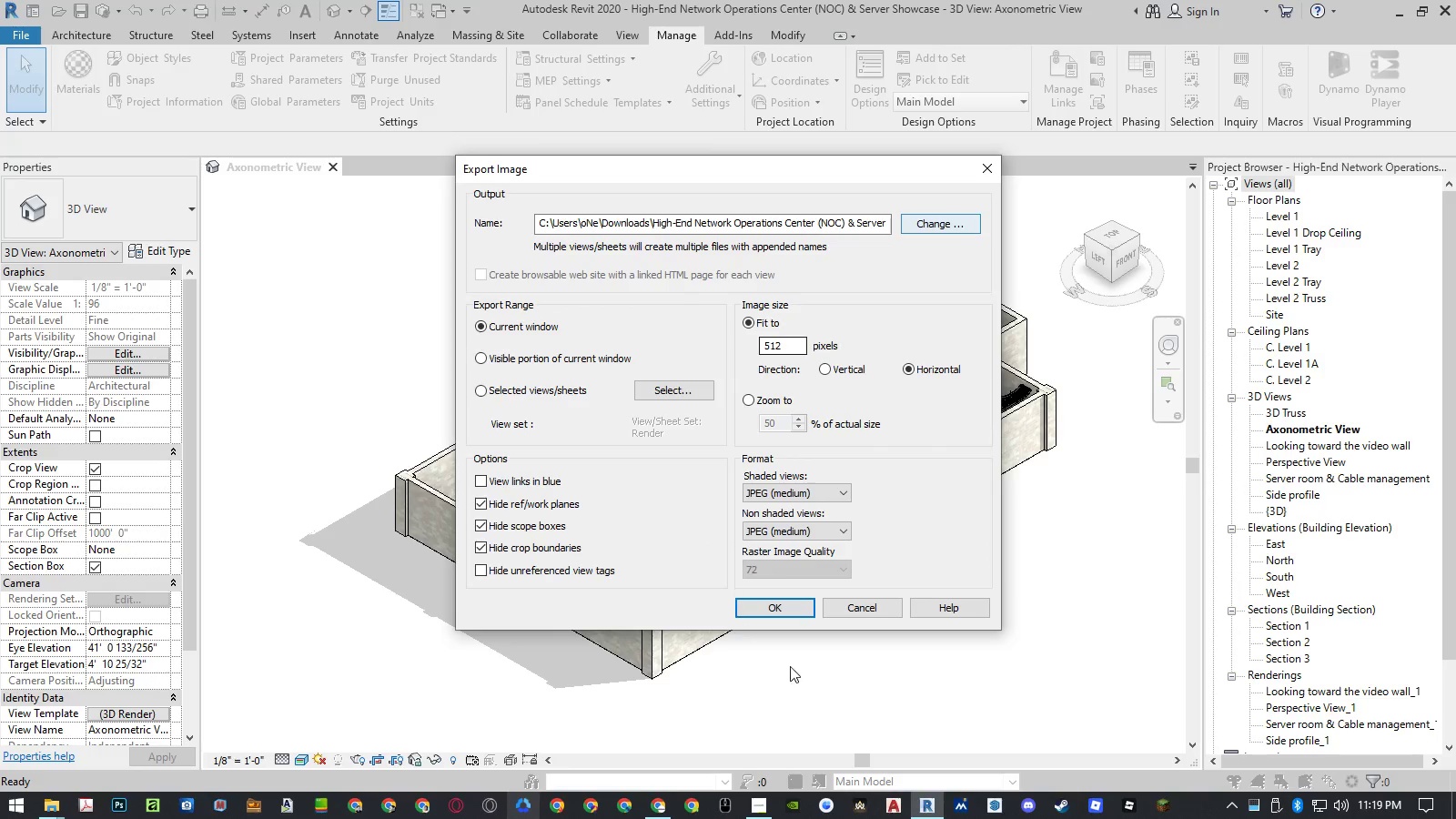 
left_click([50, 806])
 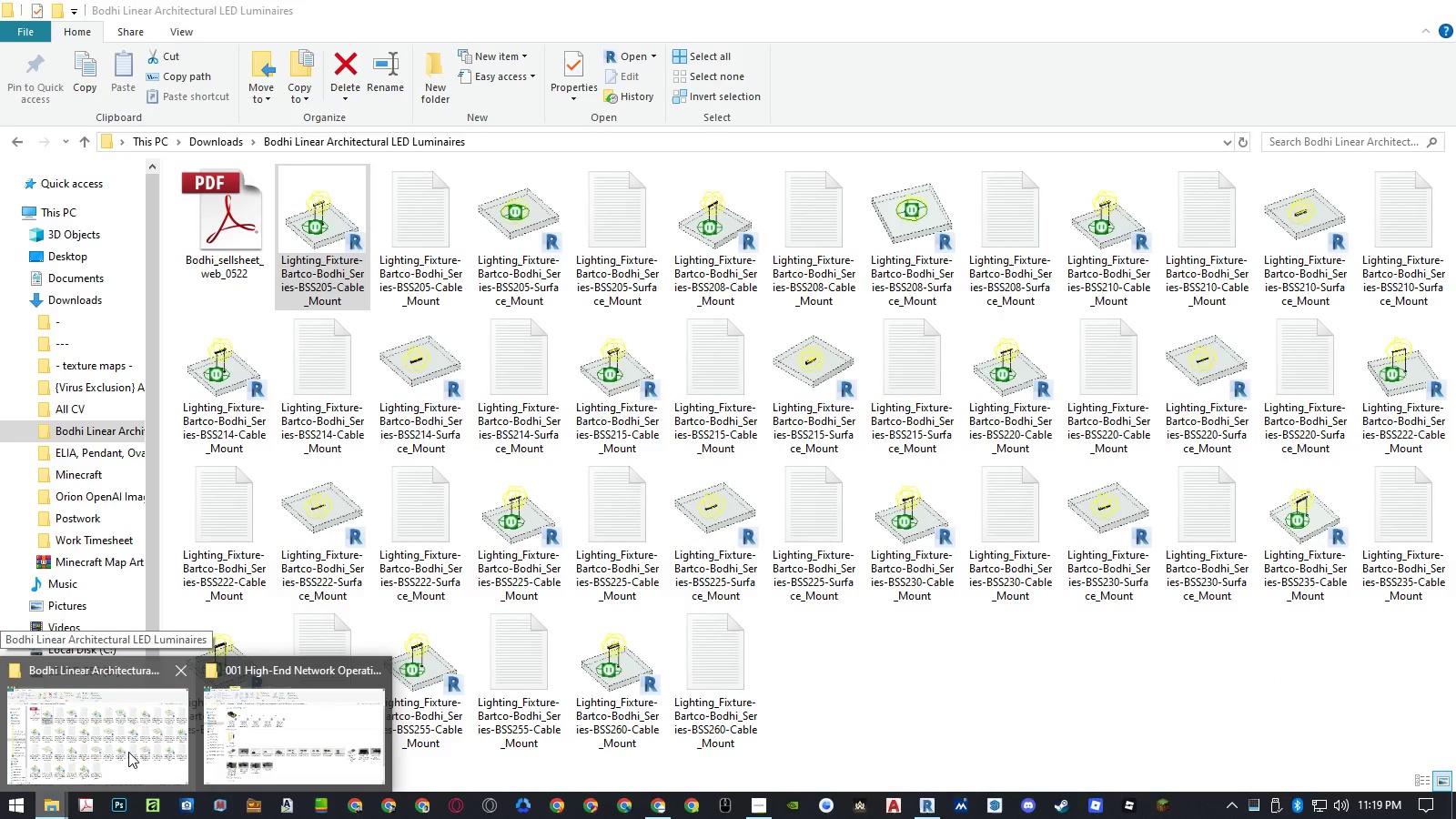 
left_click([128, 752])
 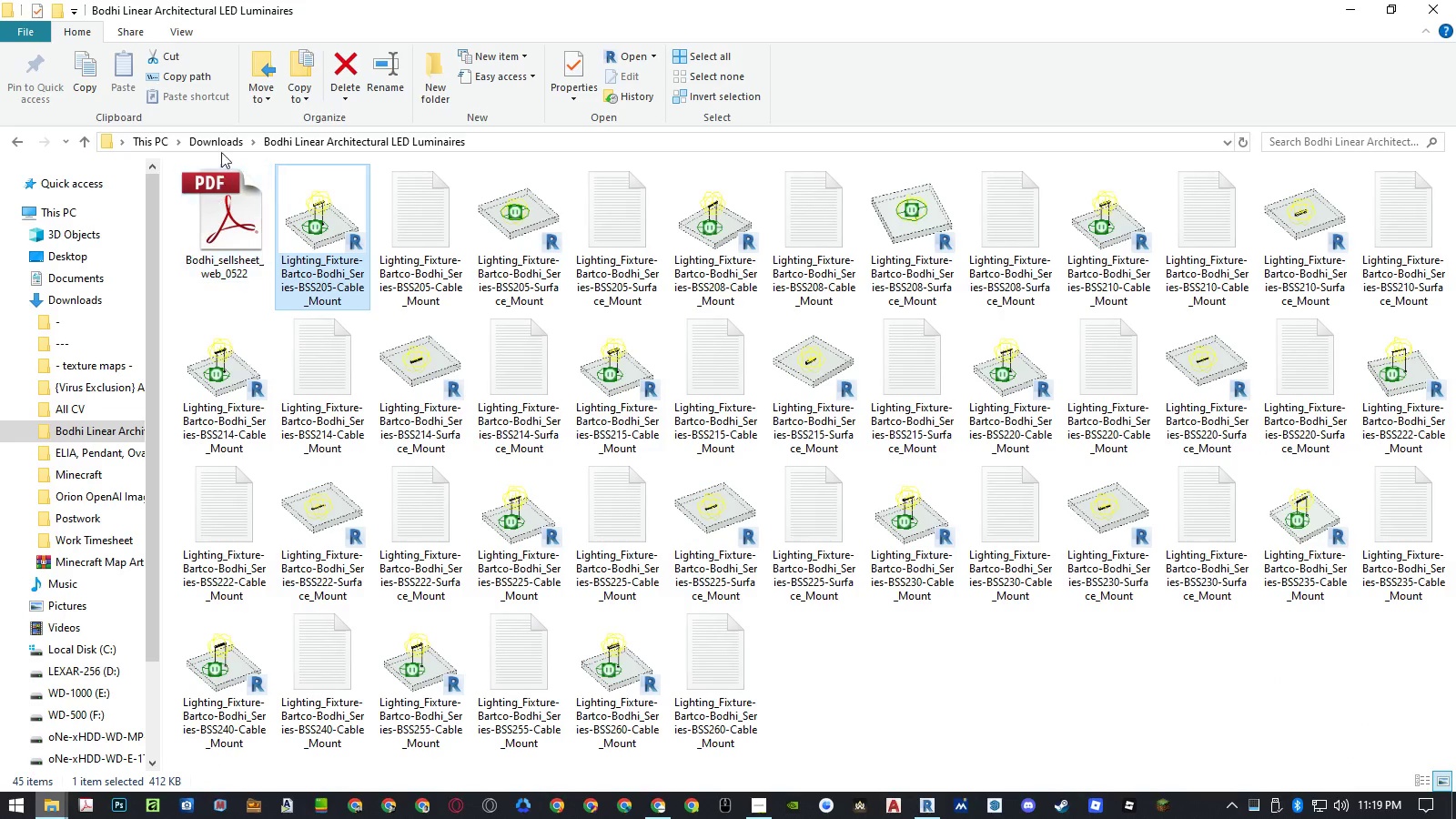 
left_click([222, 143])
 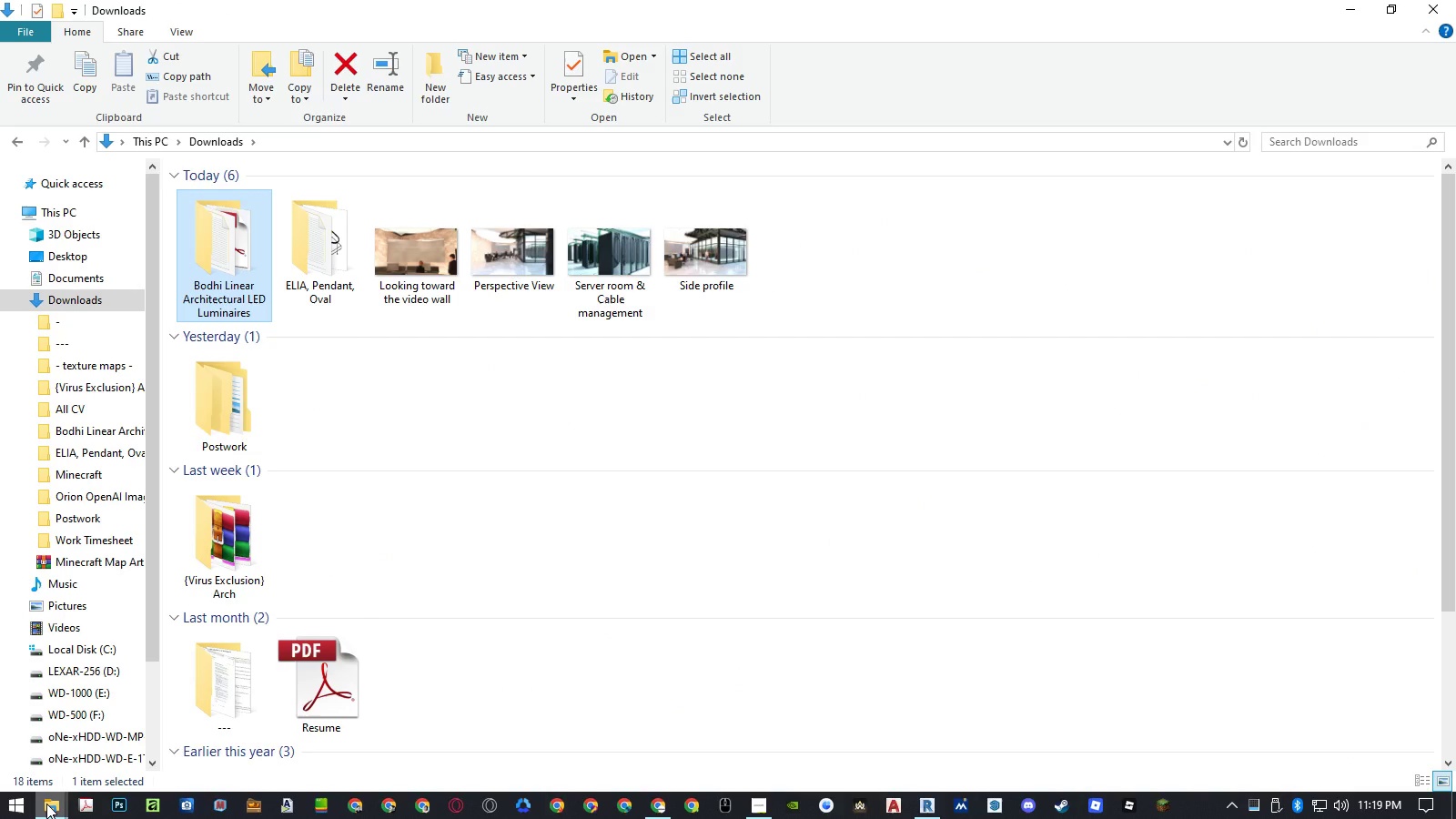 
left_click([46, 804])
 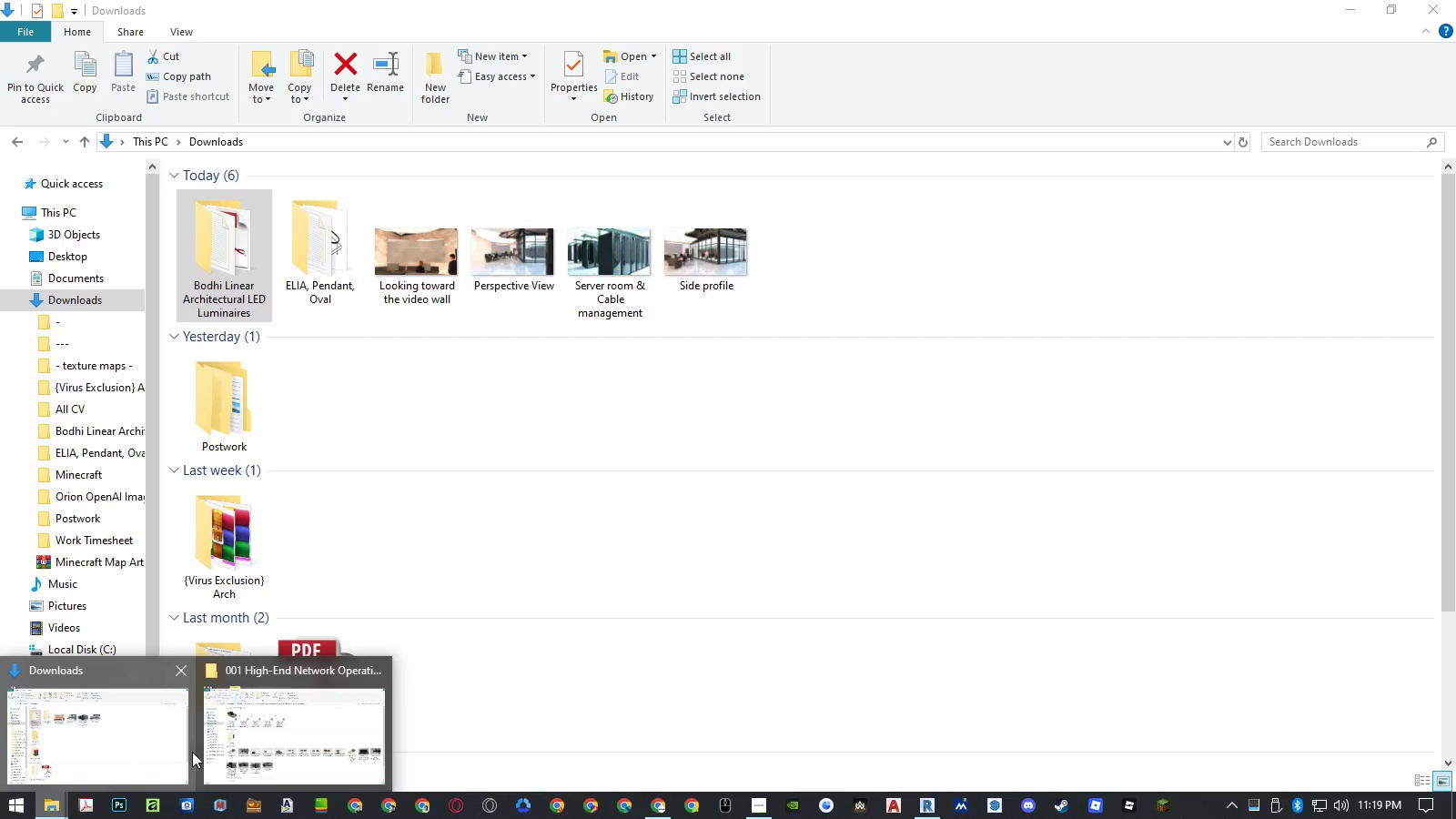 
left_click([269, 743])
 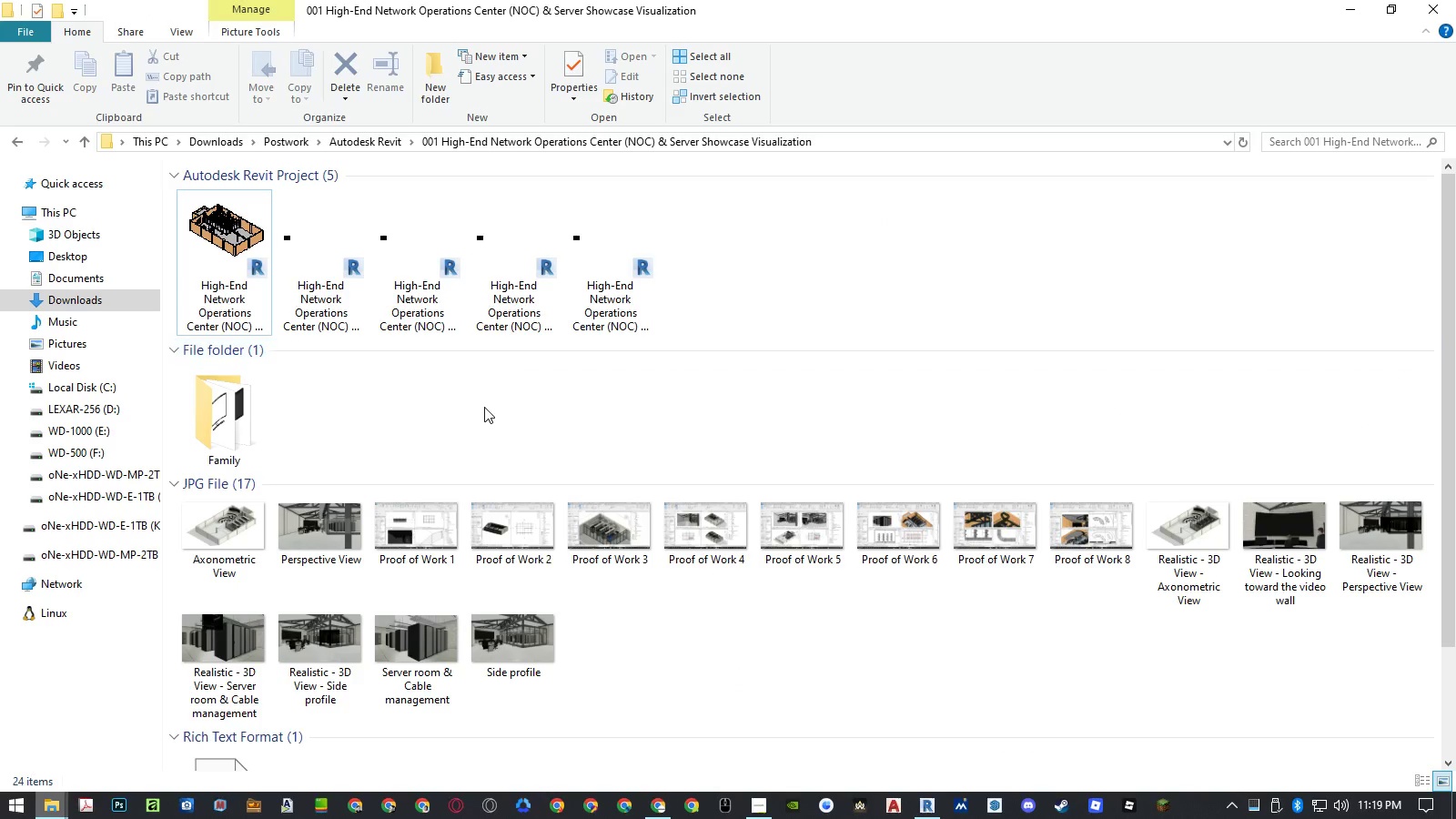 
left_click([484, 407])
 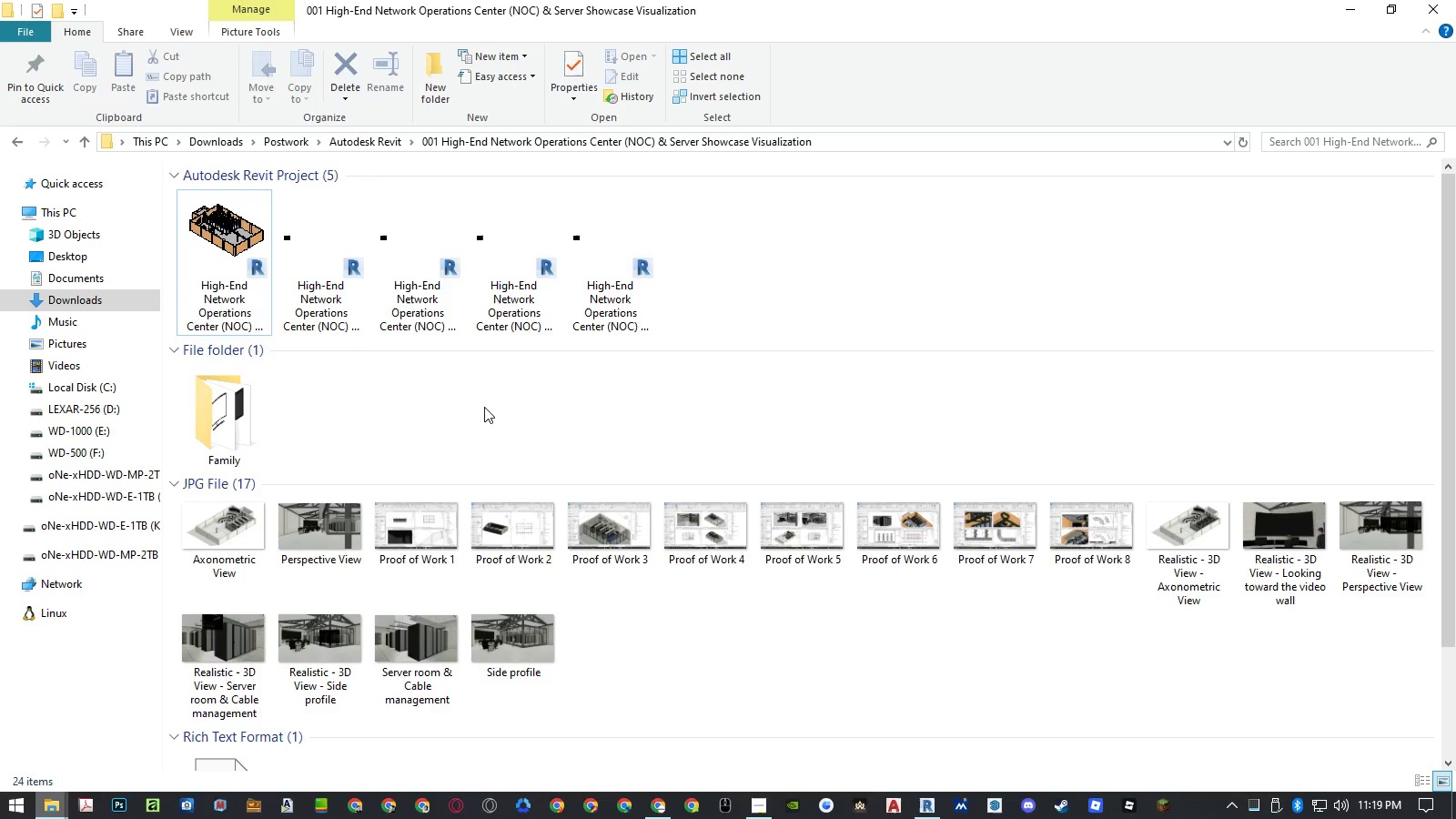 
scroll: coordinate [484, 407], scroll_direction: down, amount: 4.0
 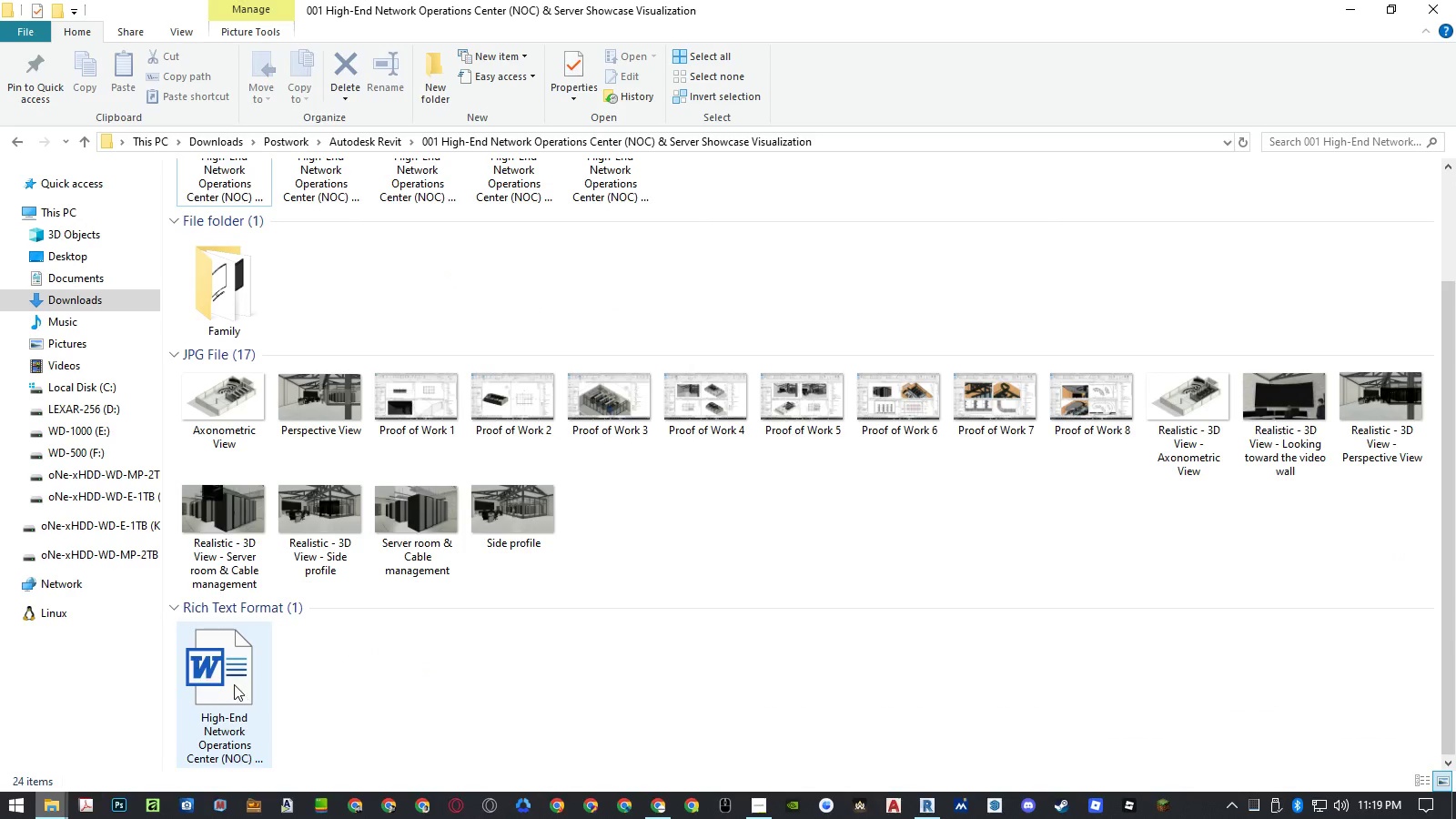 
double_click([234, 684])
 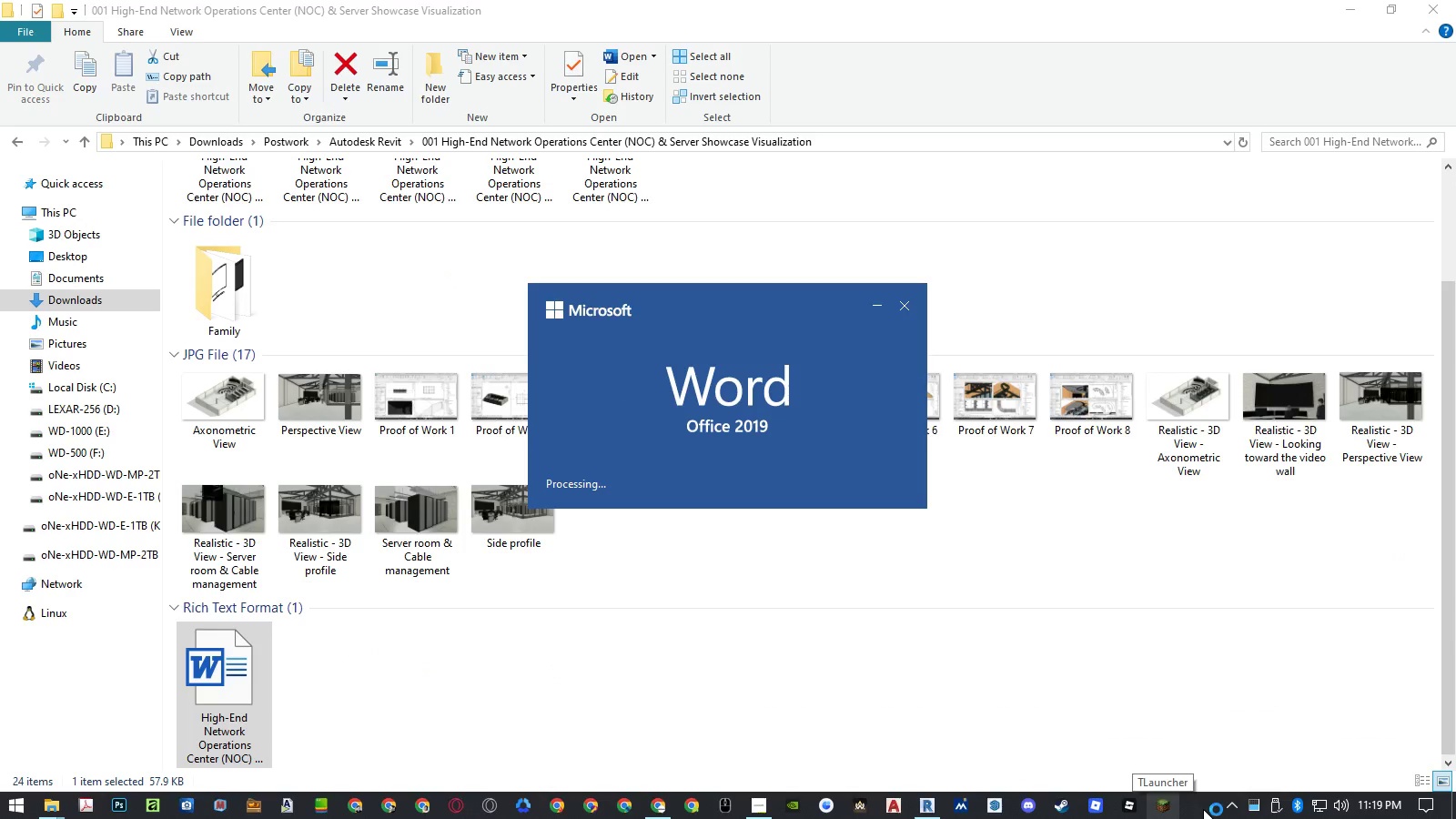 
wait(5.17)
 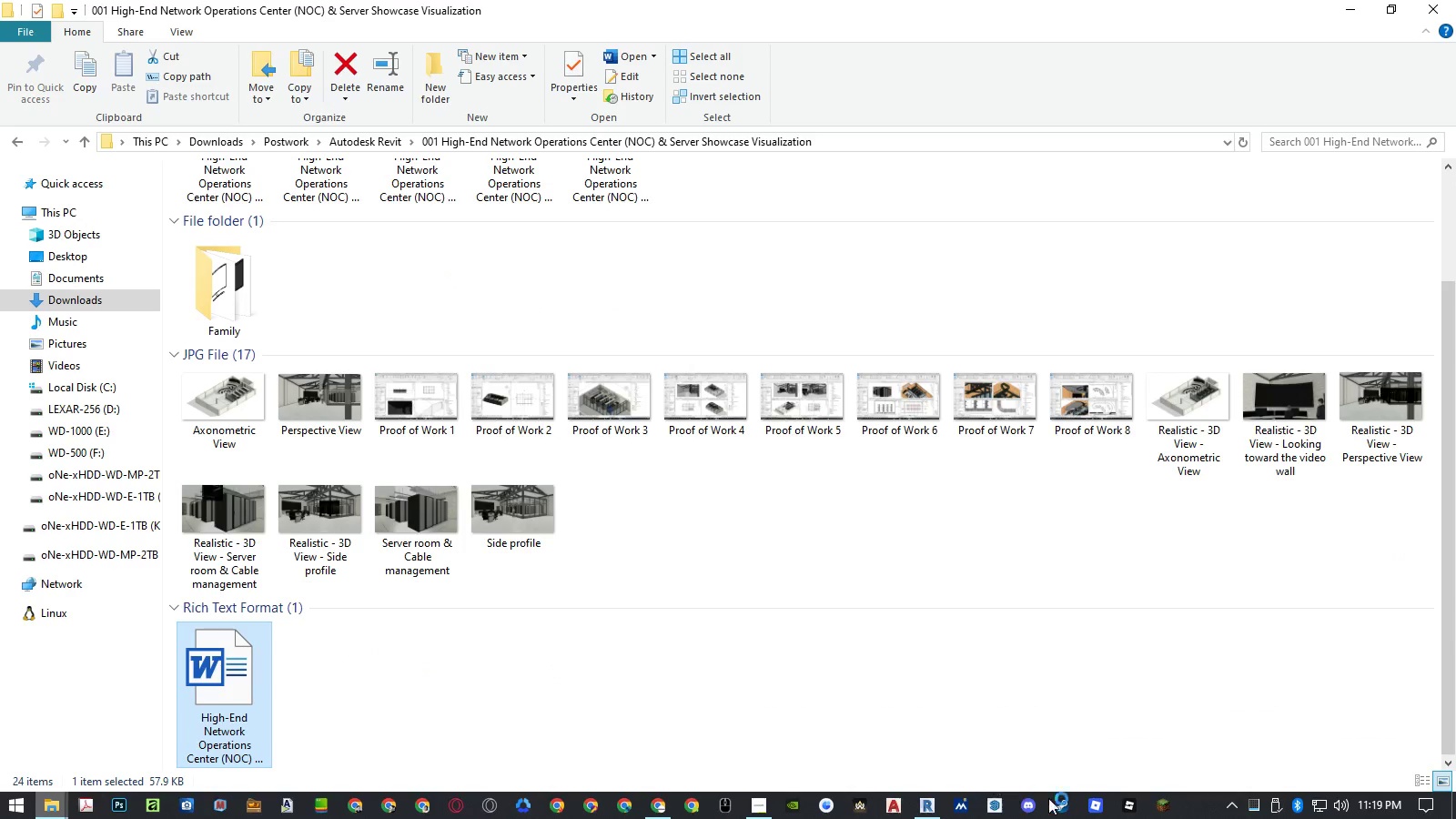 
left_click_drag(start_coordinate=[1199, 808], to_coordinate=[971, 802])
 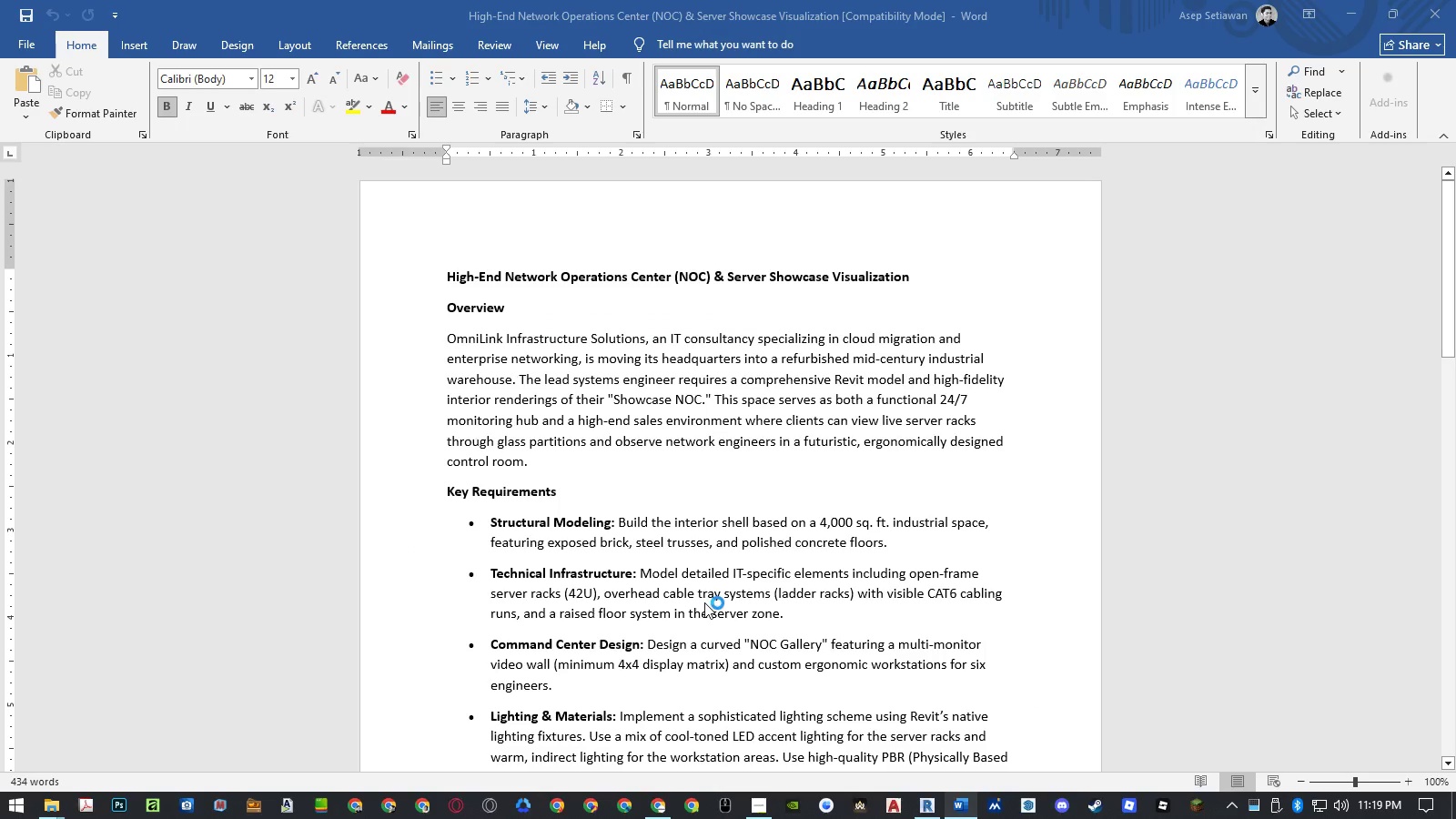 
scroll: coordinate [707, 598], scroll_direction: down, amount: 13.0
 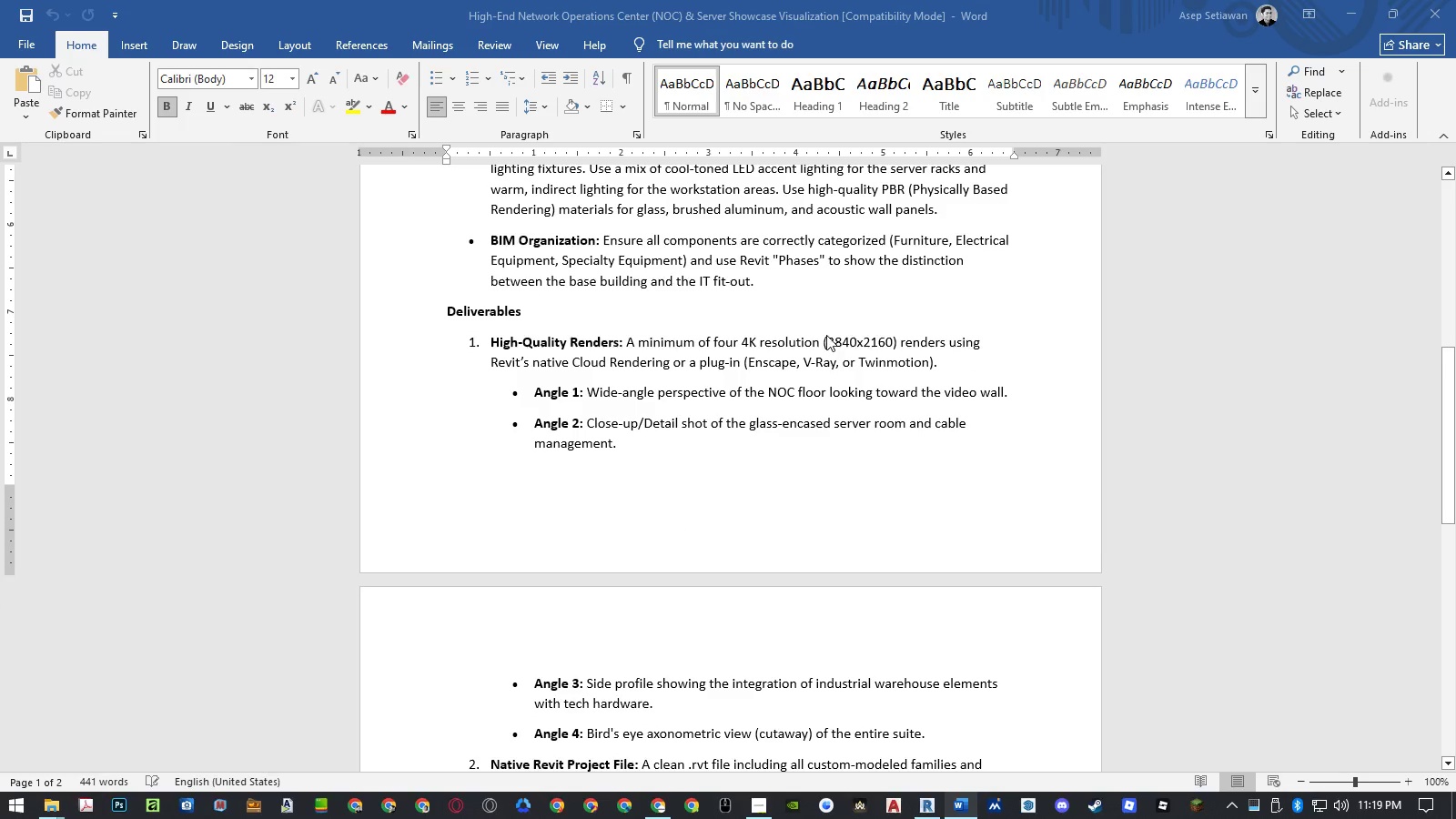 
left_click([827, 339])
 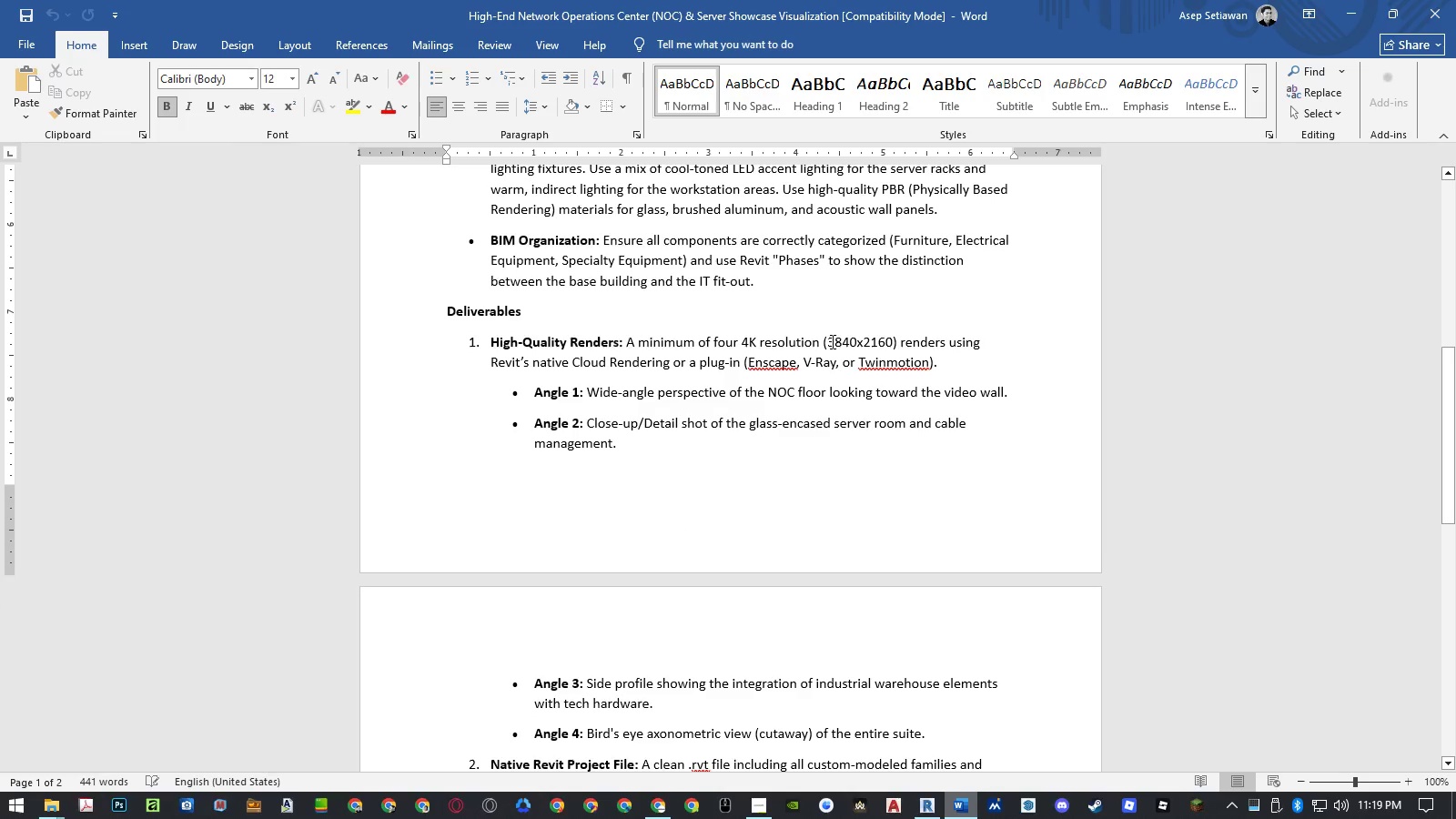 
left_click_drag(start_coordinate=[828, 341], to_coordinate=[856, 343])
 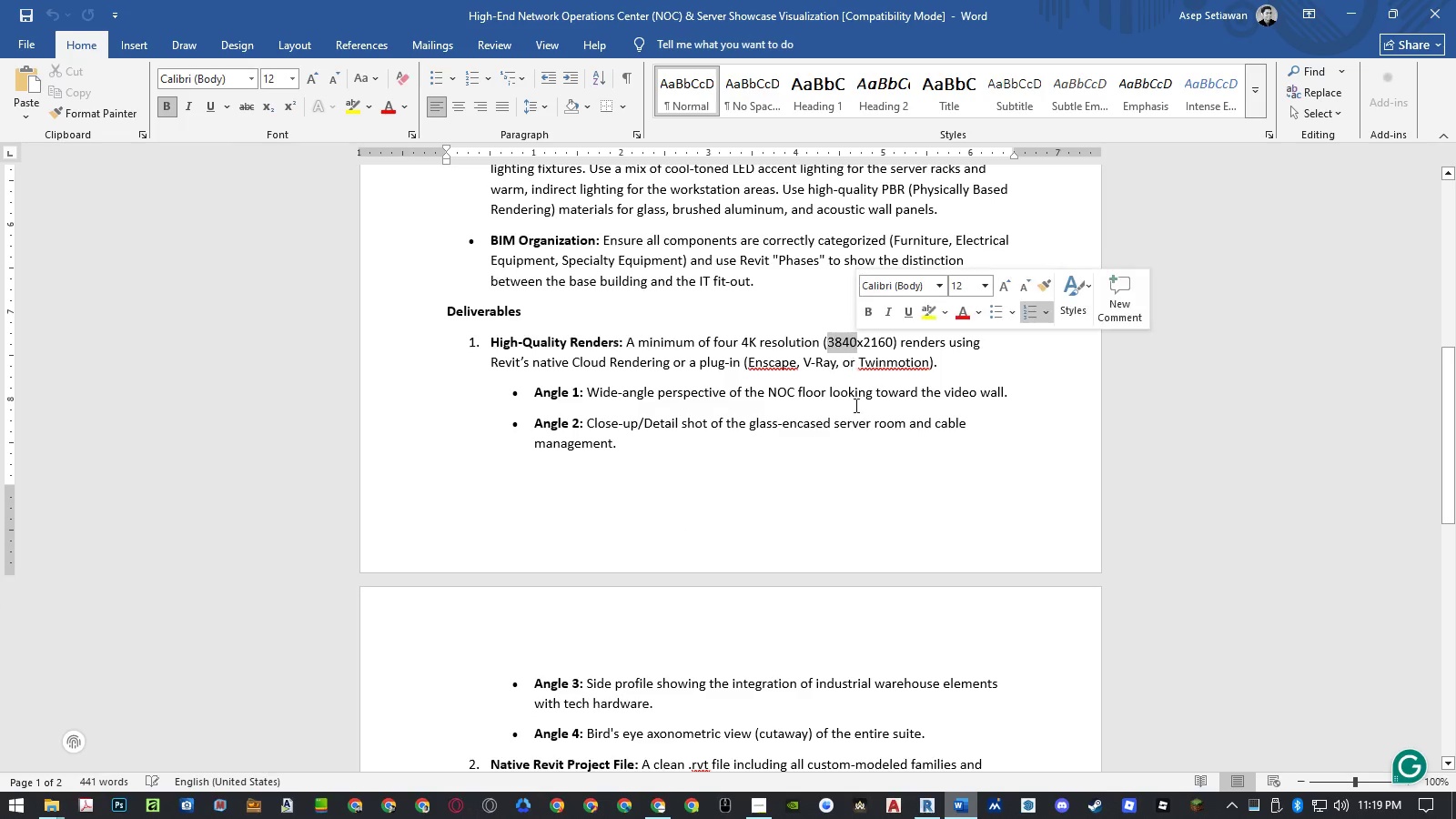 
key(Control+ControlLeft)
 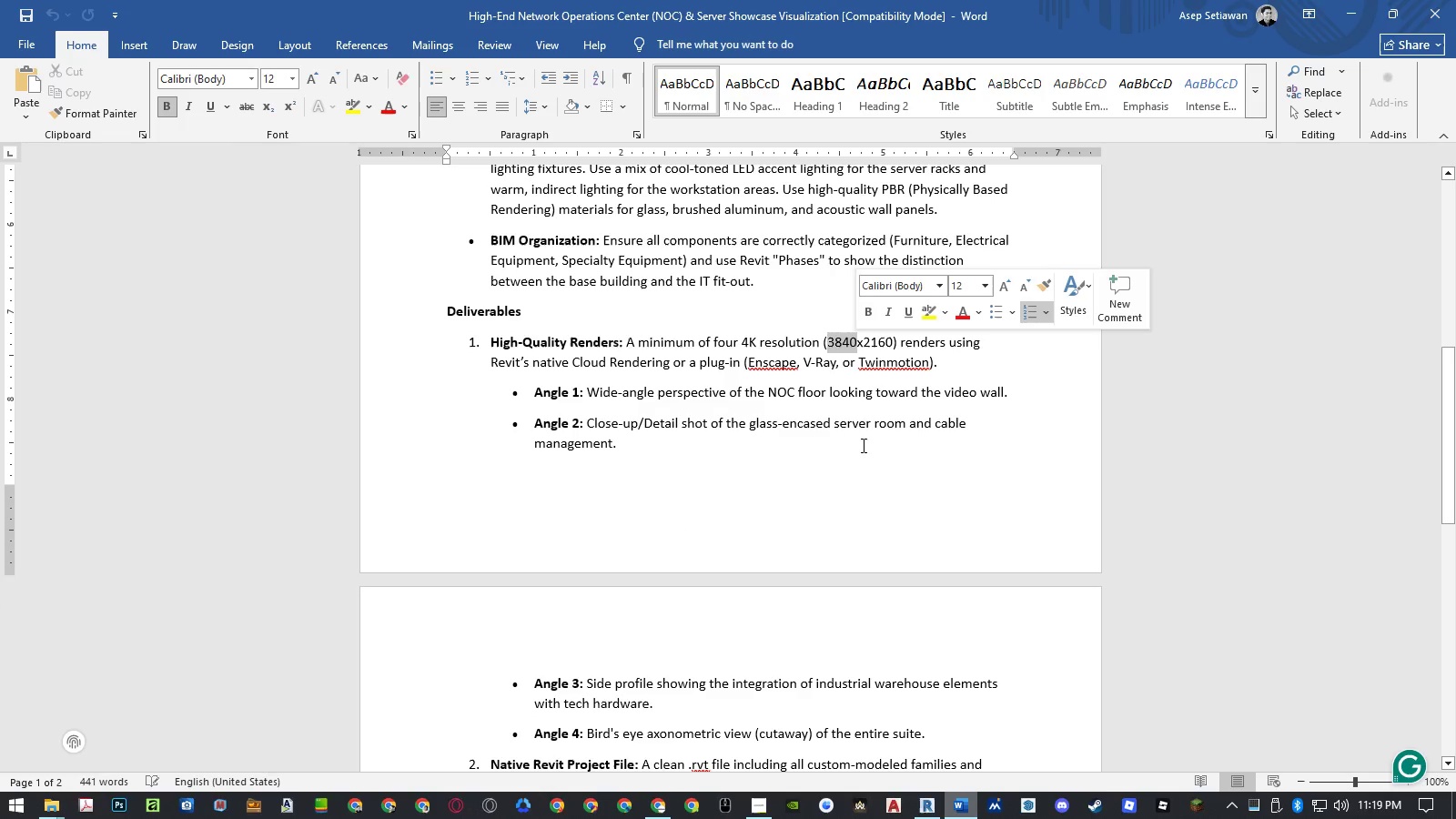 
key(Control+C)
 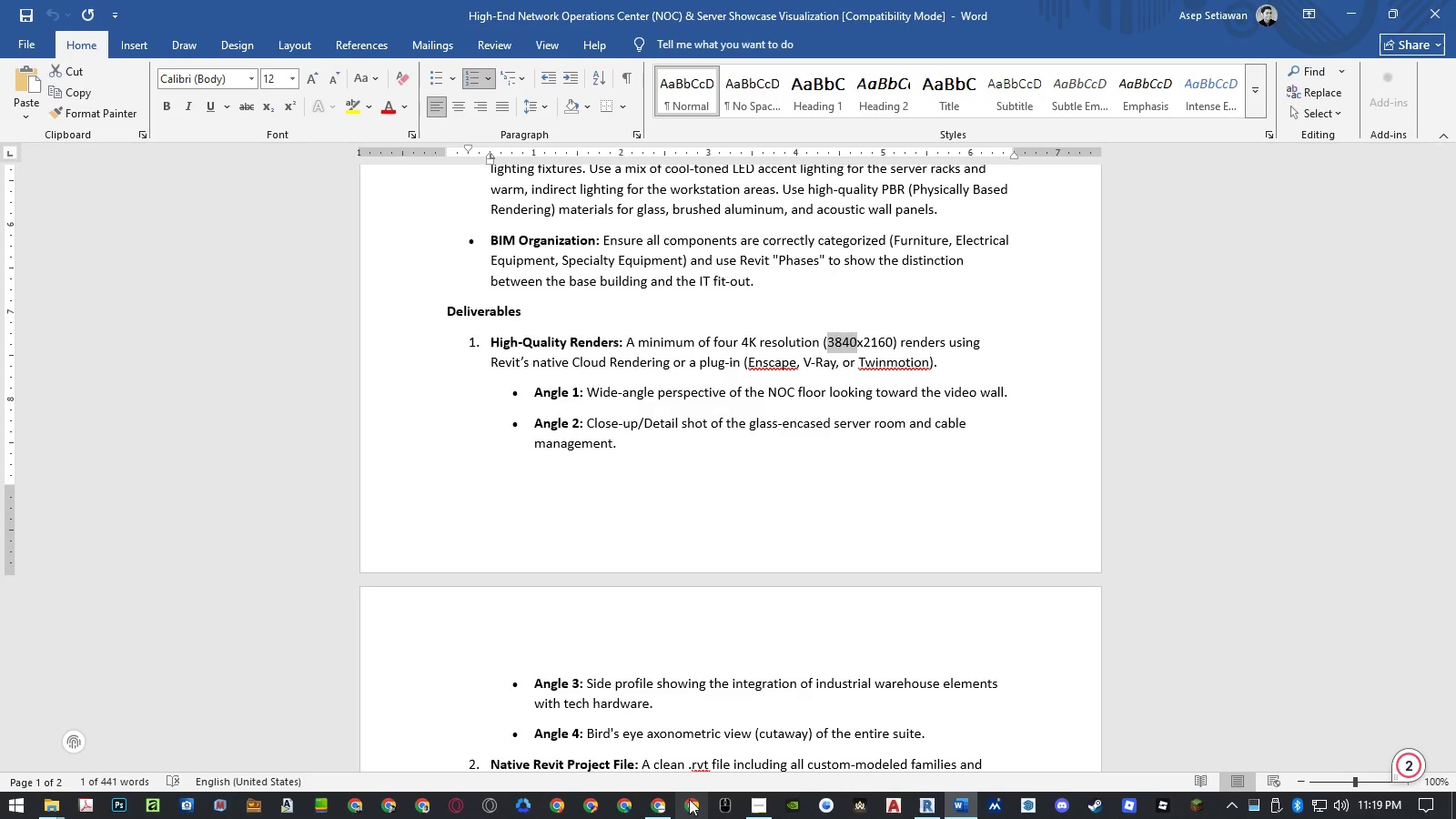 
left_click([921, 808])
 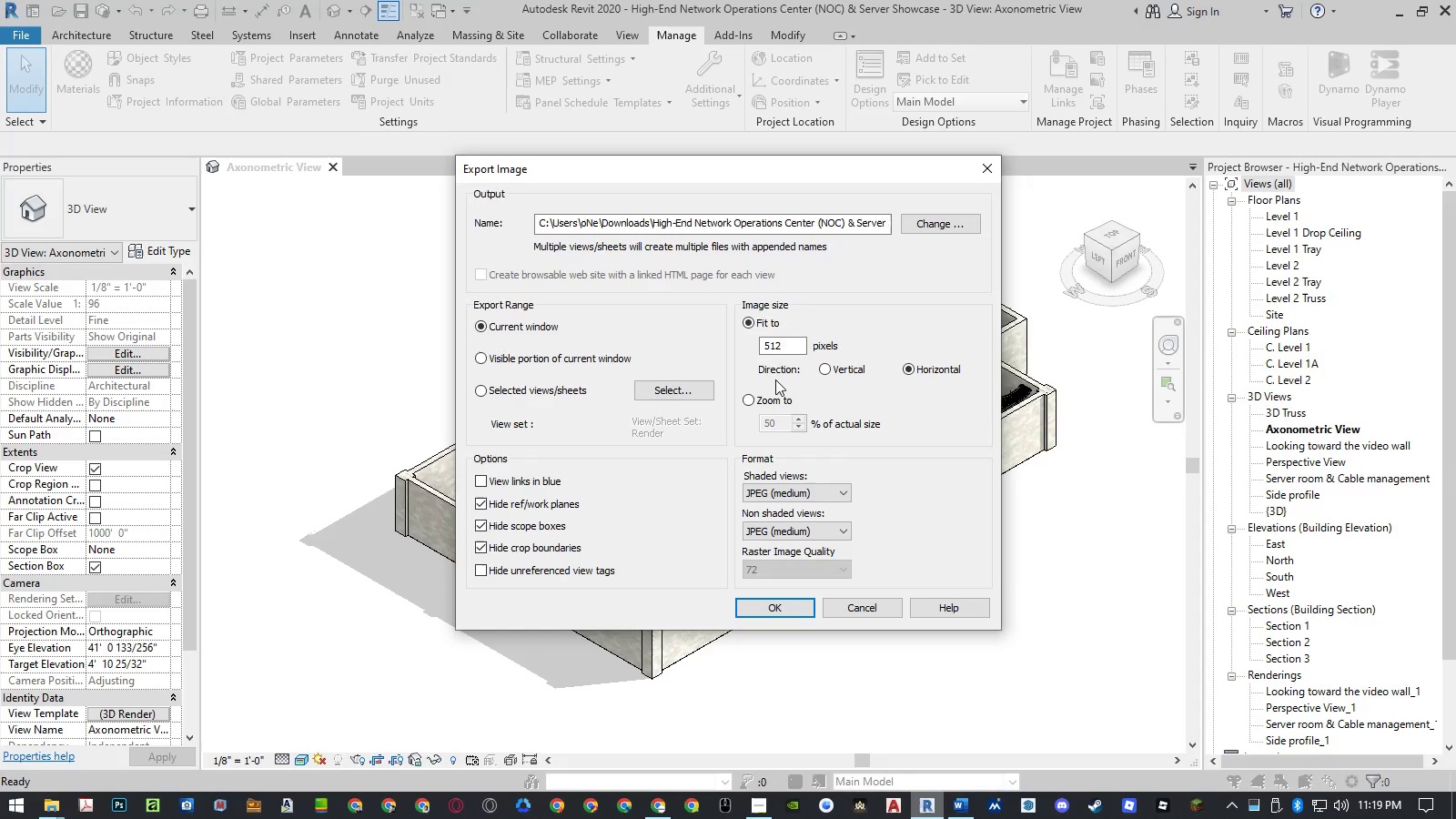 
left_click_drag(start_coordinate=[794, 346], to_coordinate=[750, 343])
 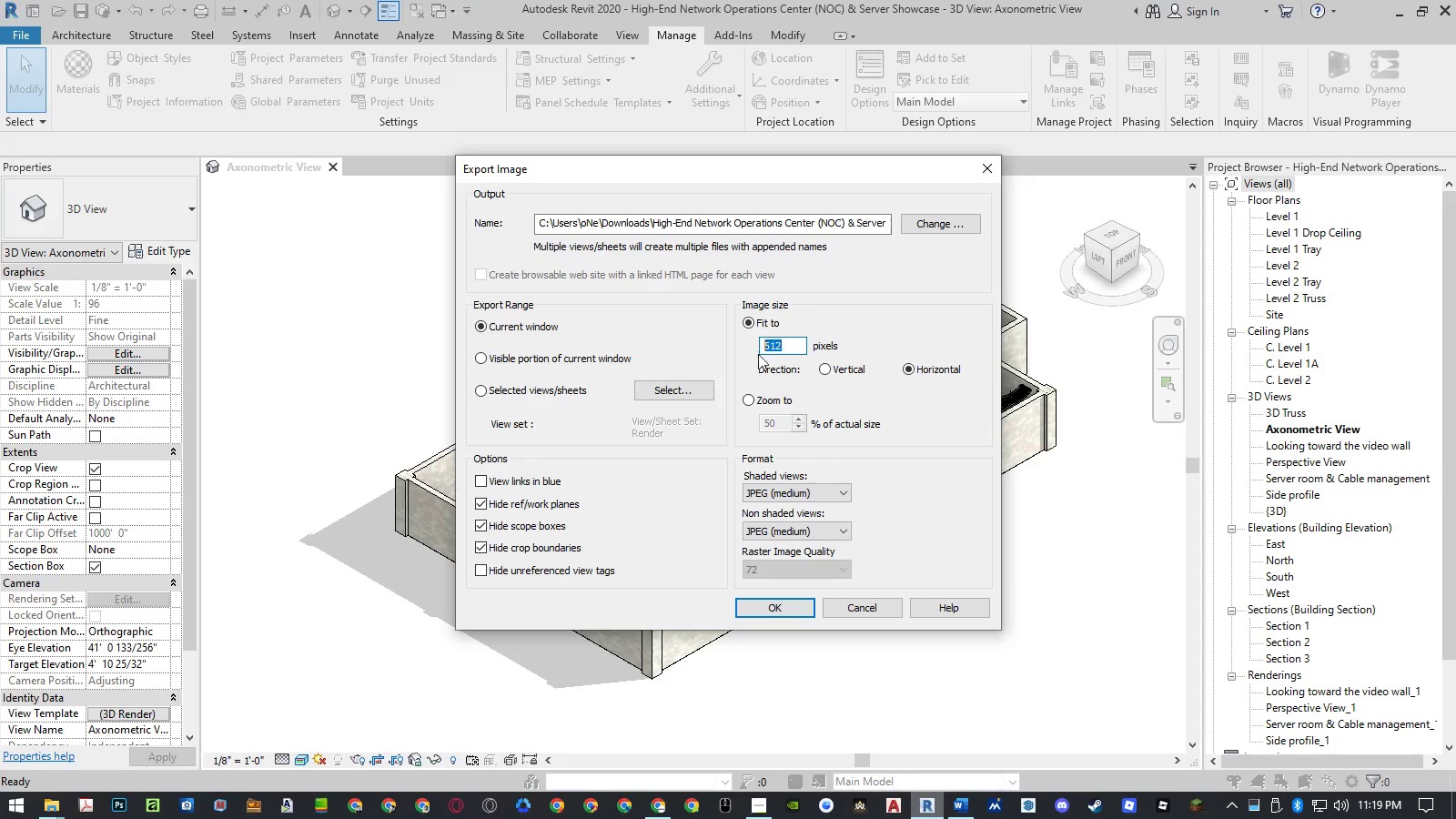 
key(Control+ControlLeft)
 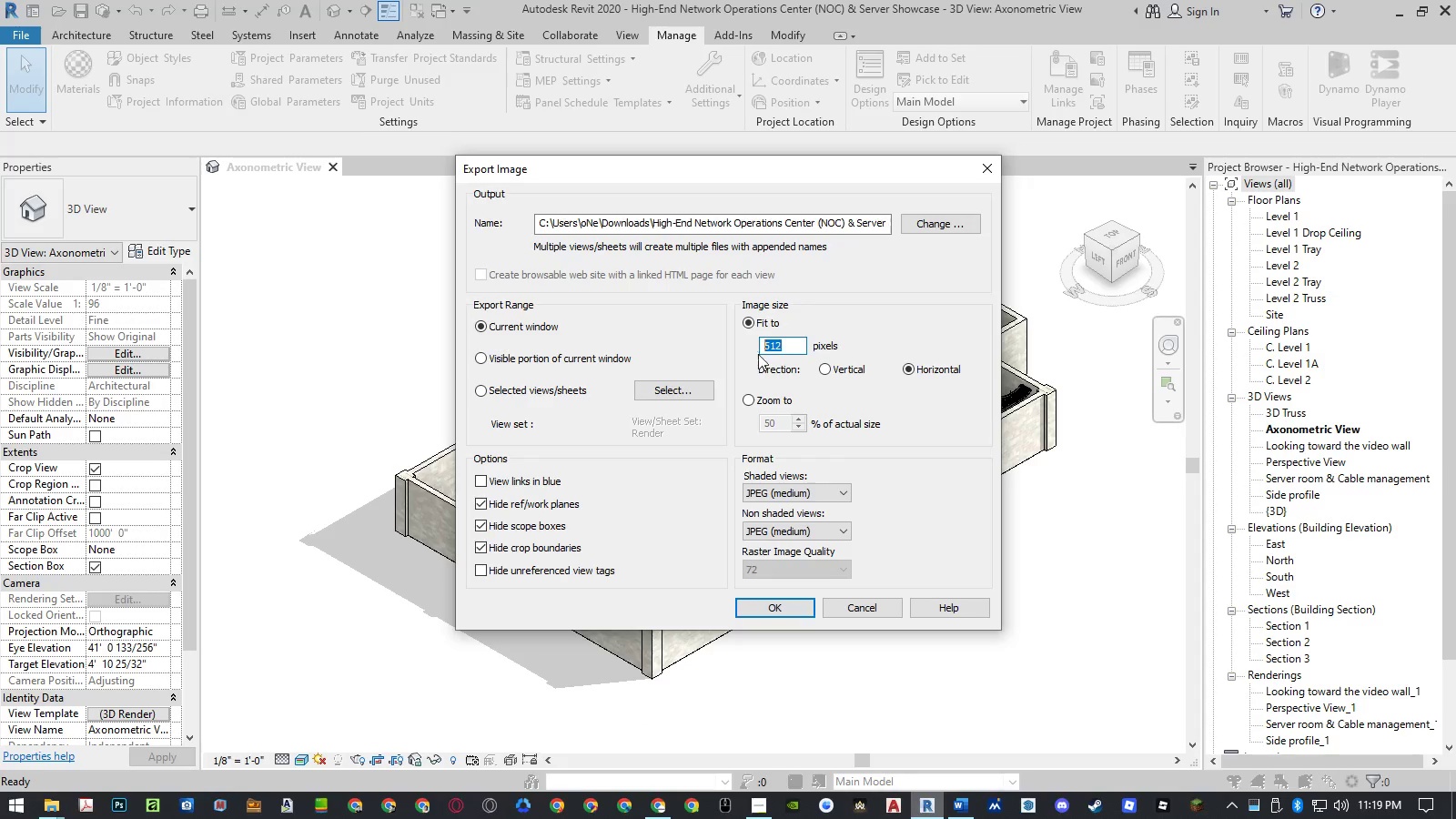 
key(Control+V)
 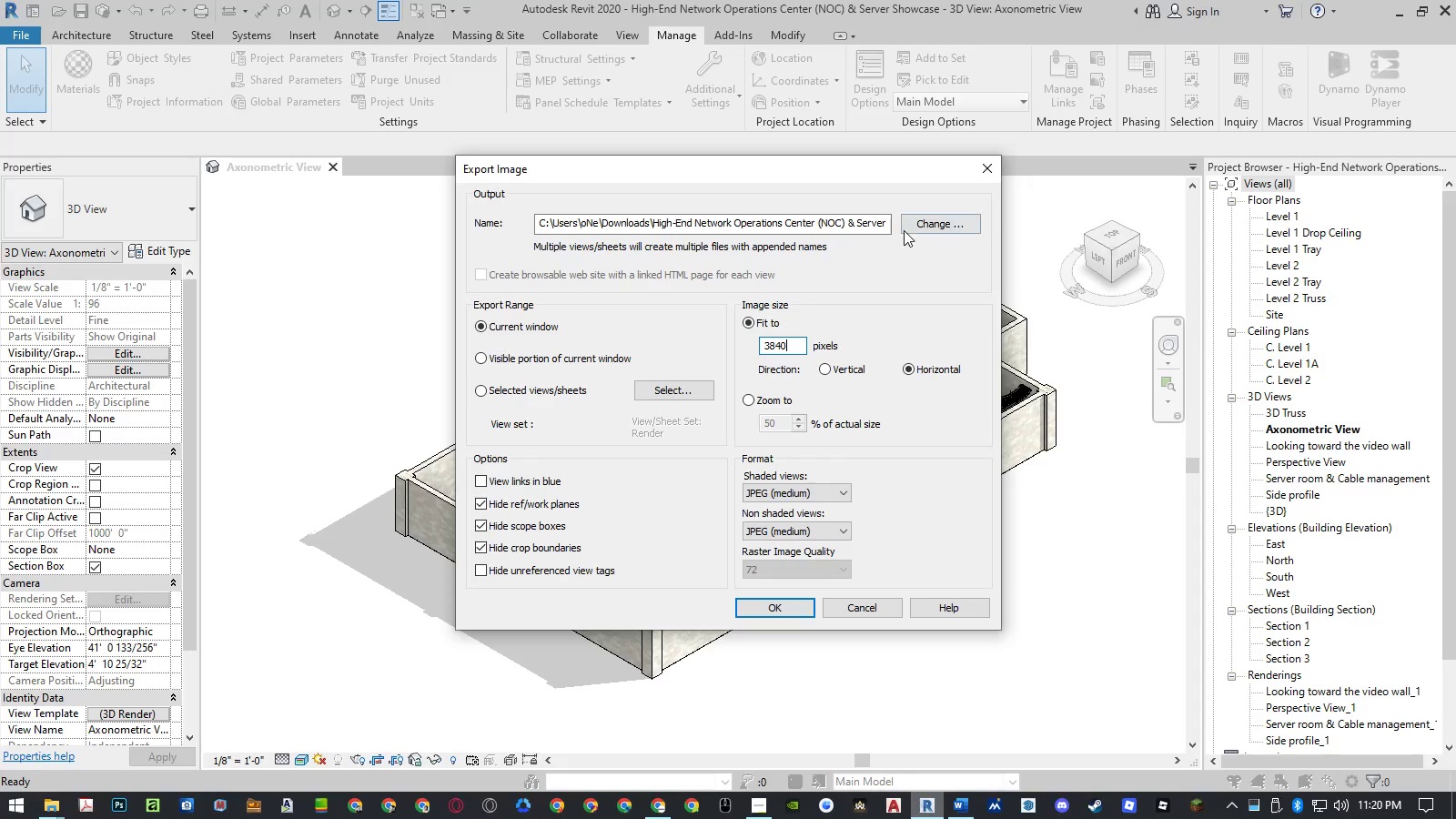 
left_click([915, 223])
 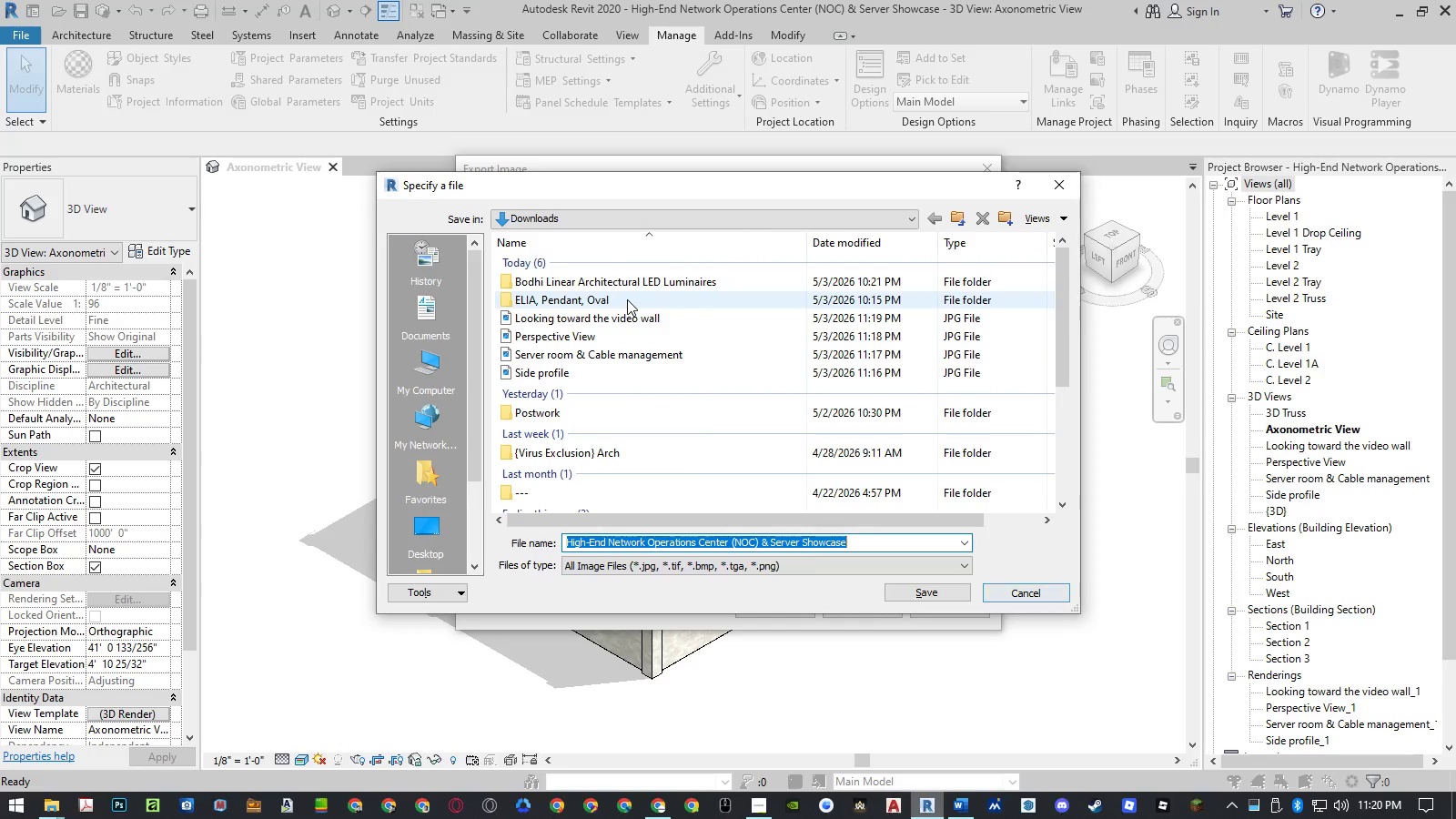 
wait(6.16)
 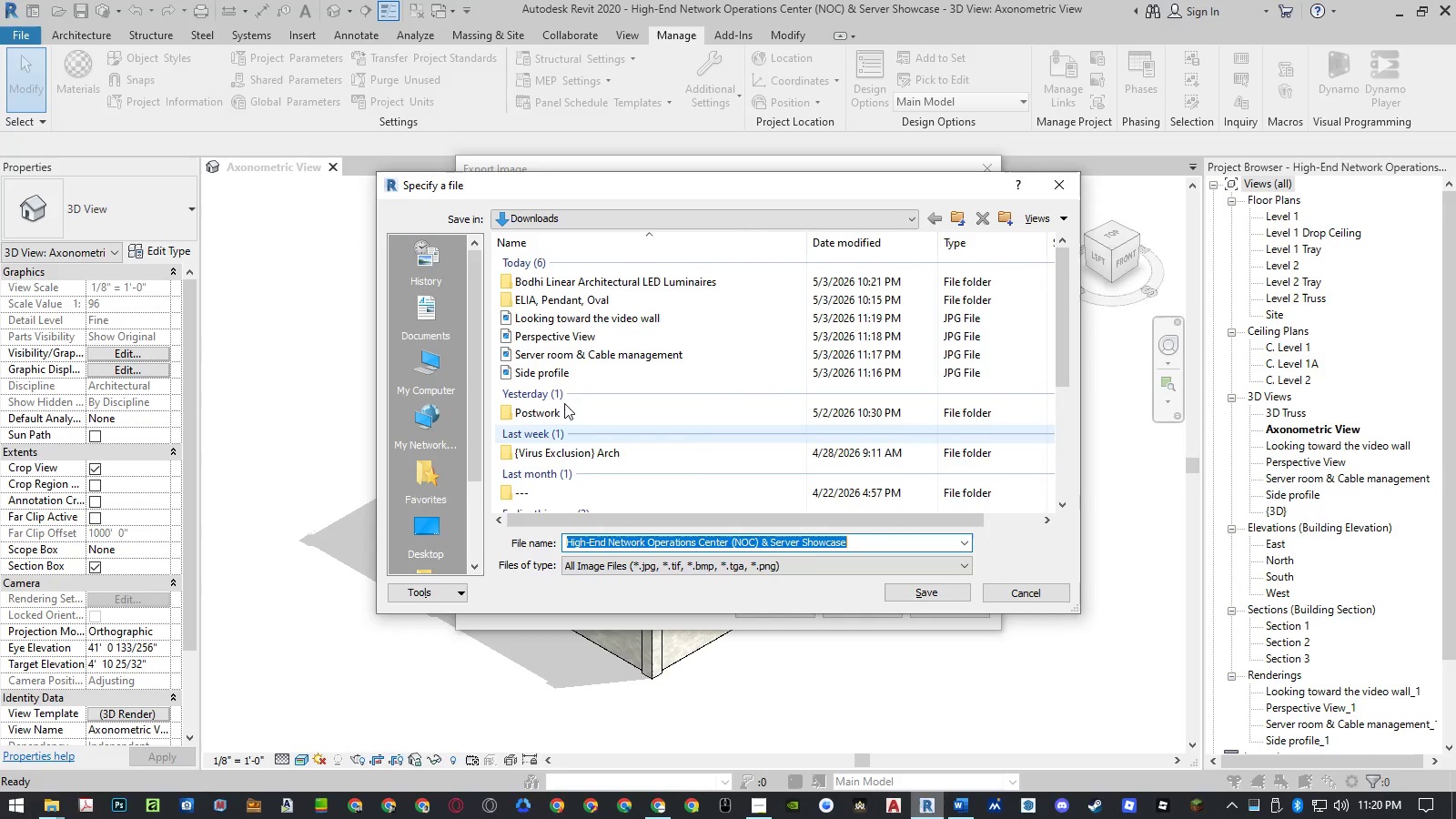 
type(Axo)
 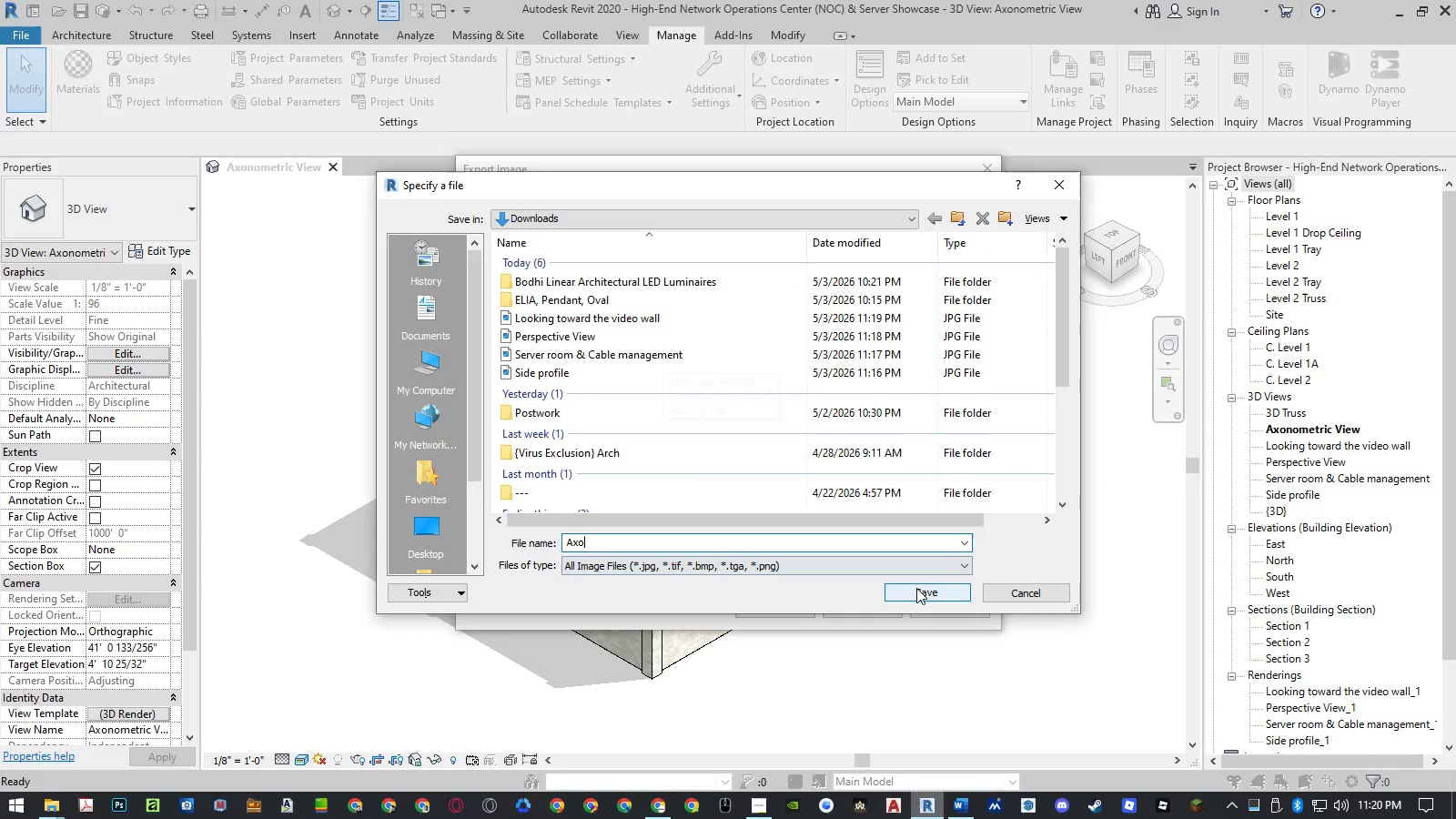 
left_click([916, 588])
 